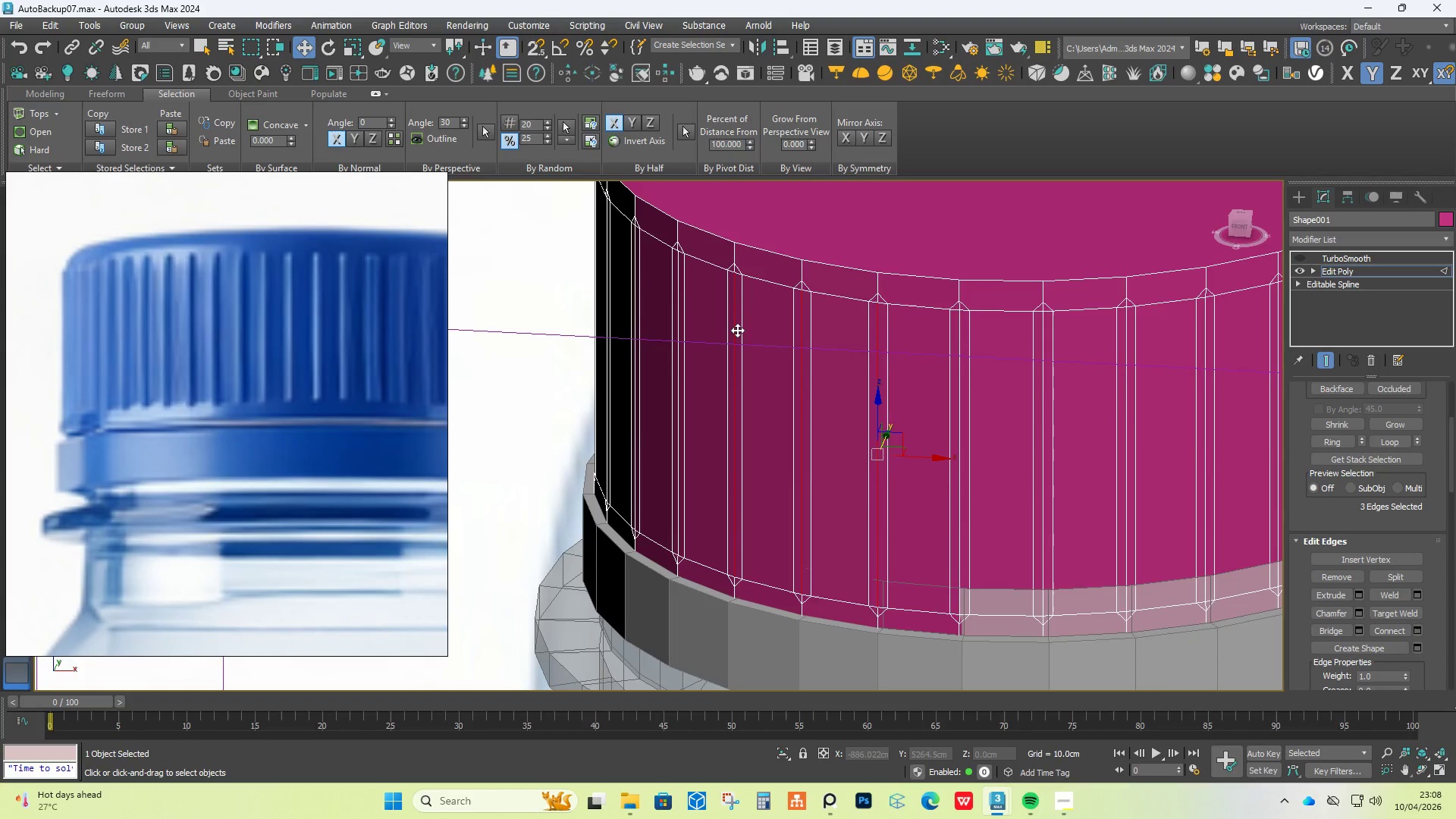 
hold_key(key=ControlLeft, duration=1.06)
left_click([676, 307])
 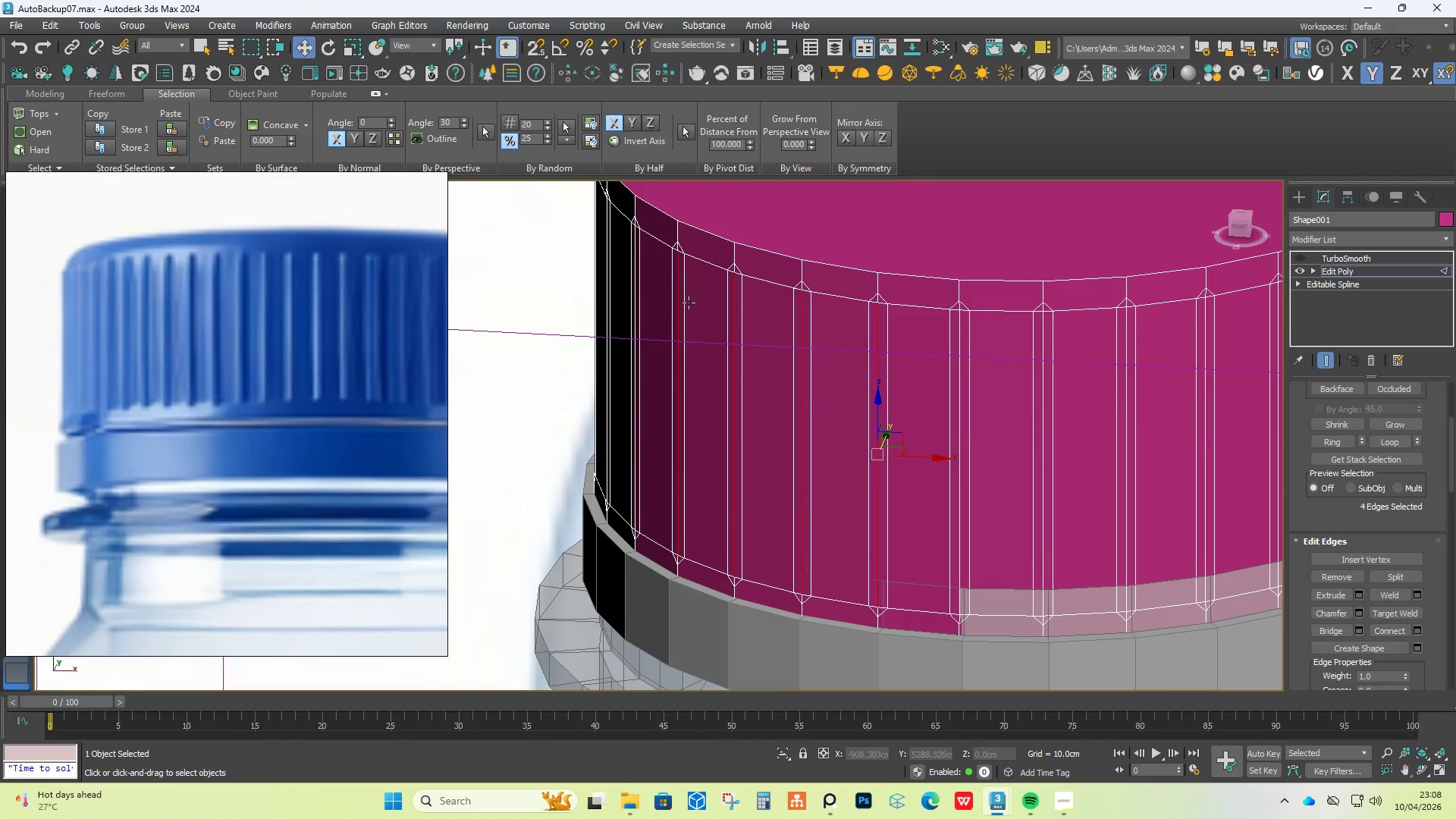 
key(Alt+AltLeft)
 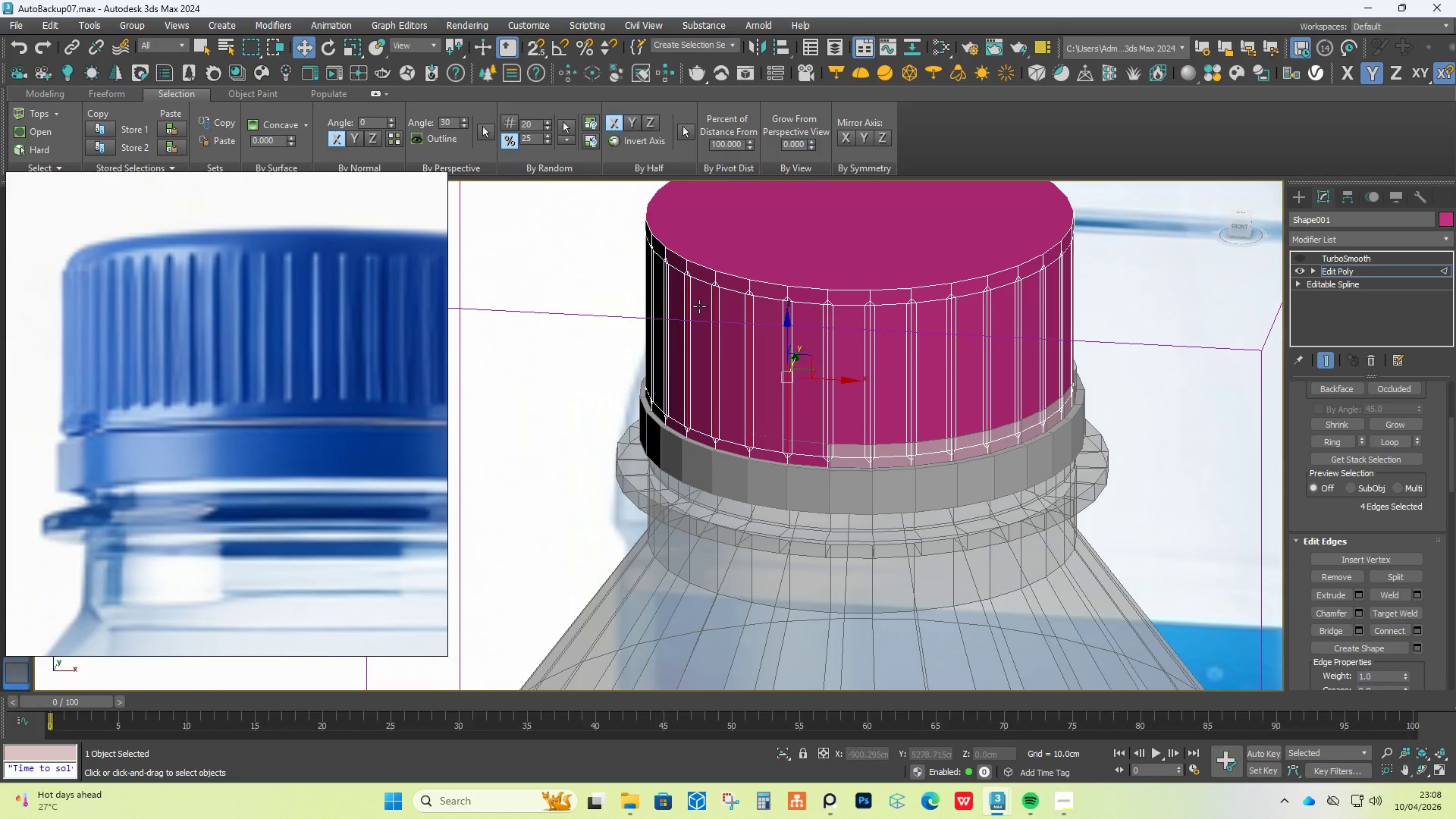 
scroll: coordinate [696, 299], scroll_direction: down, amount: 2.0
 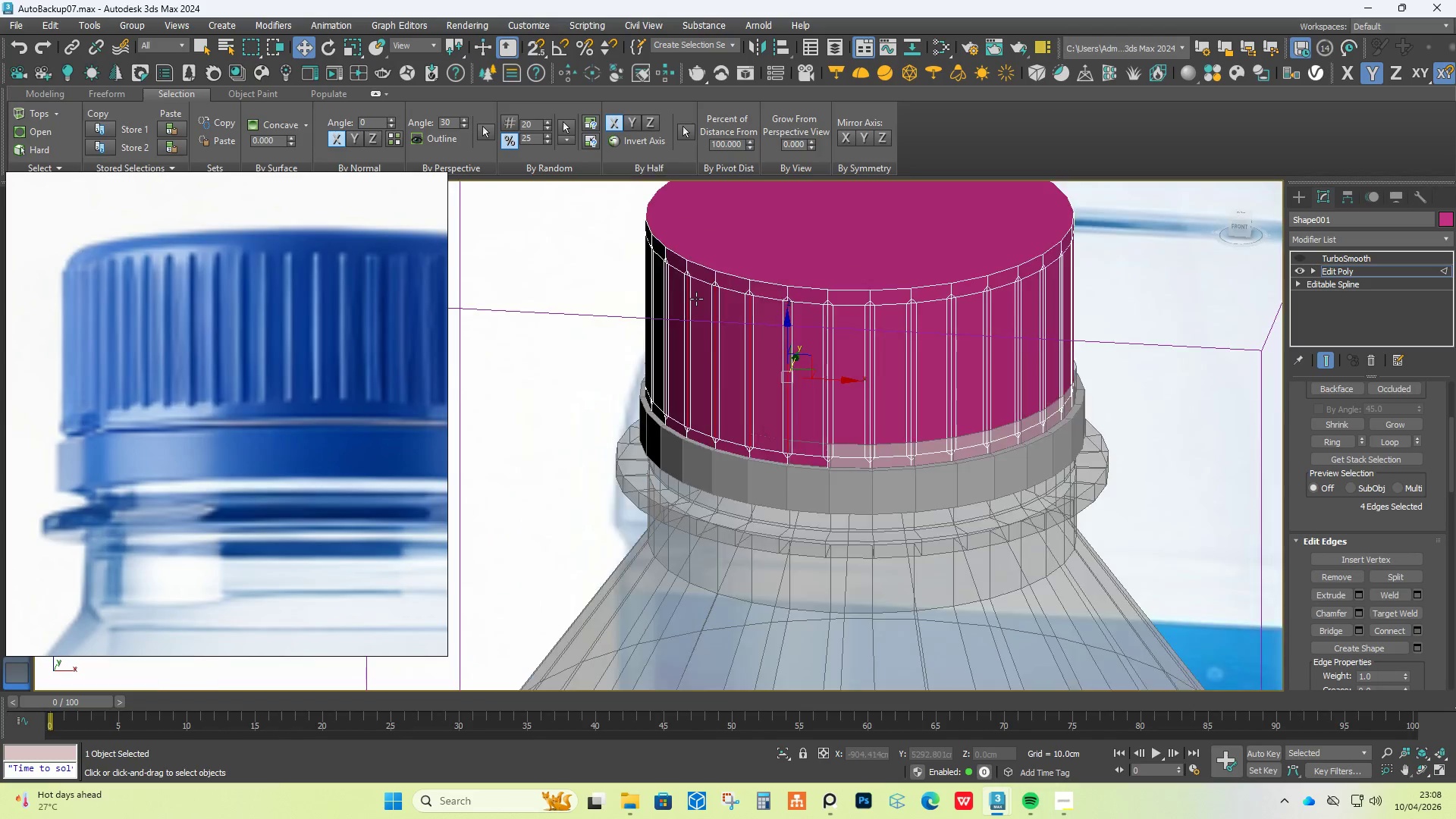 
hold_key(key=AltLeft, duration=1.14)
 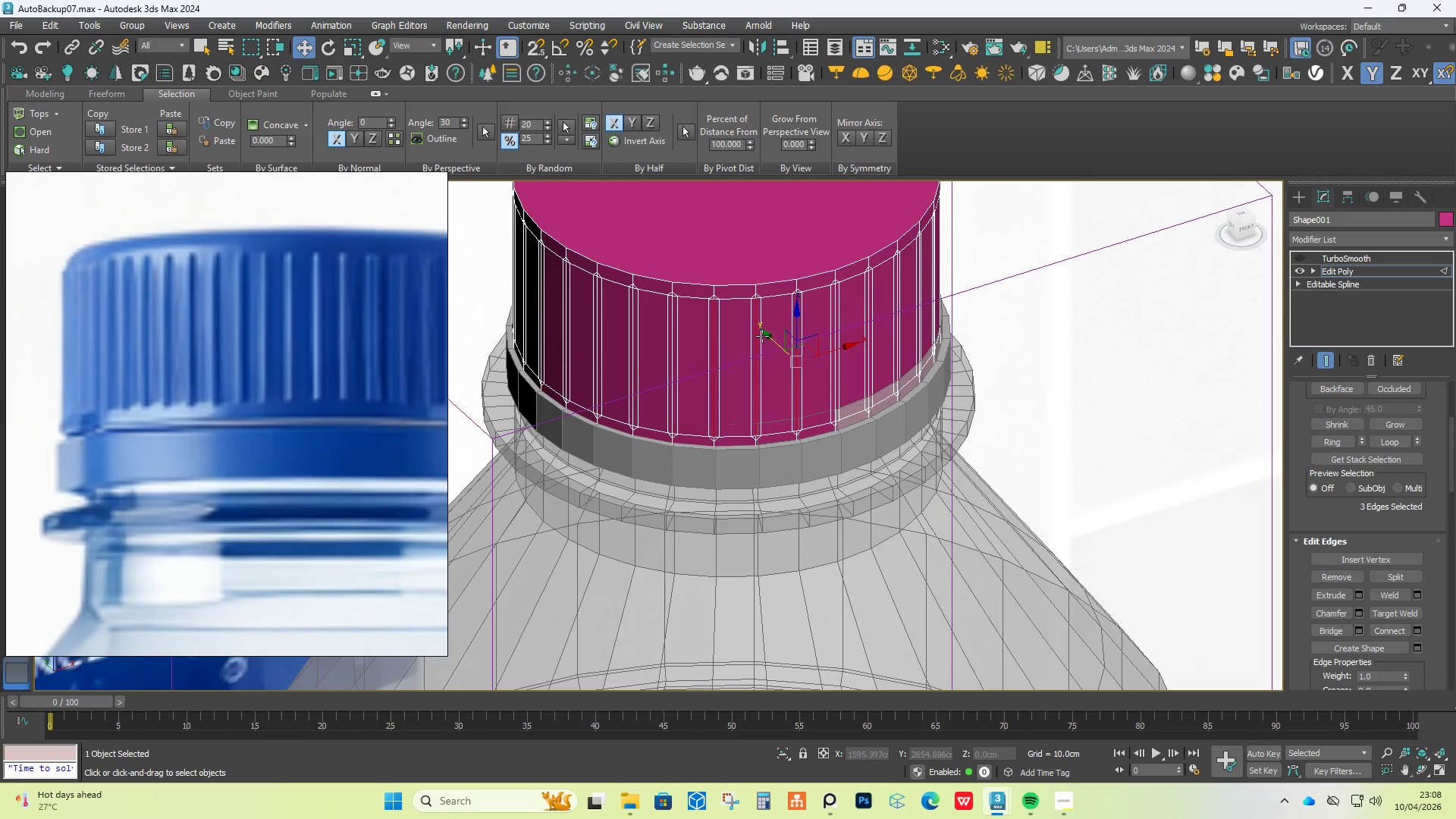 
hold_key(key=AltLeft, duration=11.27)
 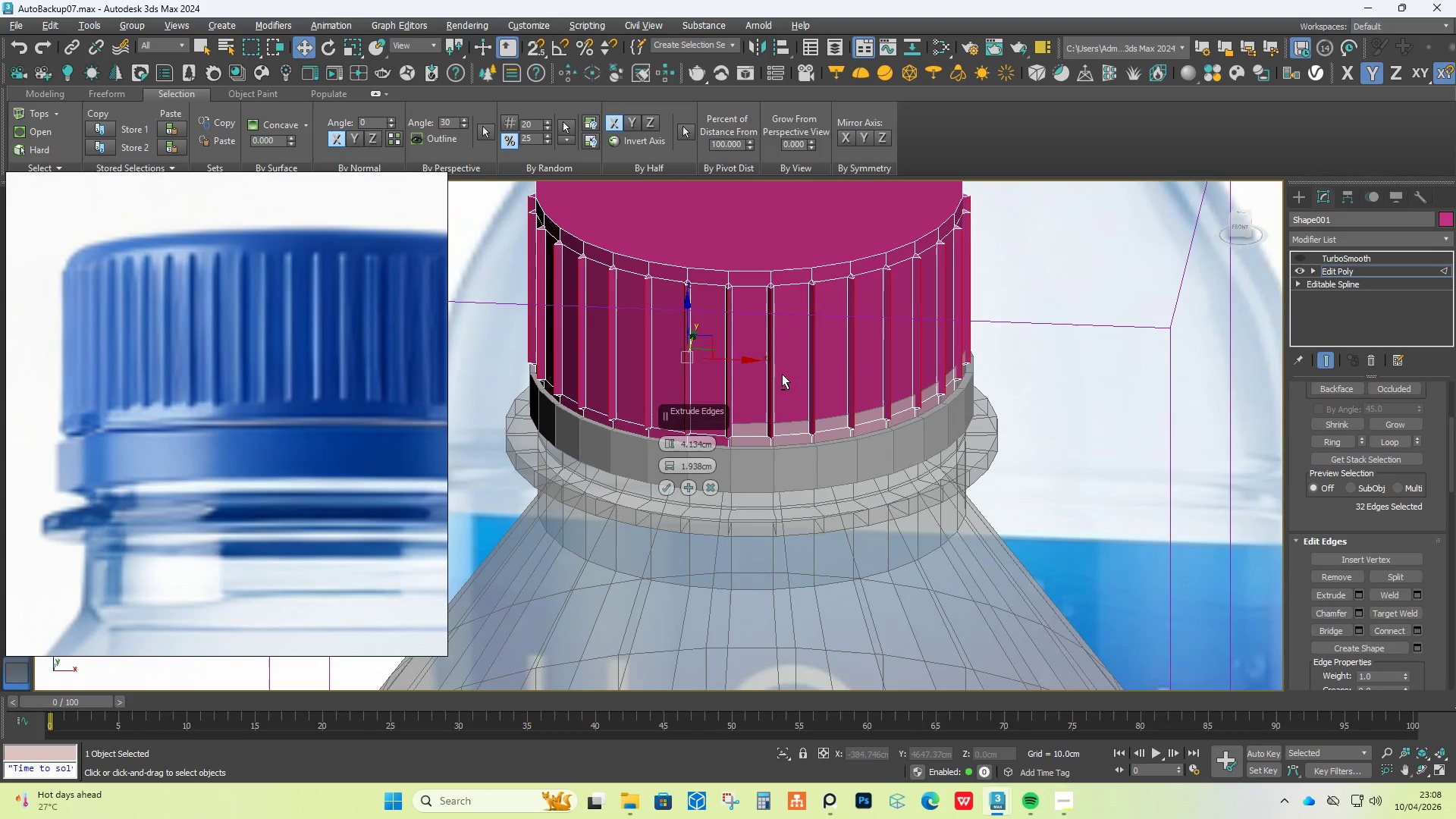 
key(Control+Z)
 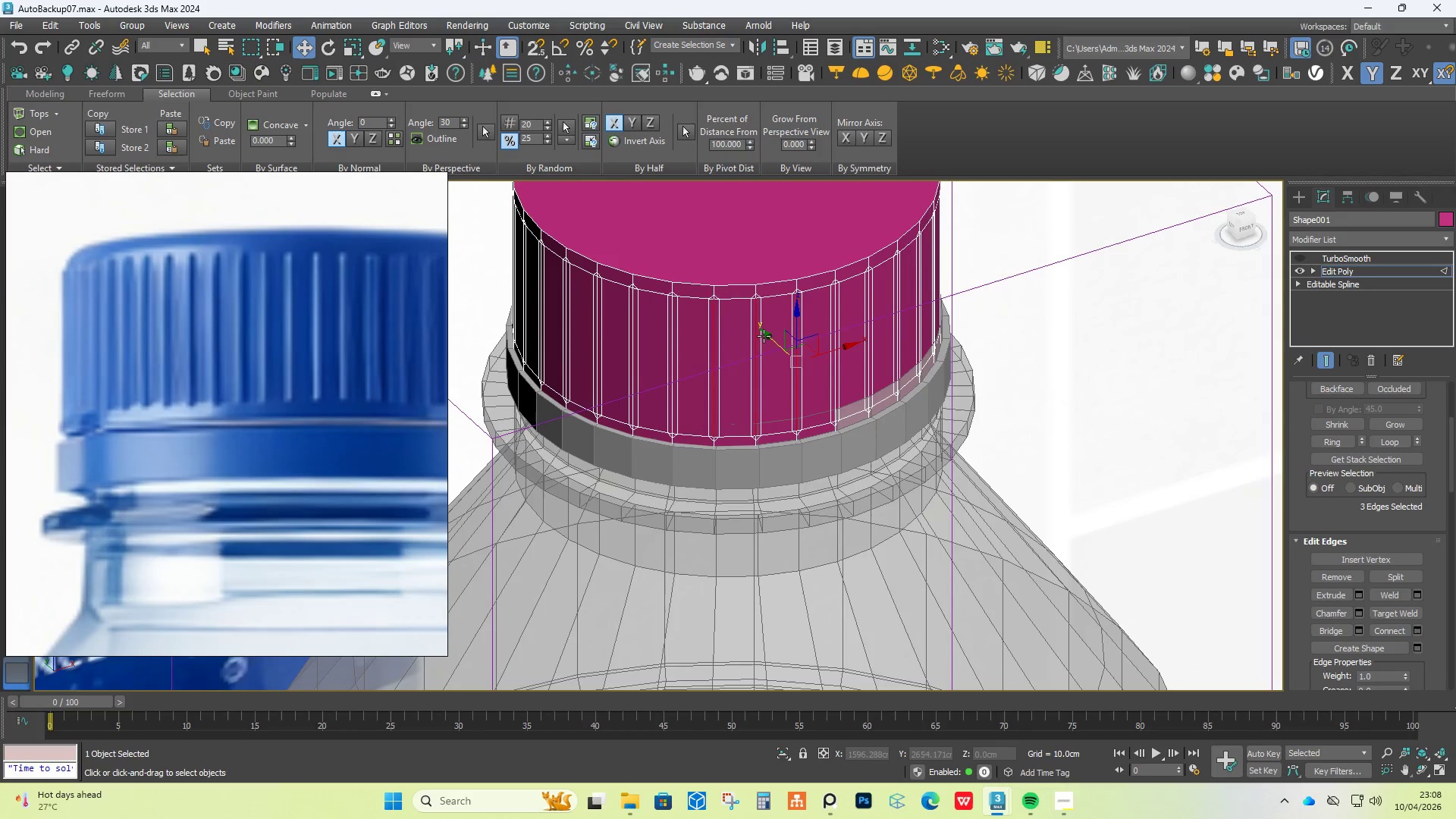 
key(Control+Z)
 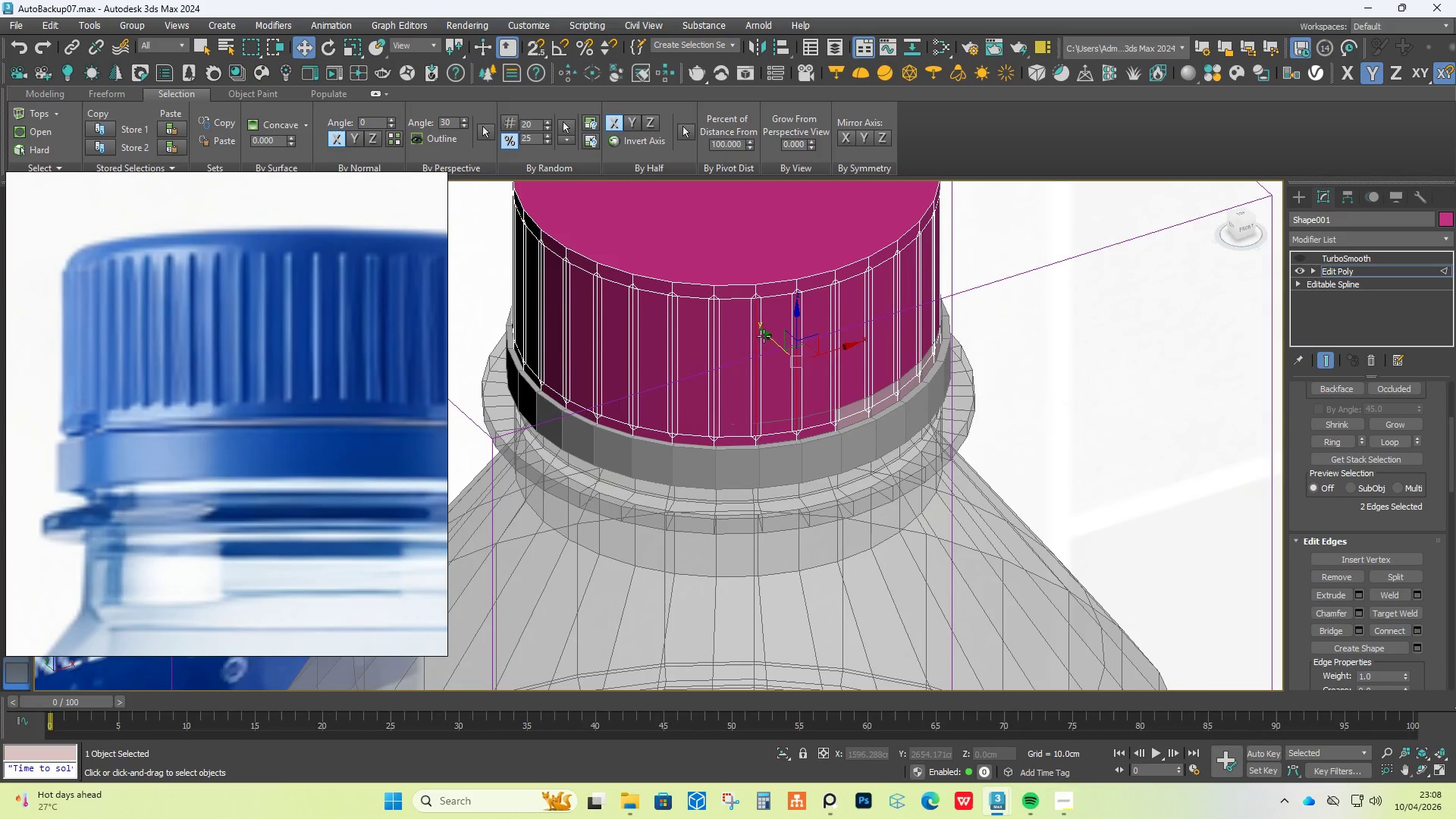 
key(Control+Z)
 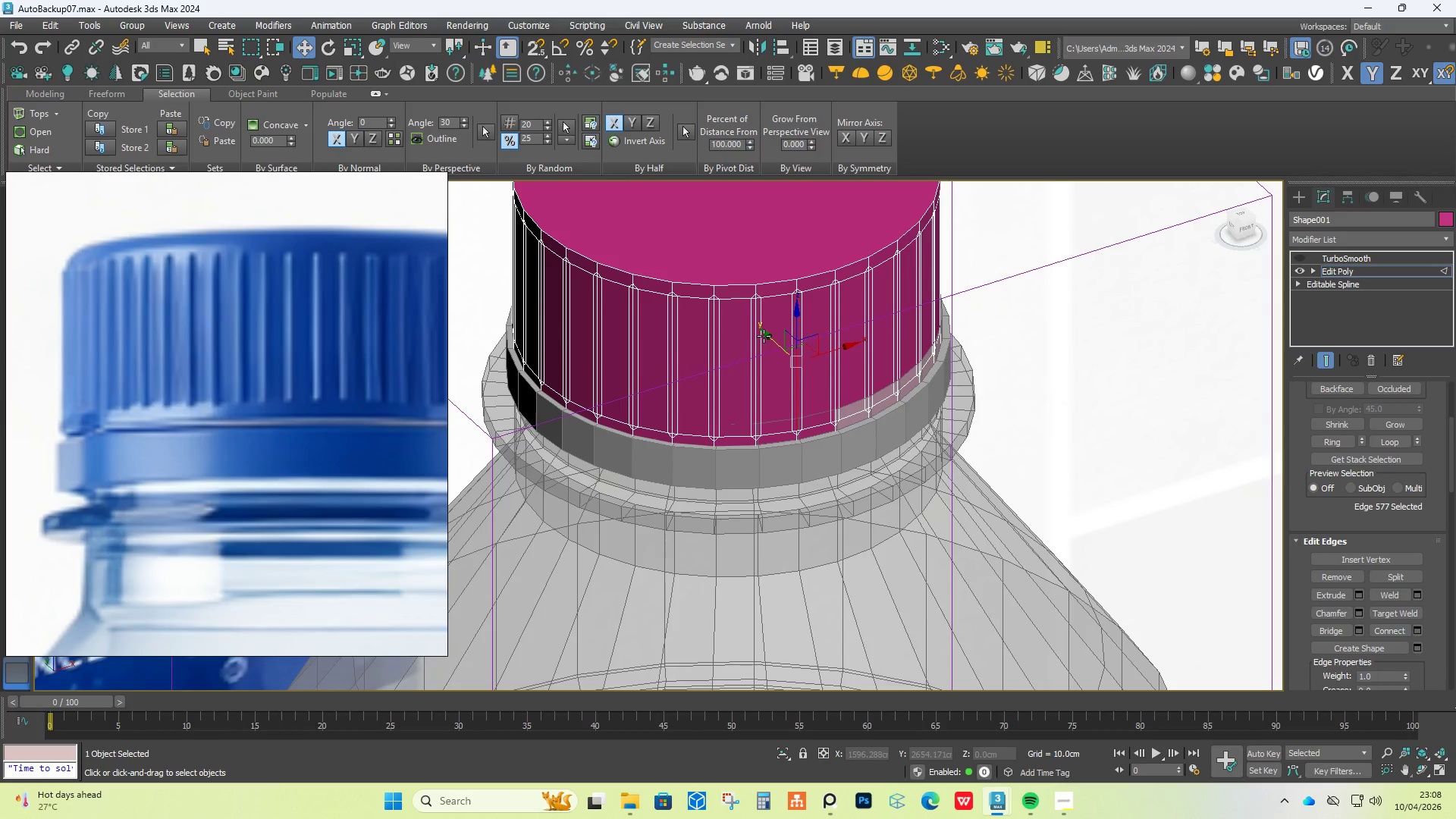 
key(Control+Z)
 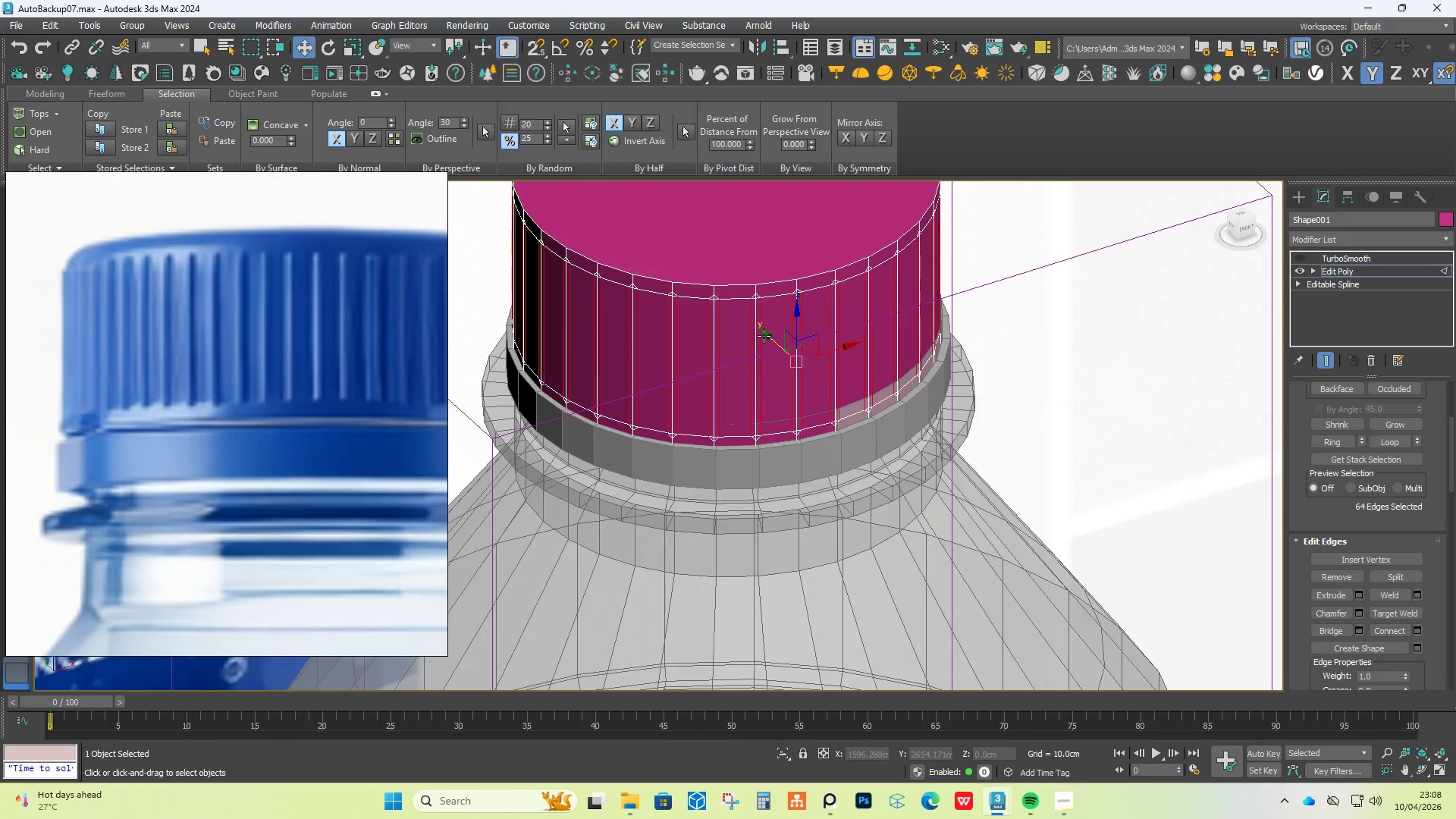 
key(Control+Z)
 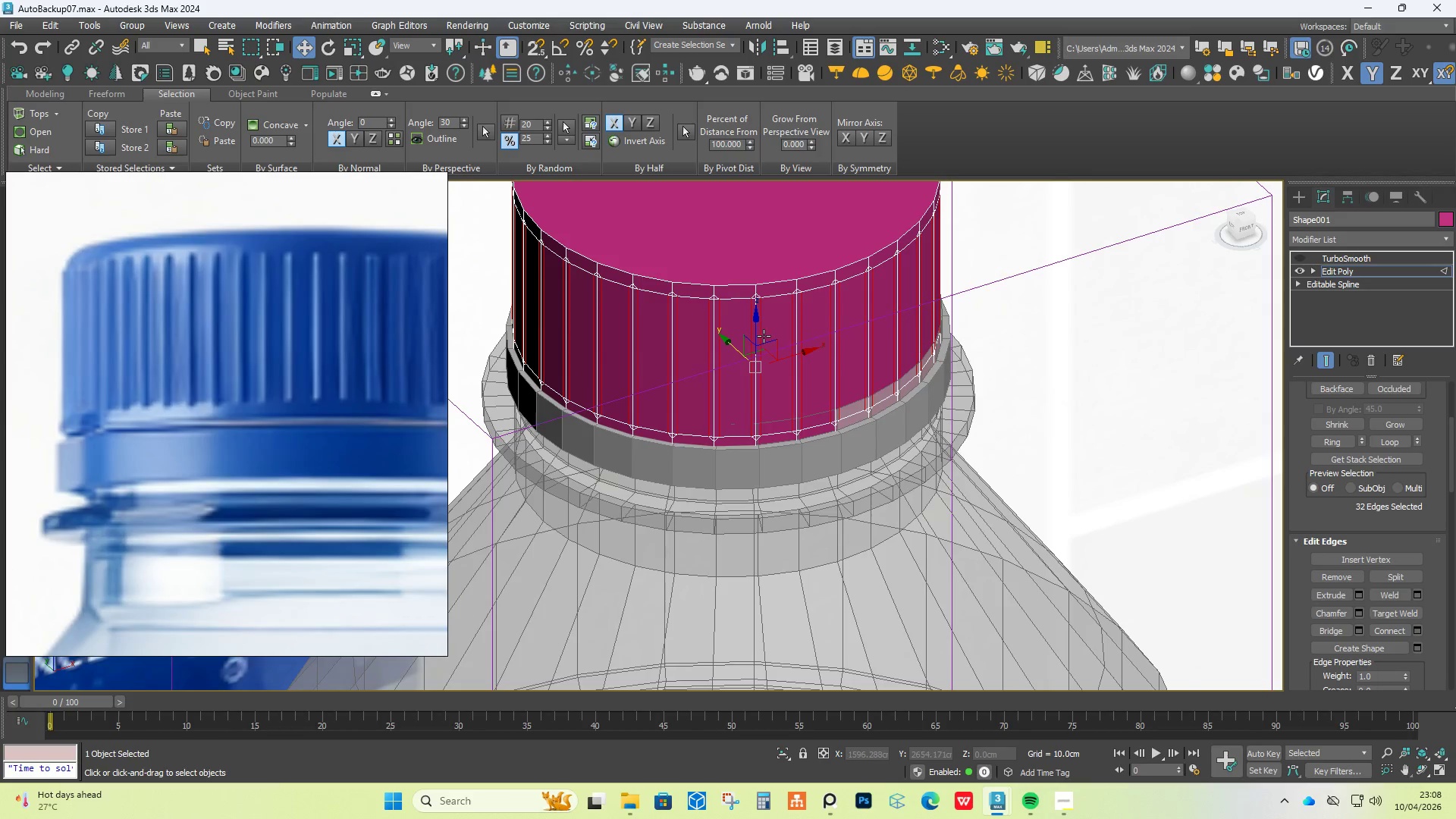 
key(Control+Z)
 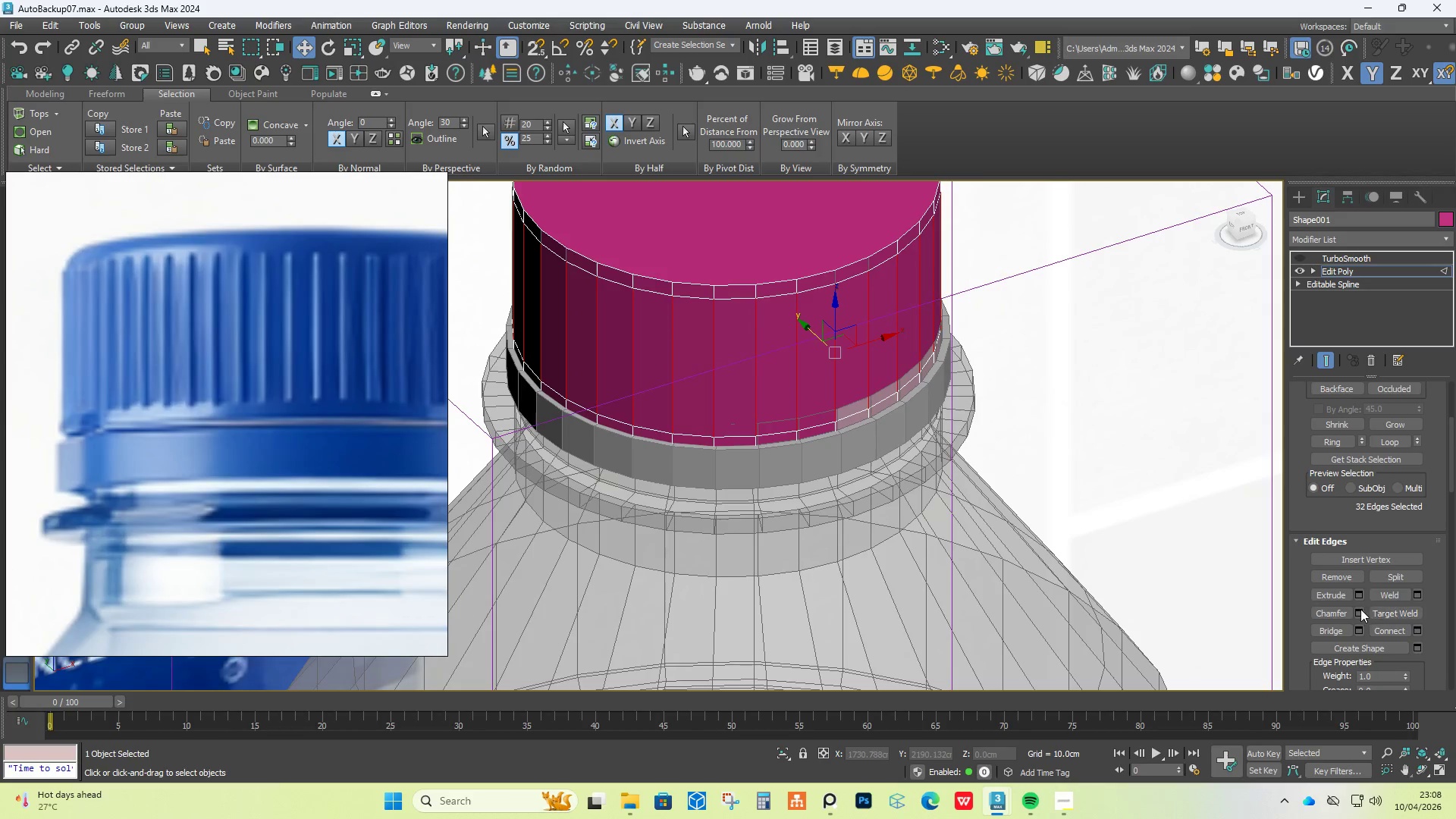 
left_click([1359, 601])
 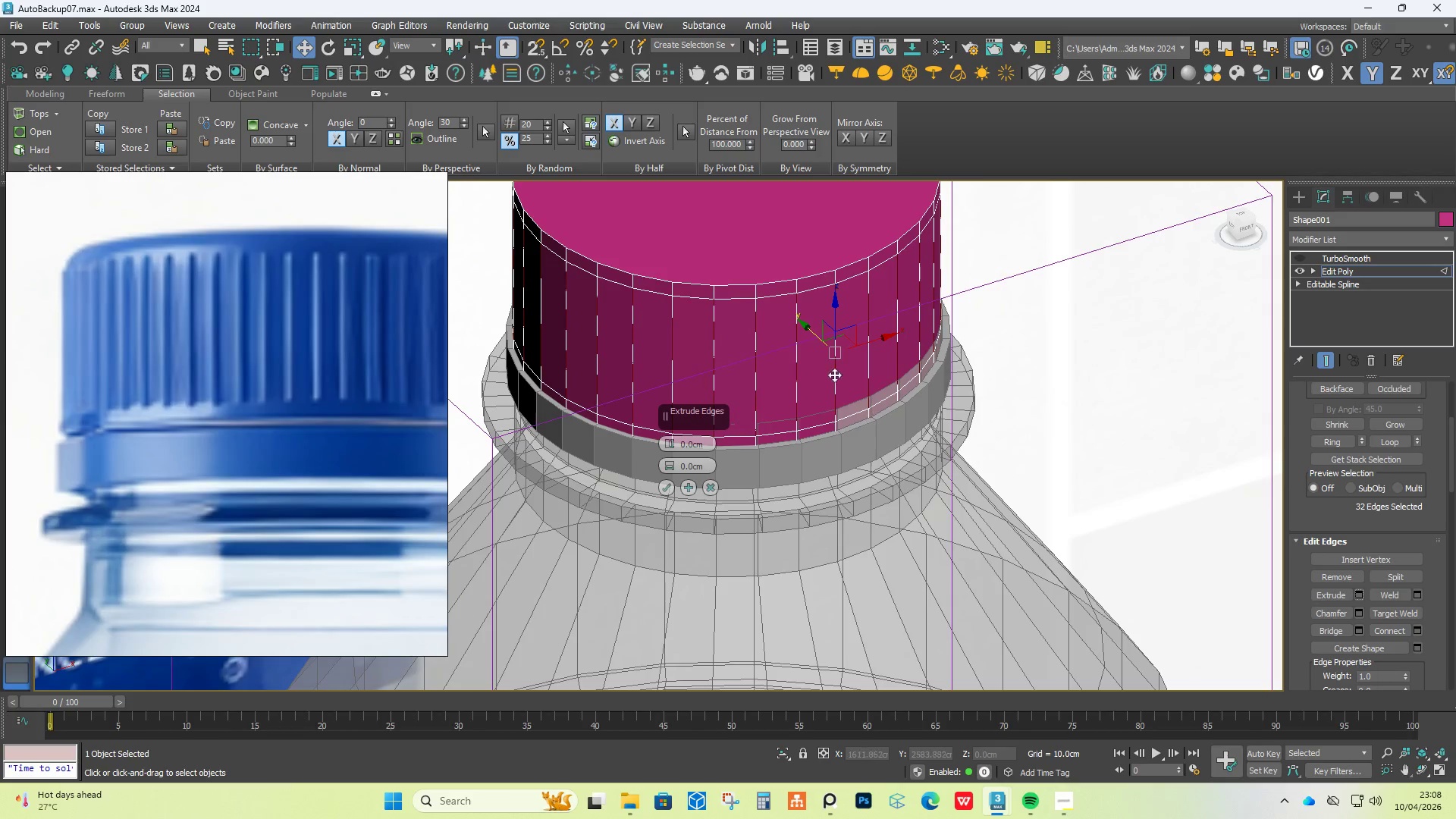 
scroll: coordinate [810, 340], scroll_direction: up, amount: 4.0
 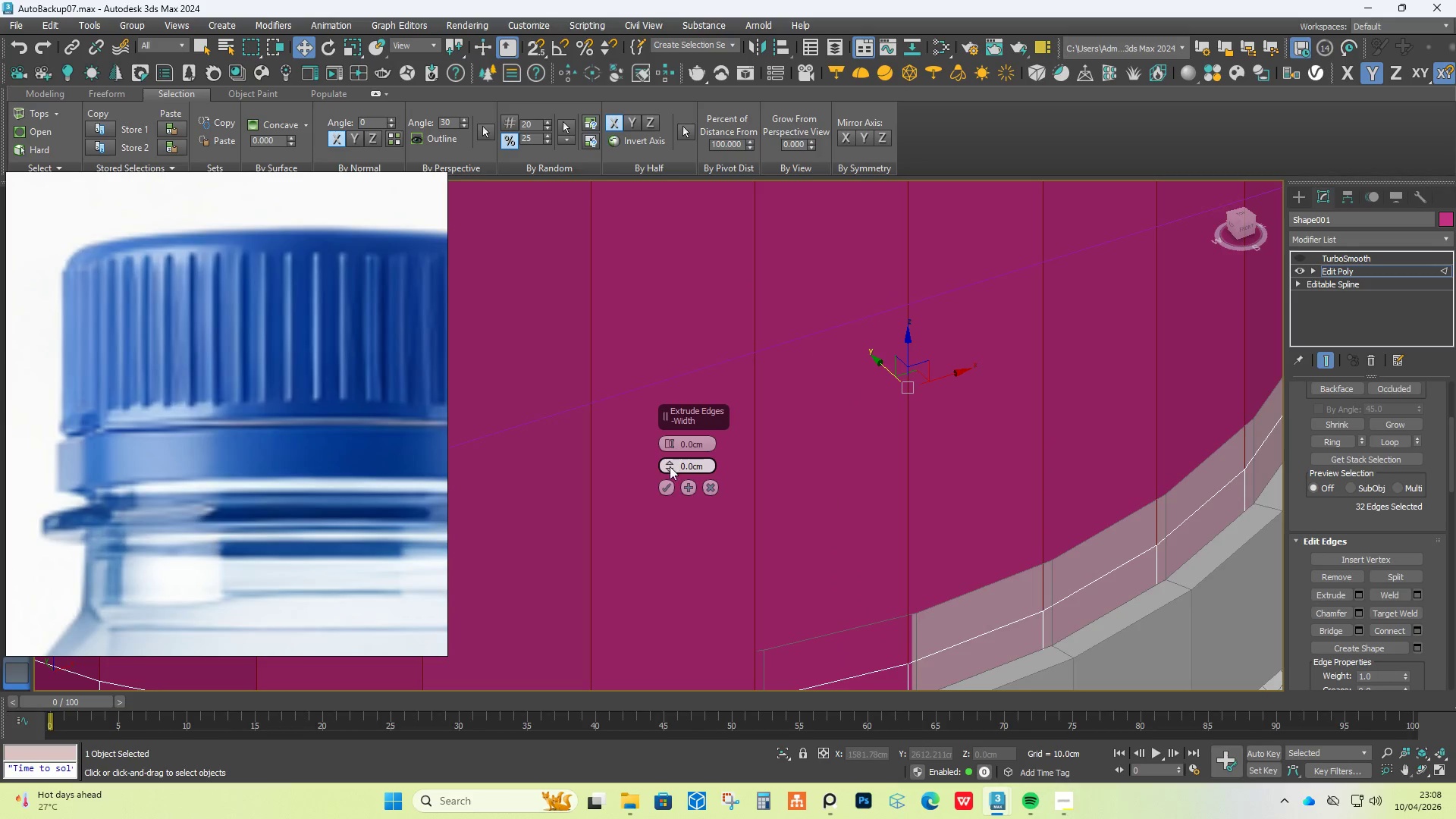 
left_click_drag(start_coordinate=[667, 470], to_coordinate=[673, 459])
 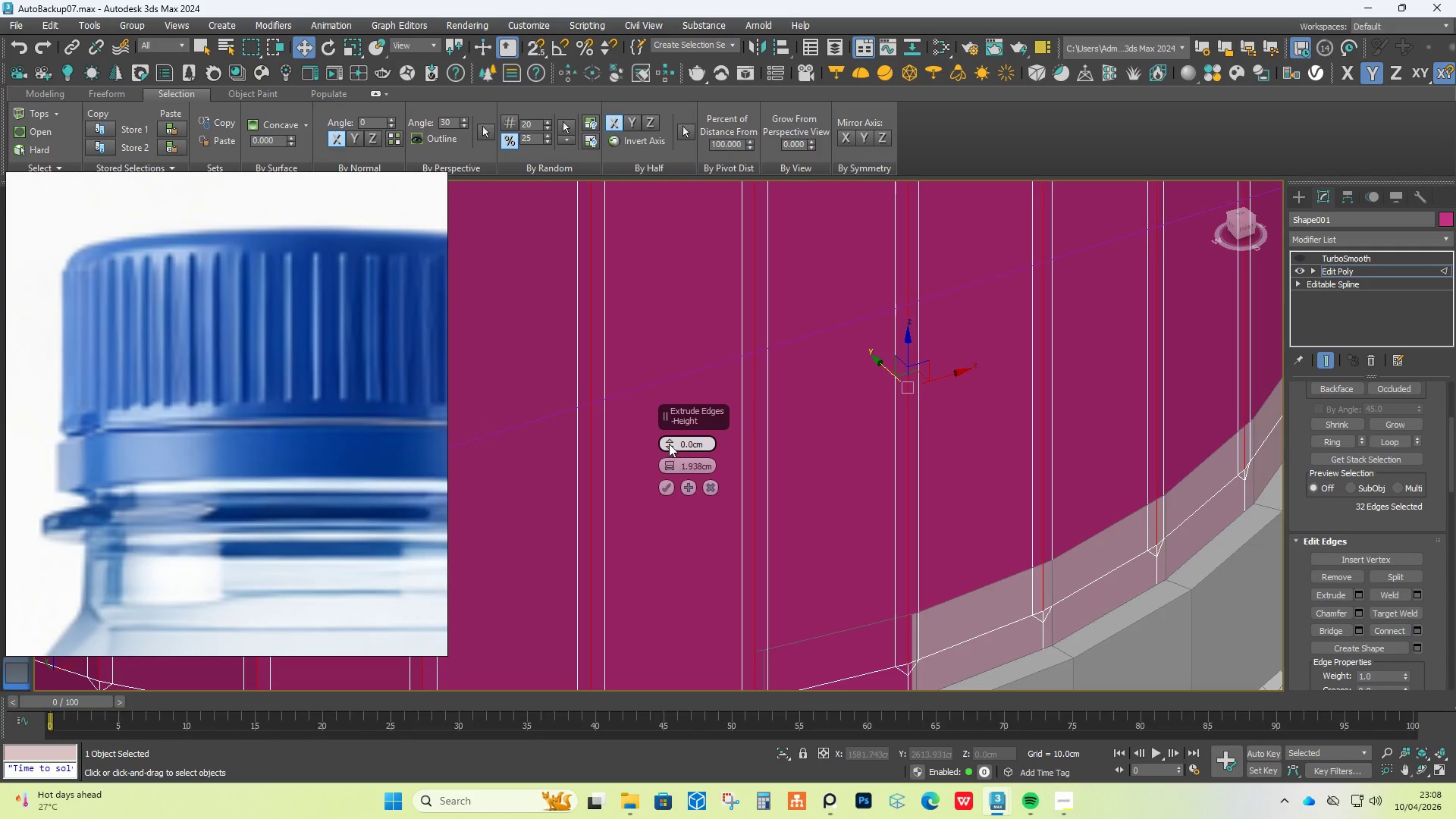 
left_click_drag(start_coordinate=[669, 441], to_coordinate=[672, 417])
 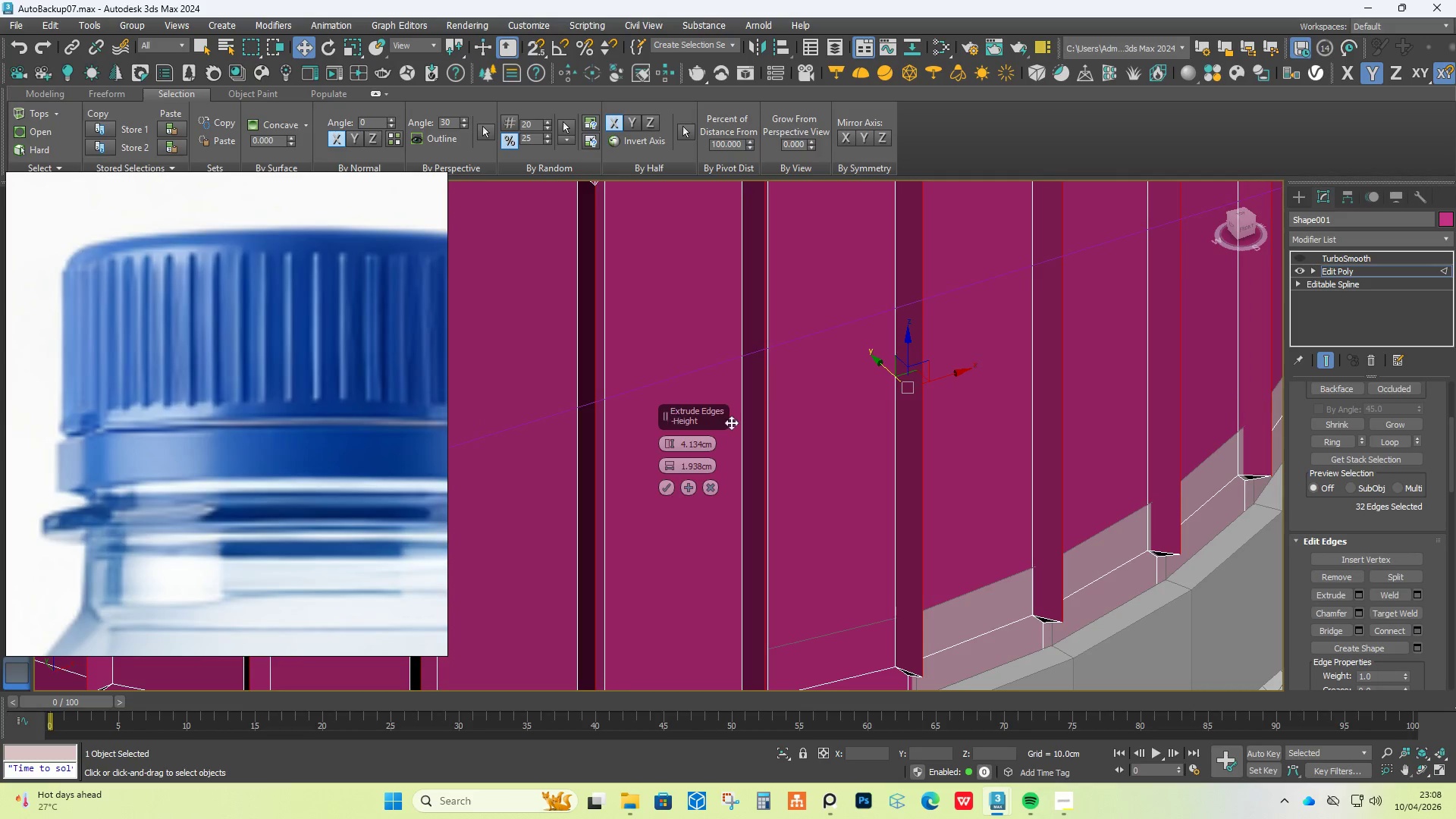 
hold_key(key=AltLeft, duration=0.64)
 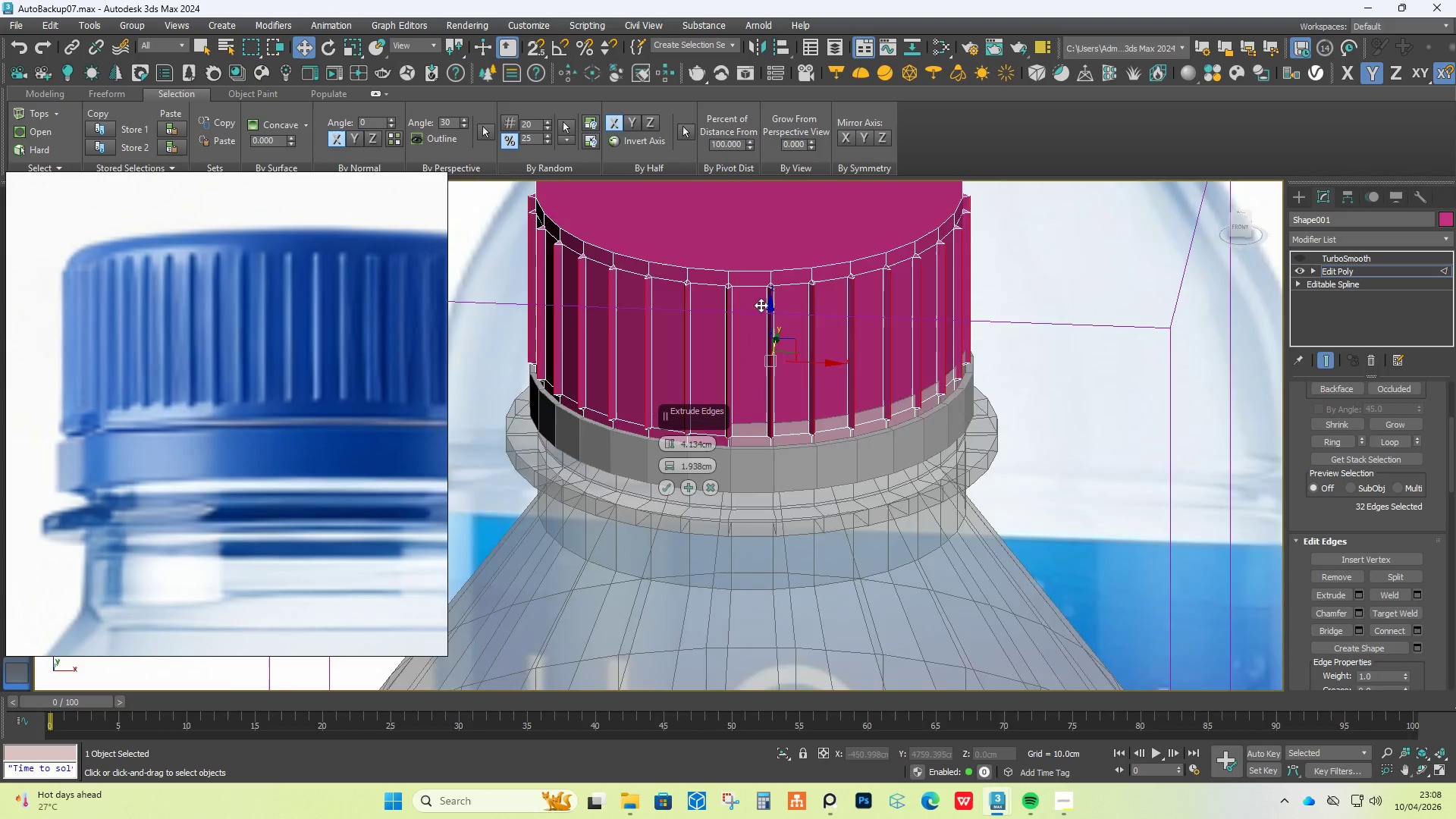 
scroll: coordinate [846, 374], scroll_direction: down, amount: 4.0
 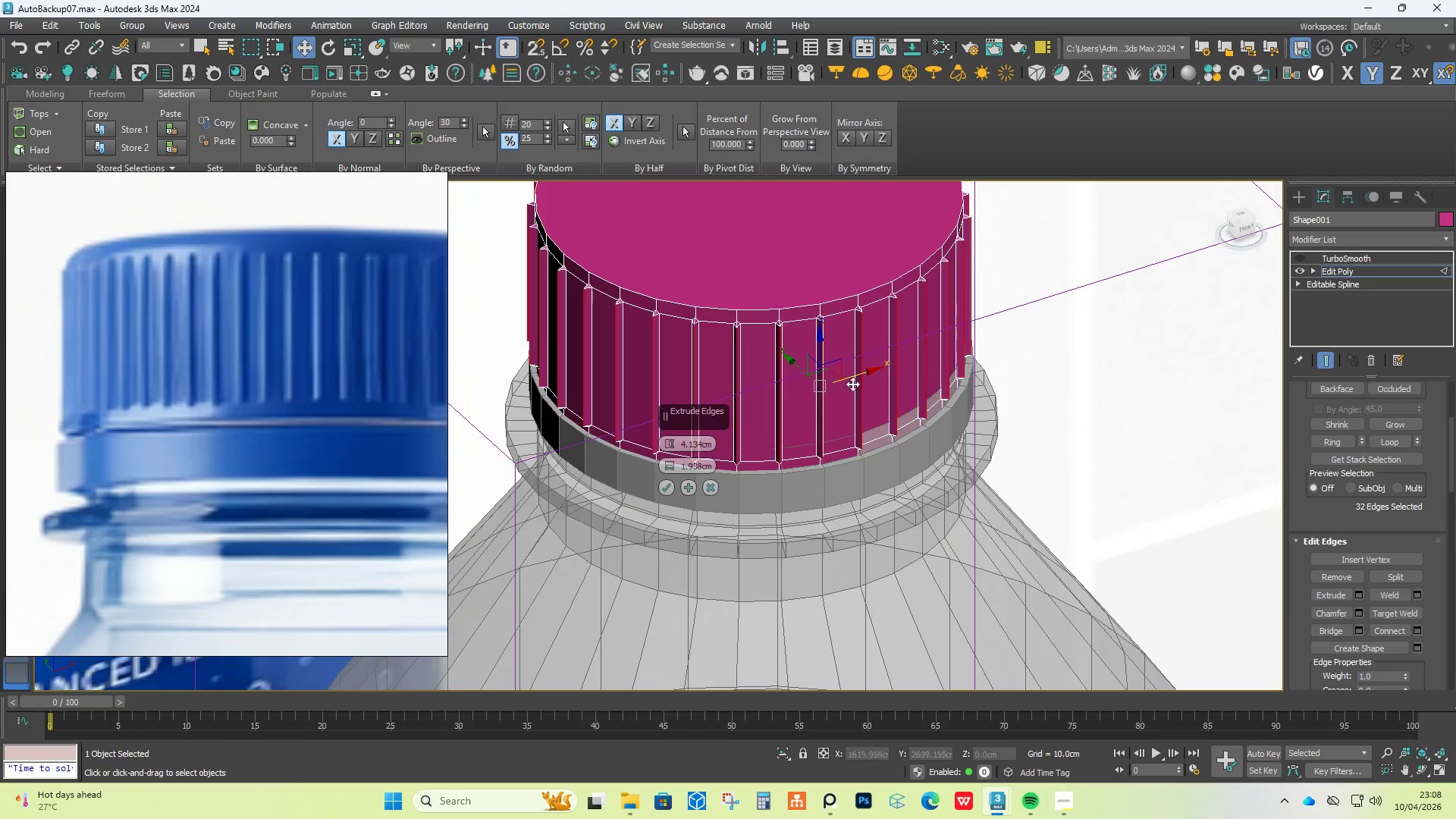 
scroll: coordinate [761, 303], scroll_direction: up, amount: 5.0
 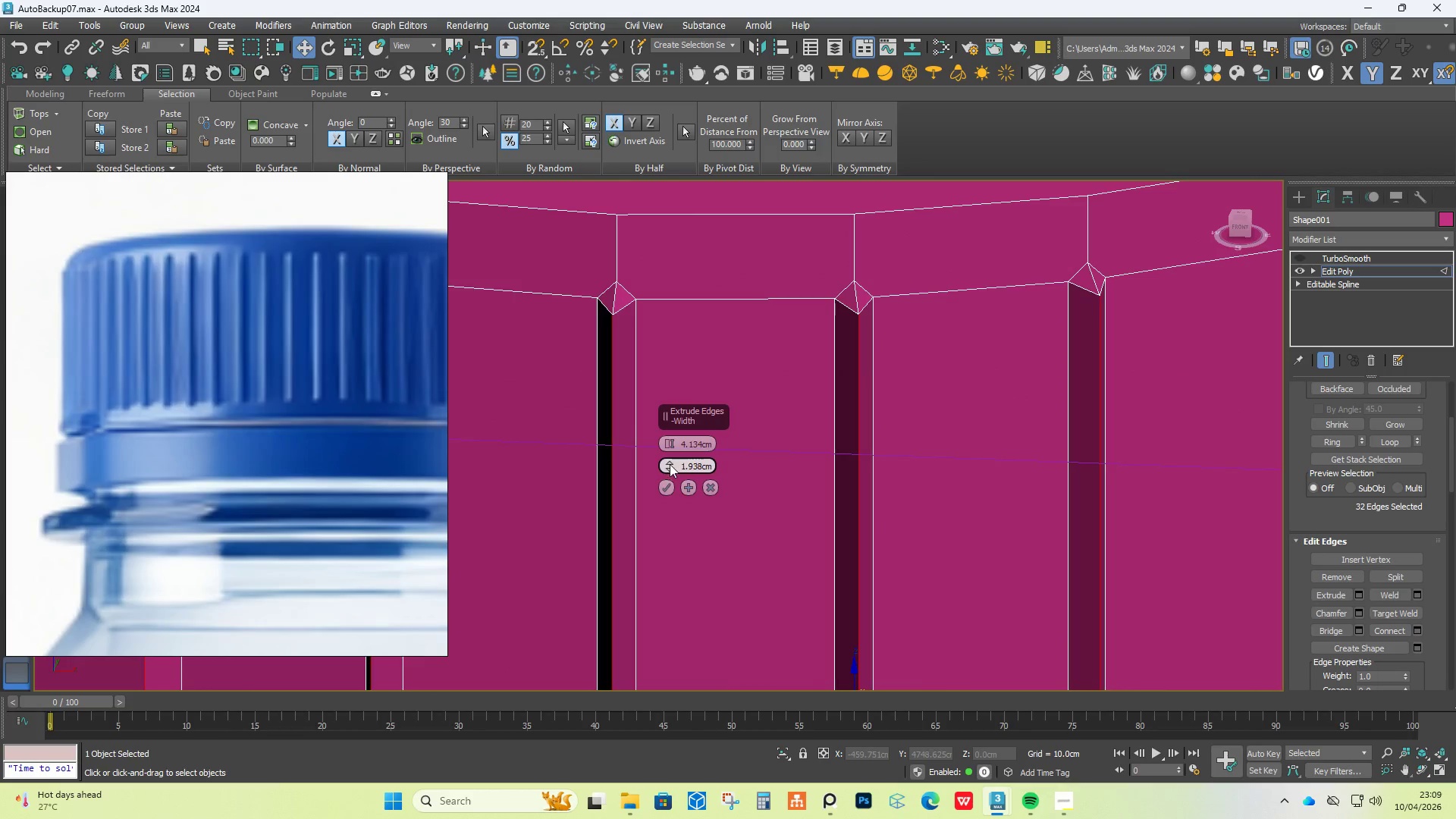 
left_click_drag(start_coordinate=[671, 463], to_coordinate=[671, 456])
 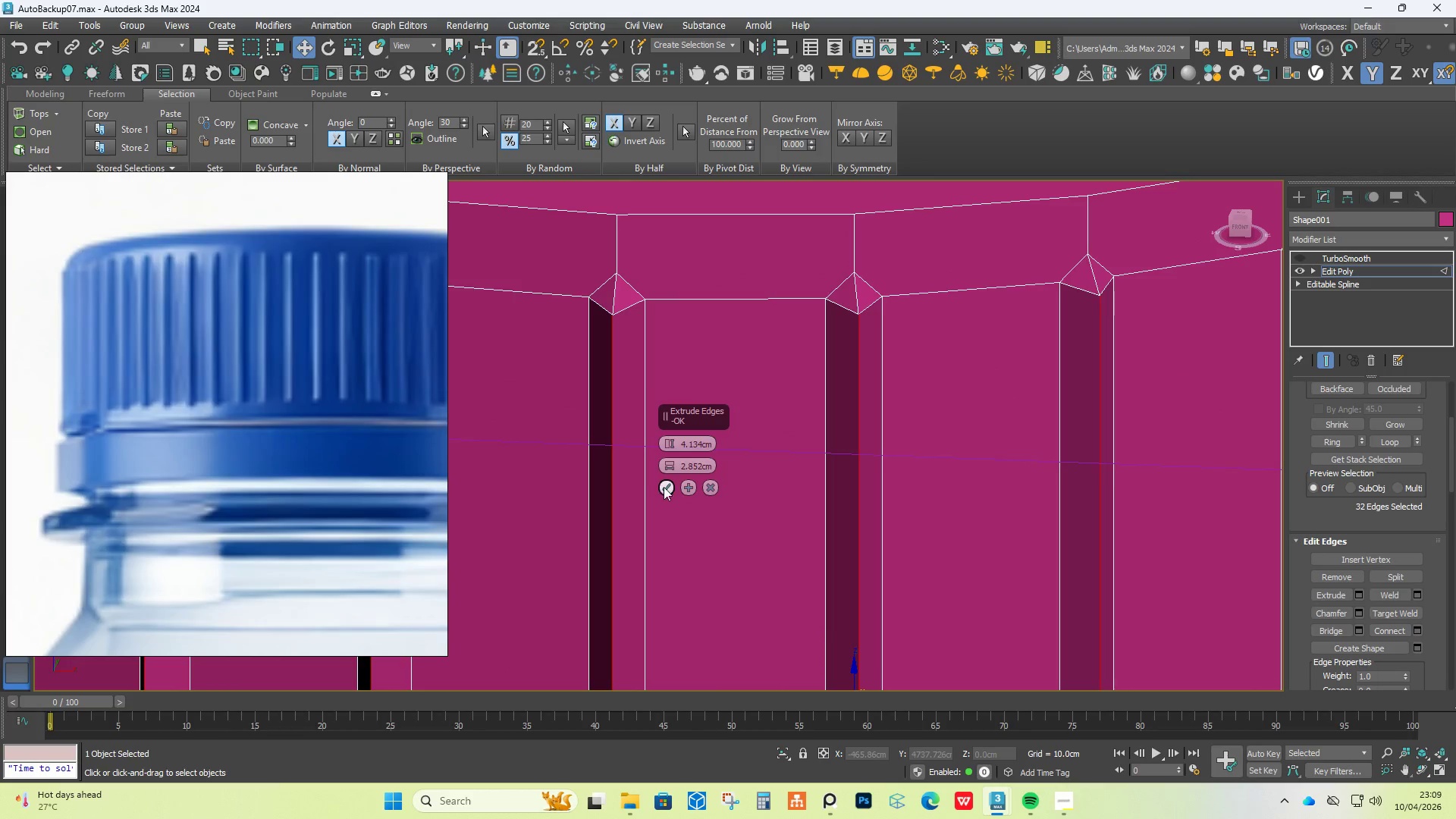 
left_click([664, 484])
 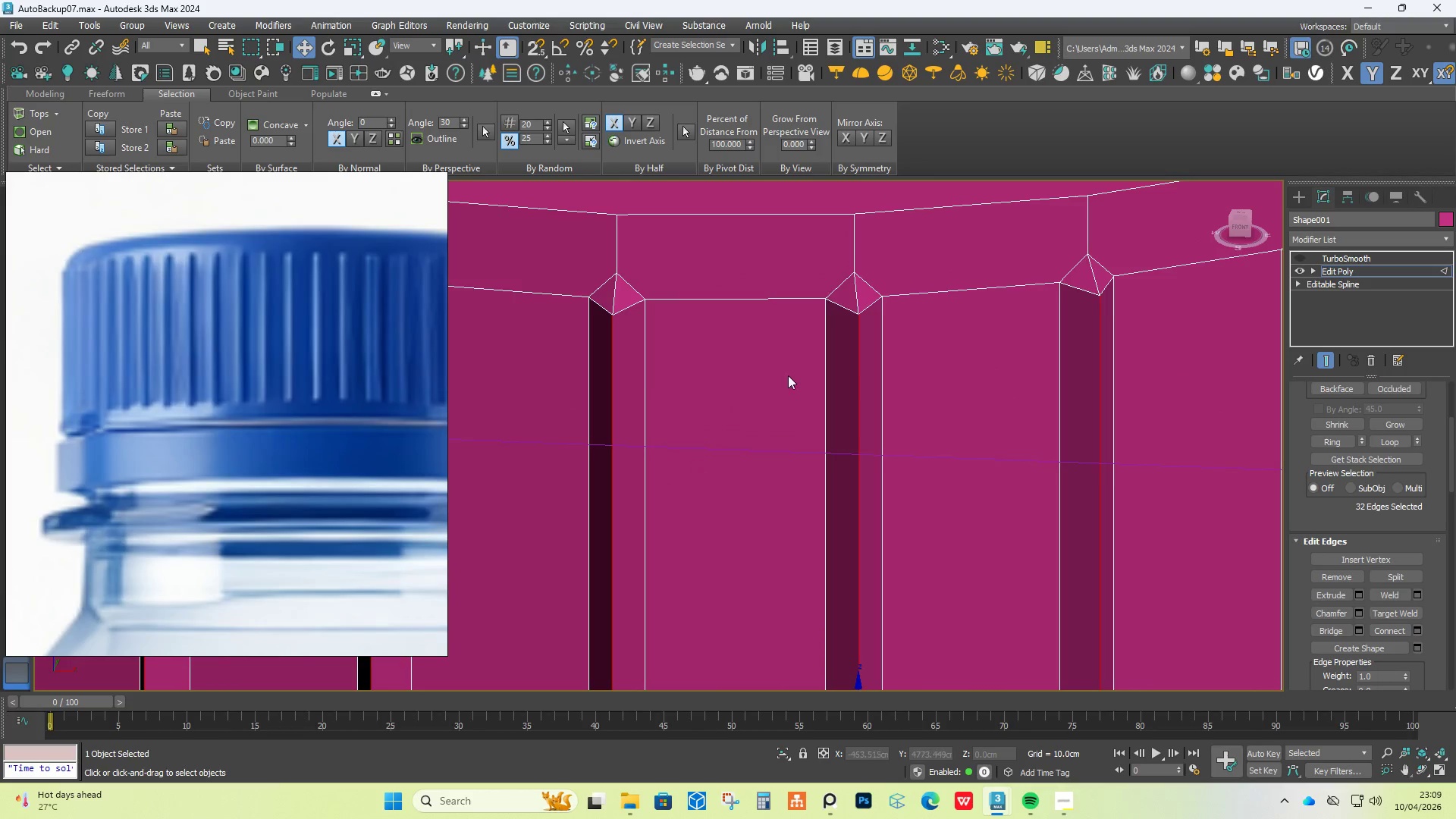 
hold_key(key=AltLeft, duration=1.5)
 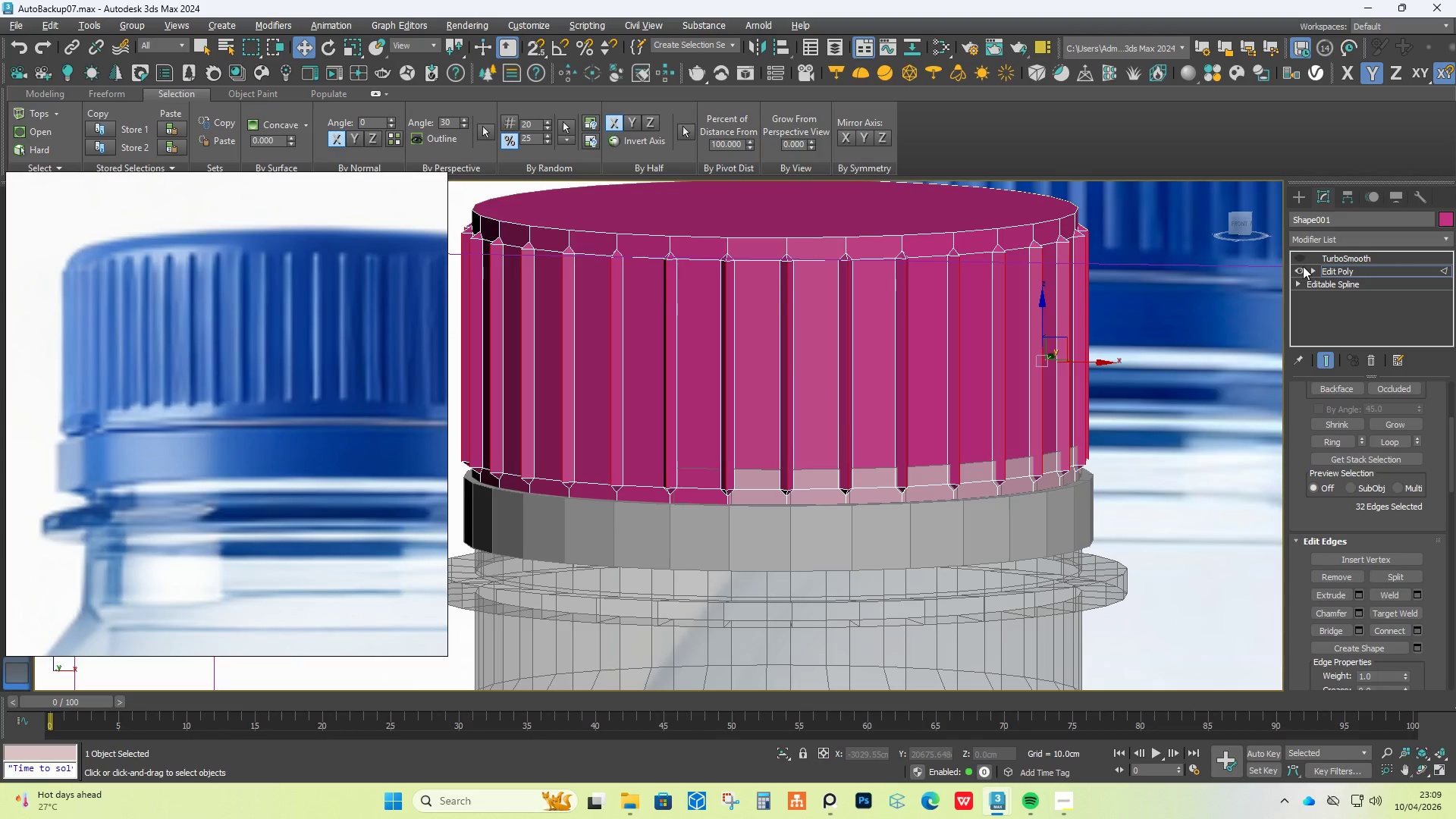 
scroll: coordinate [789, 374], scroll_direction: down, amount: 4.0
 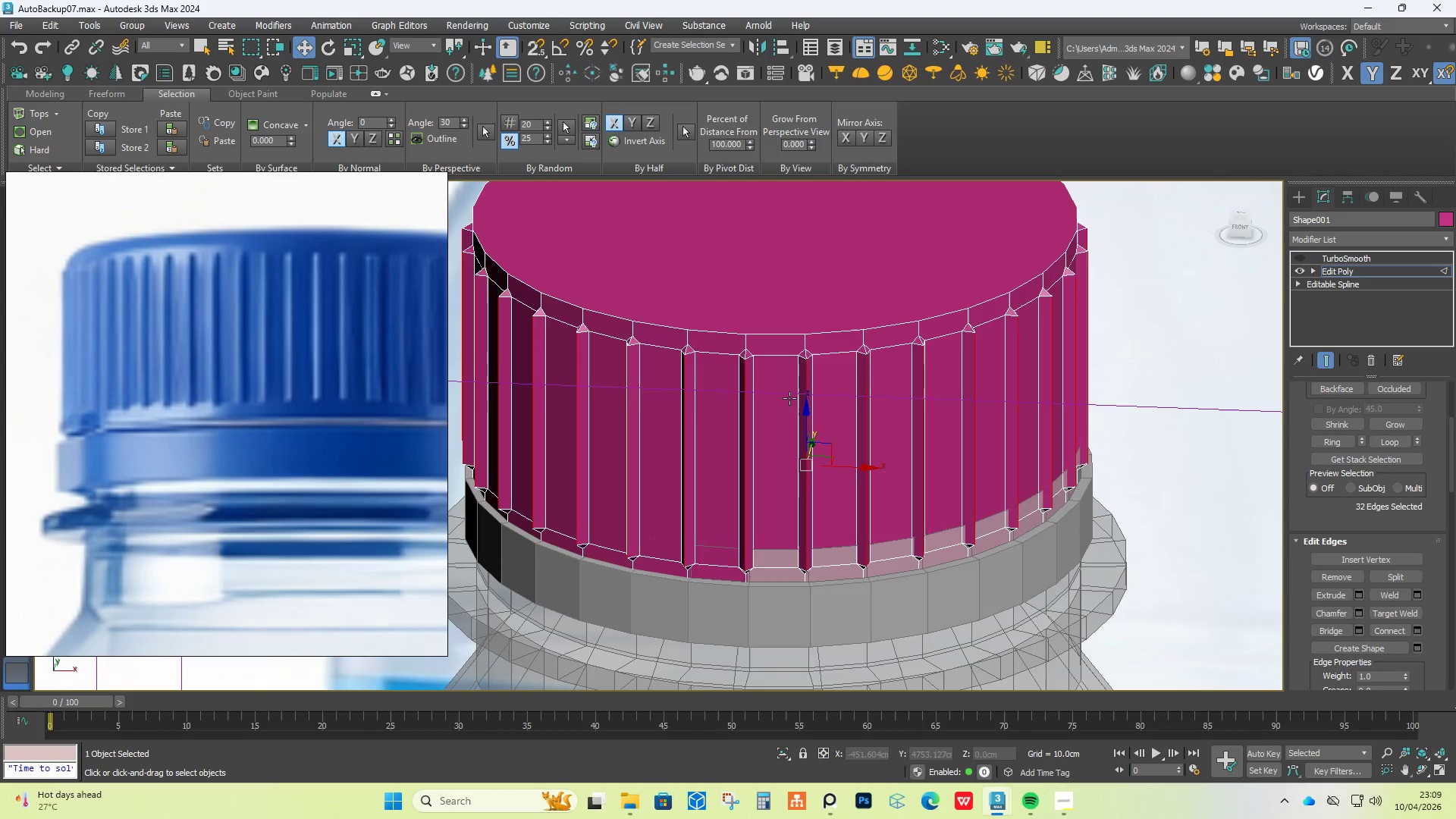 
left_click([1304, 261])
 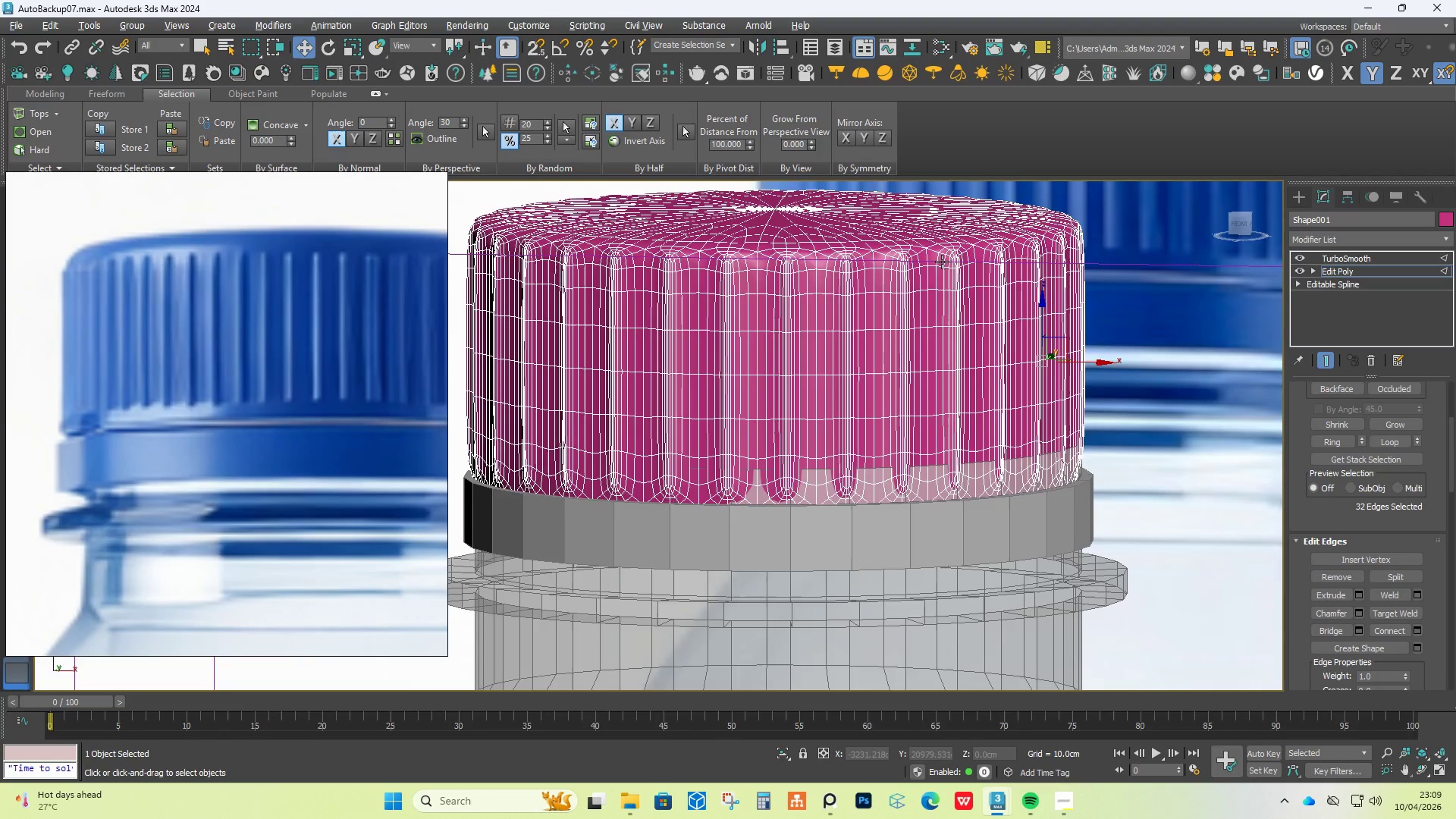 
scroll: coordinate [764, 285], scroll_direction: up, amount: 3.0
 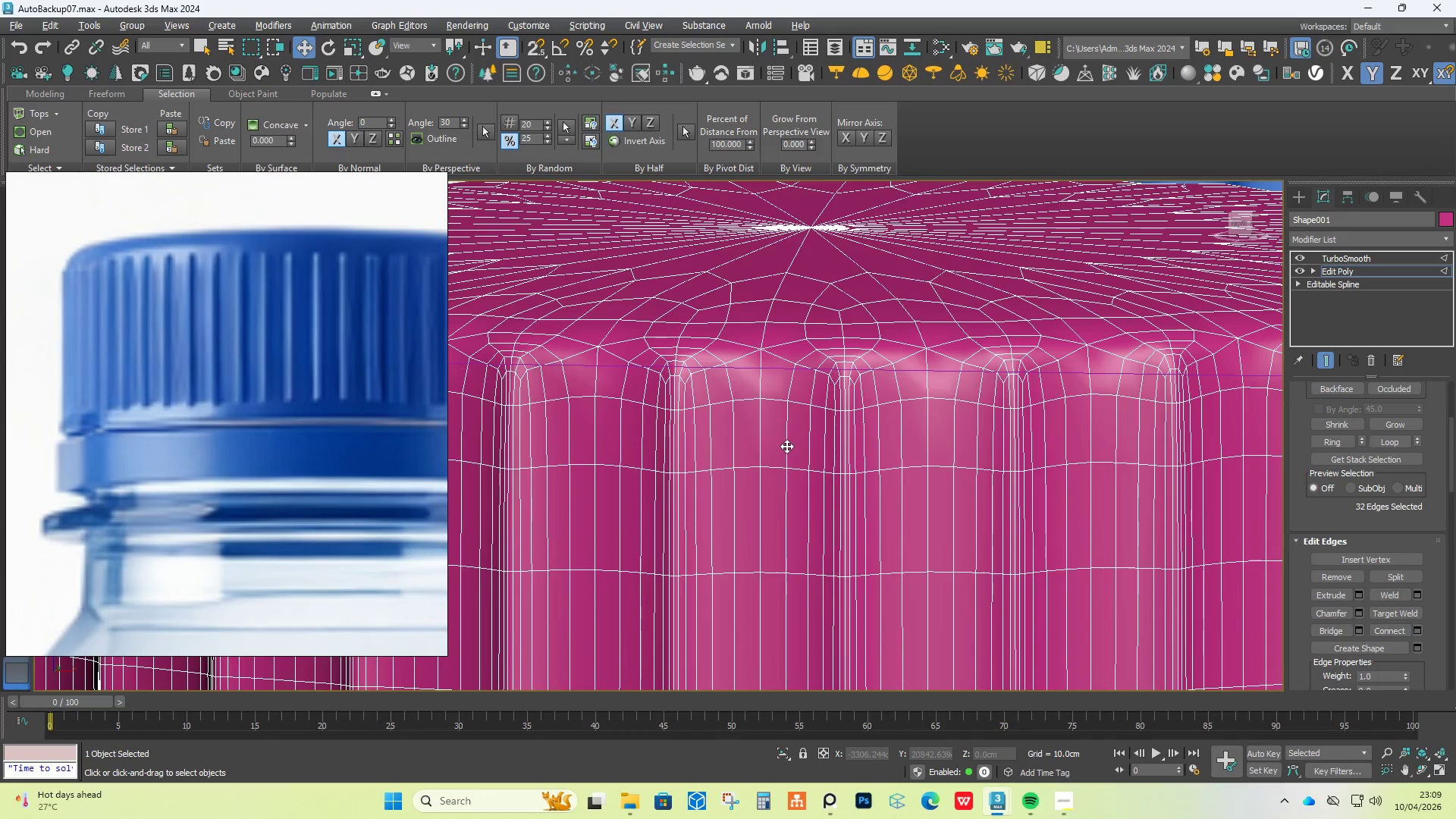 
key(F4)
 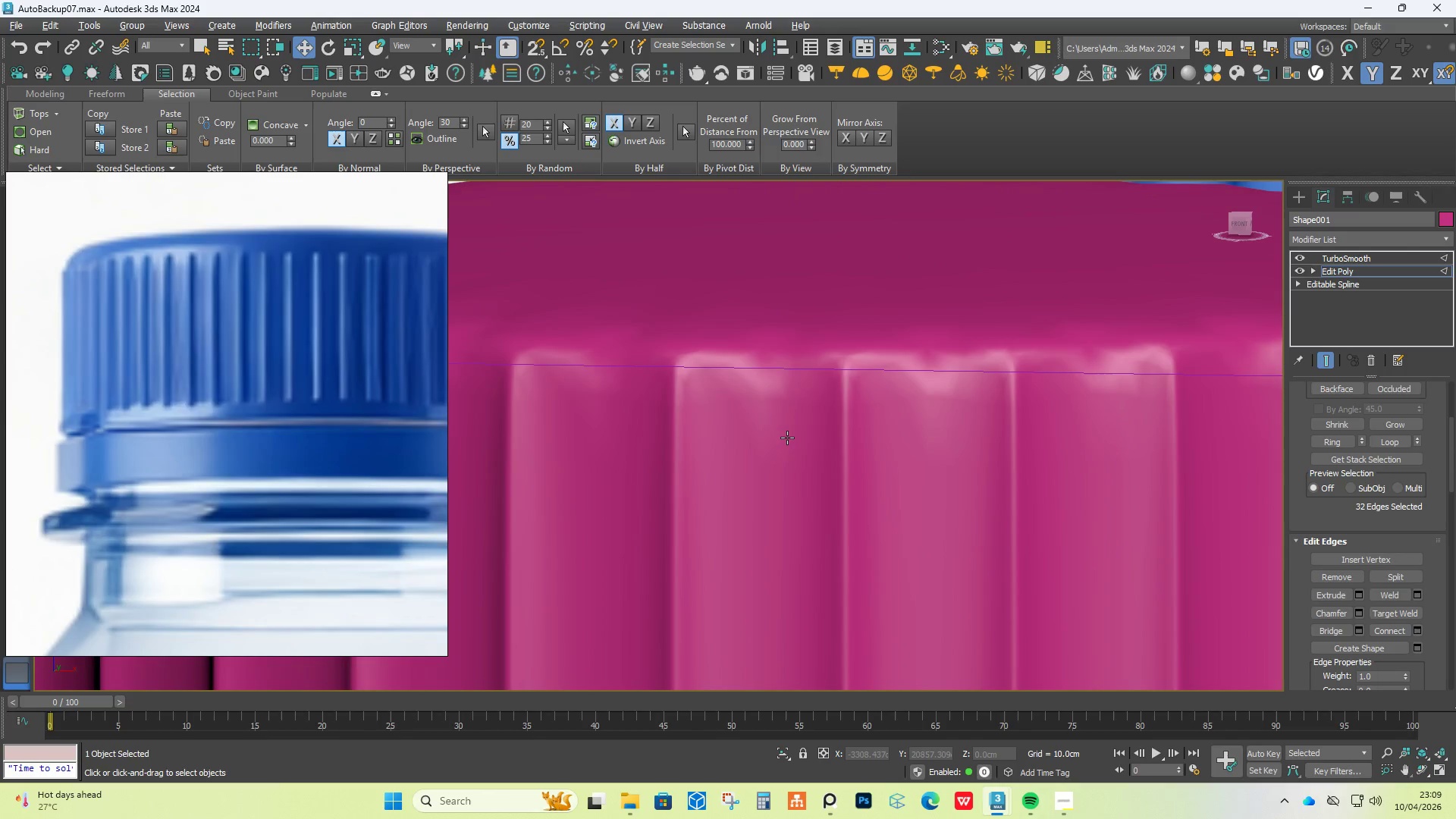 
scroll: coordinate [787, 438], scroll_direction: down, amount: 4.0
 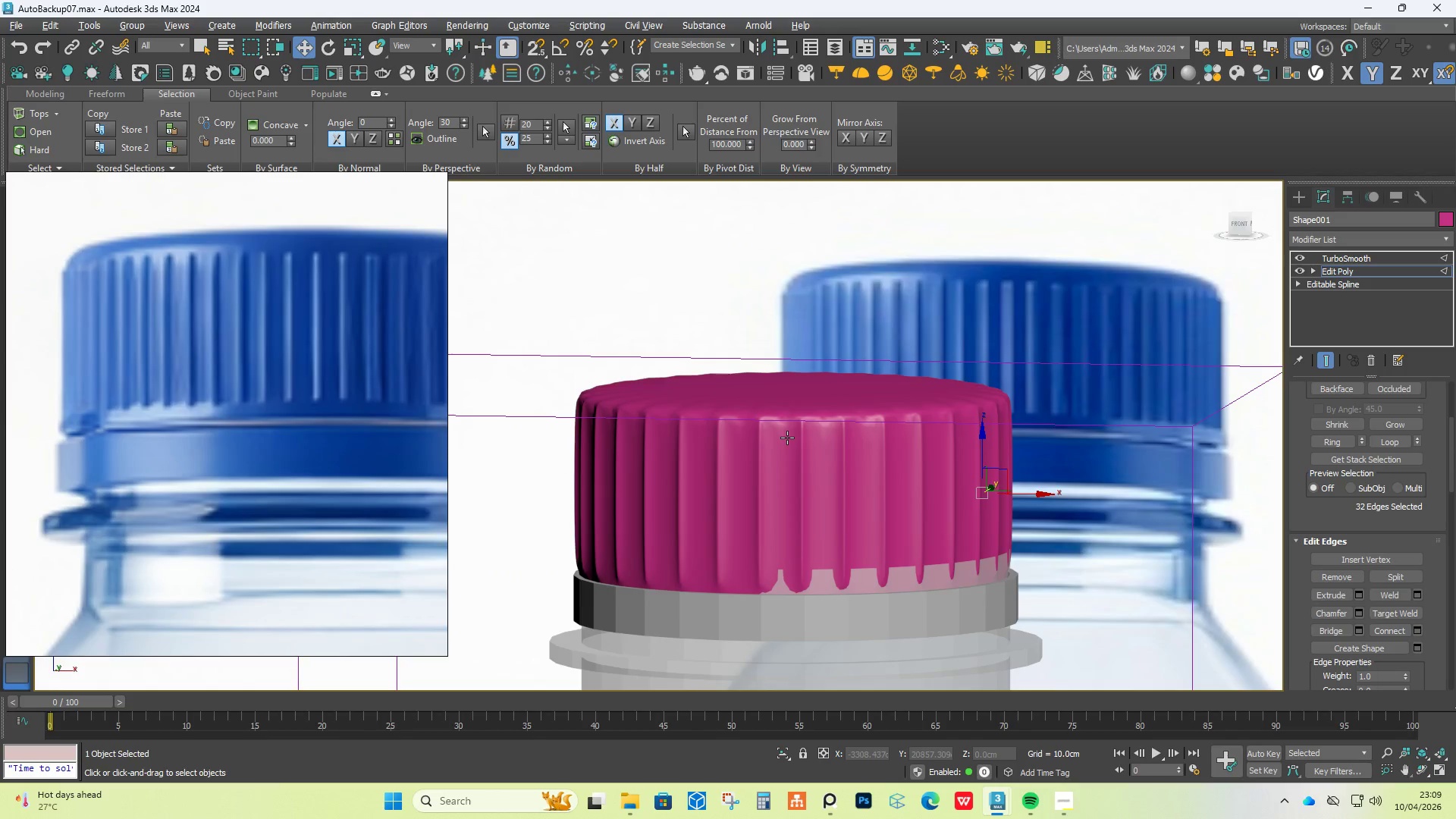 
key(F4)
 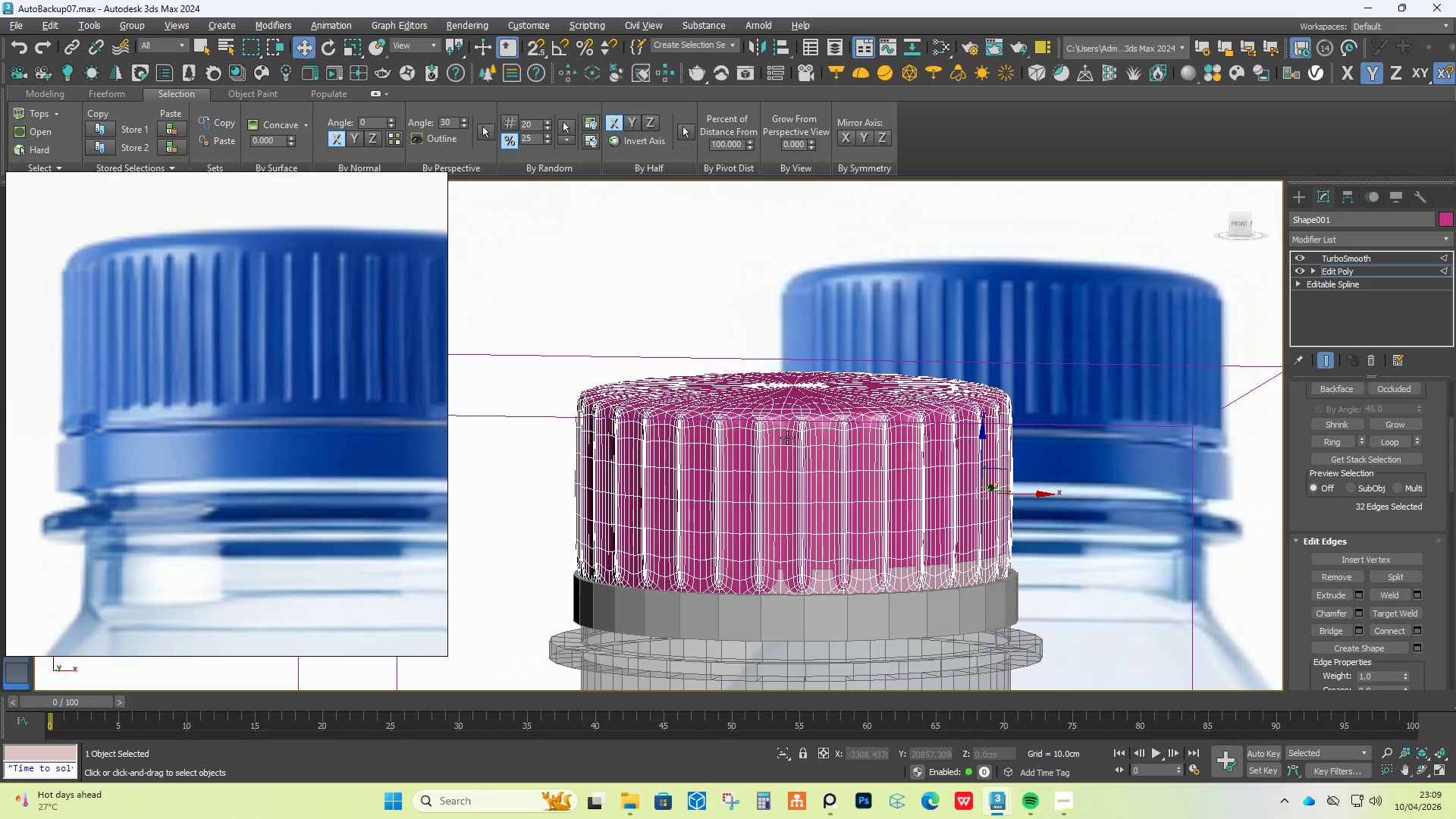 
scroll: coordinate [783, 438], scroll_direction: up, amount: 2.0
 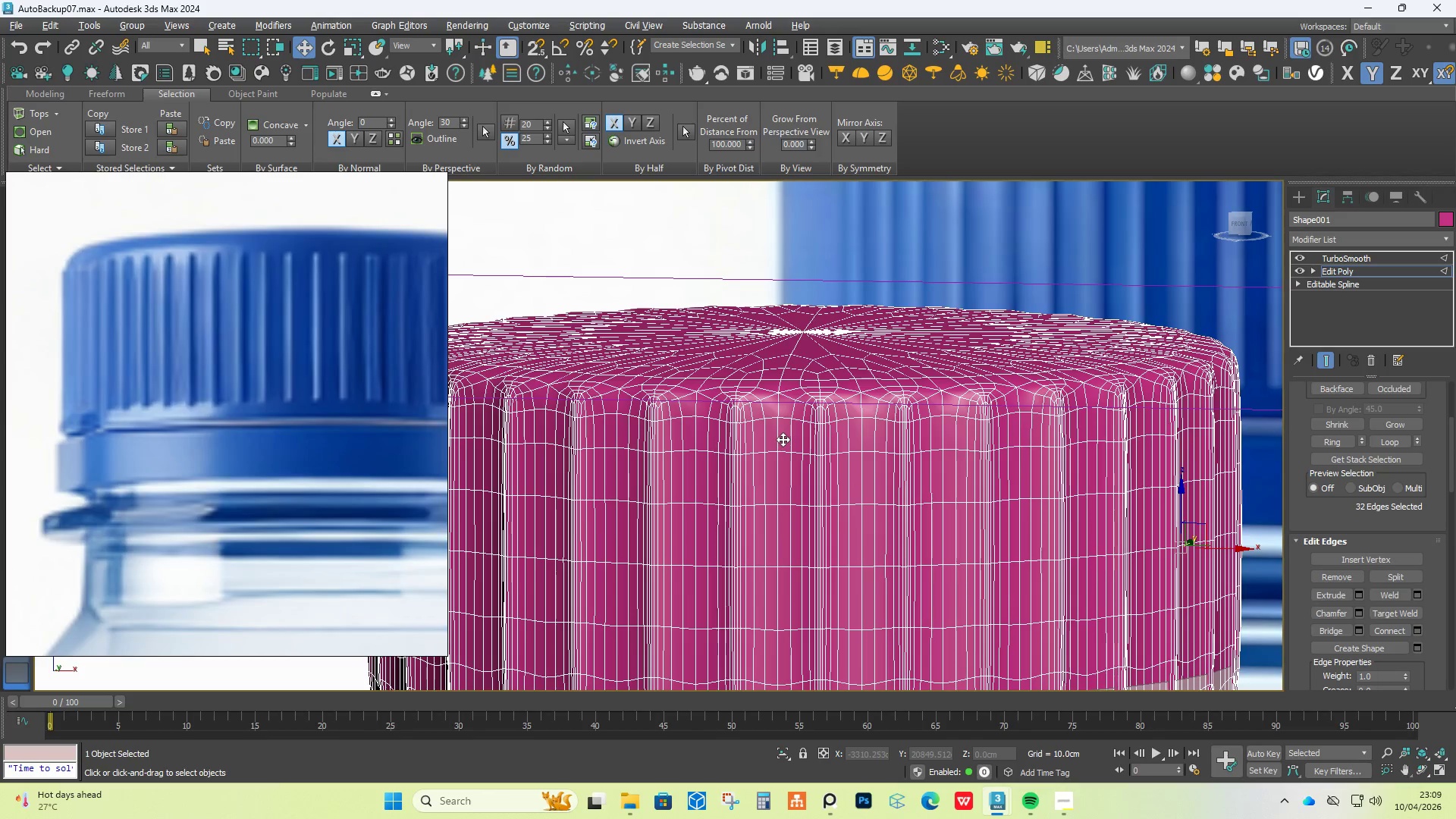 
key(Control+Z)
 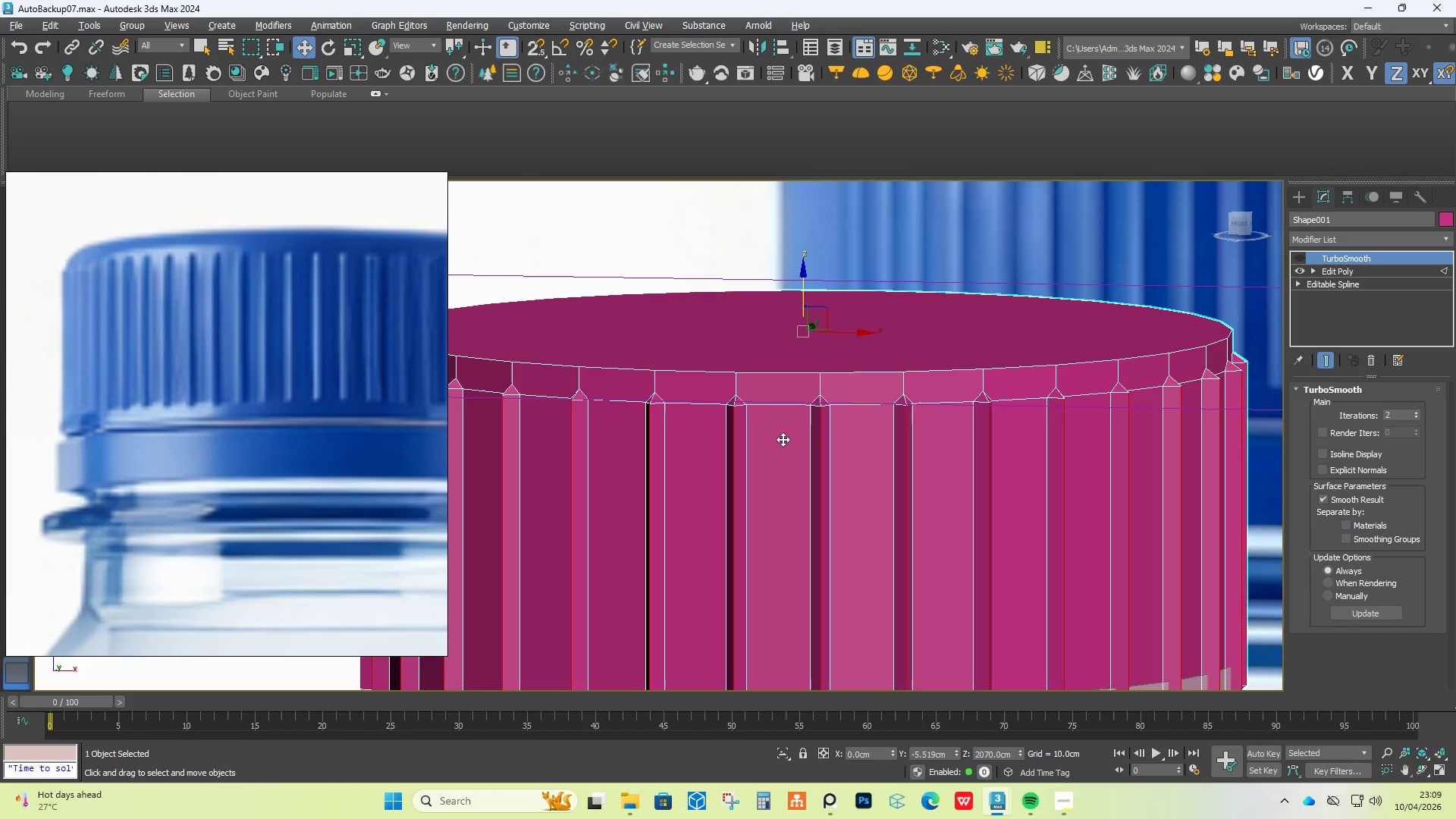 
key(Control+Z)
 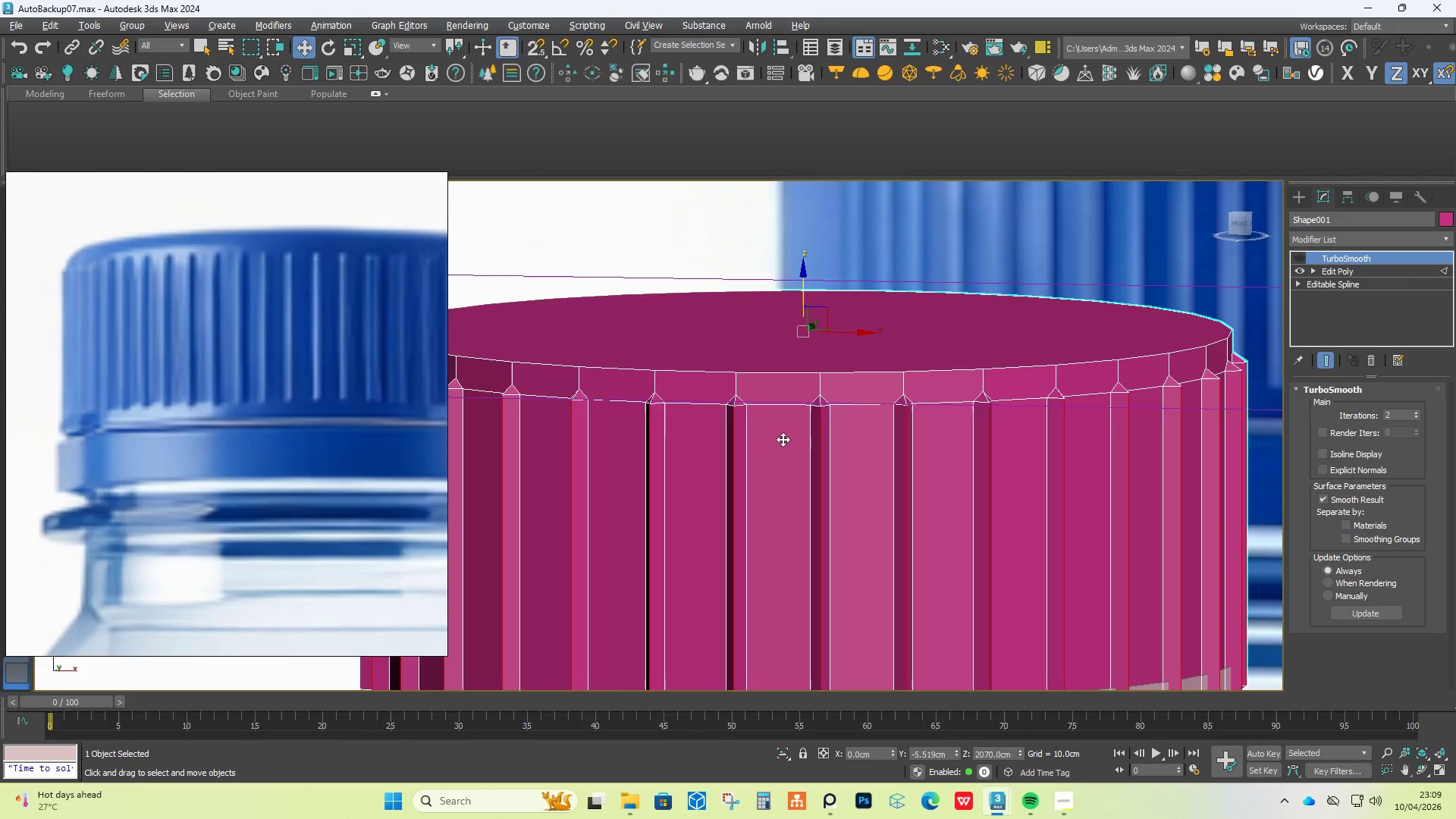 
key(Control+Z)
 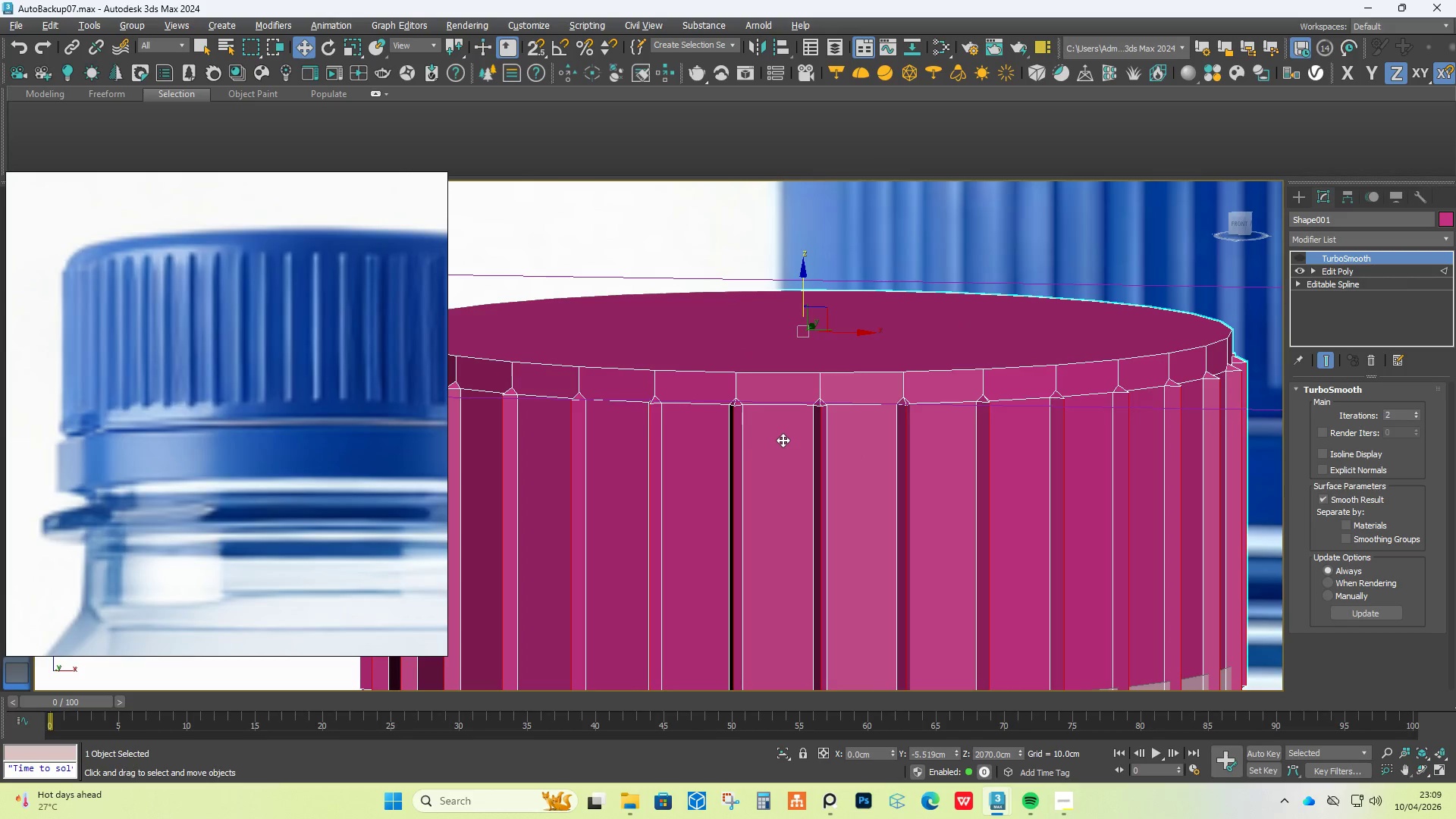 
key(Control+Z)
 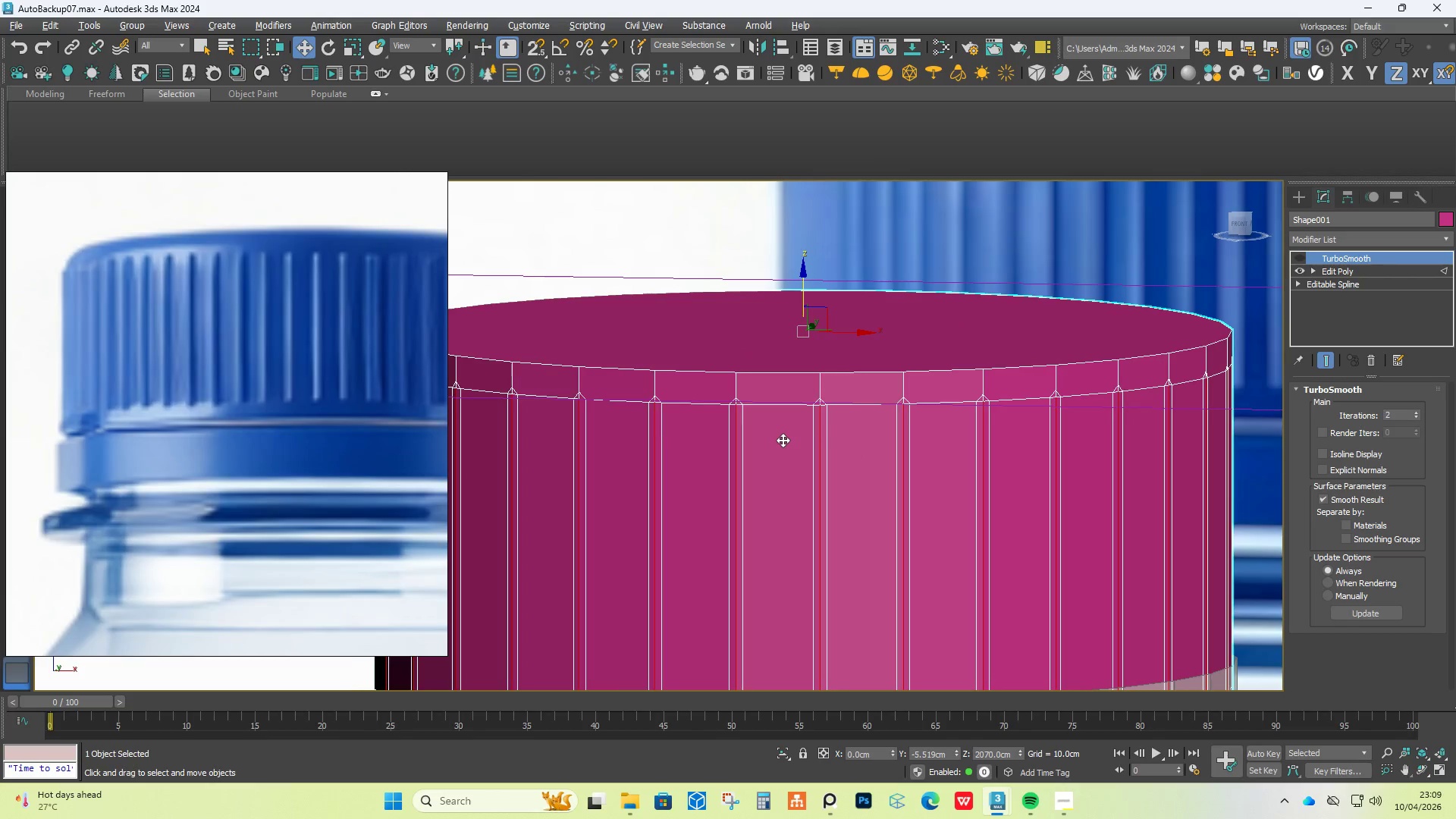 
key(Control+Z)
 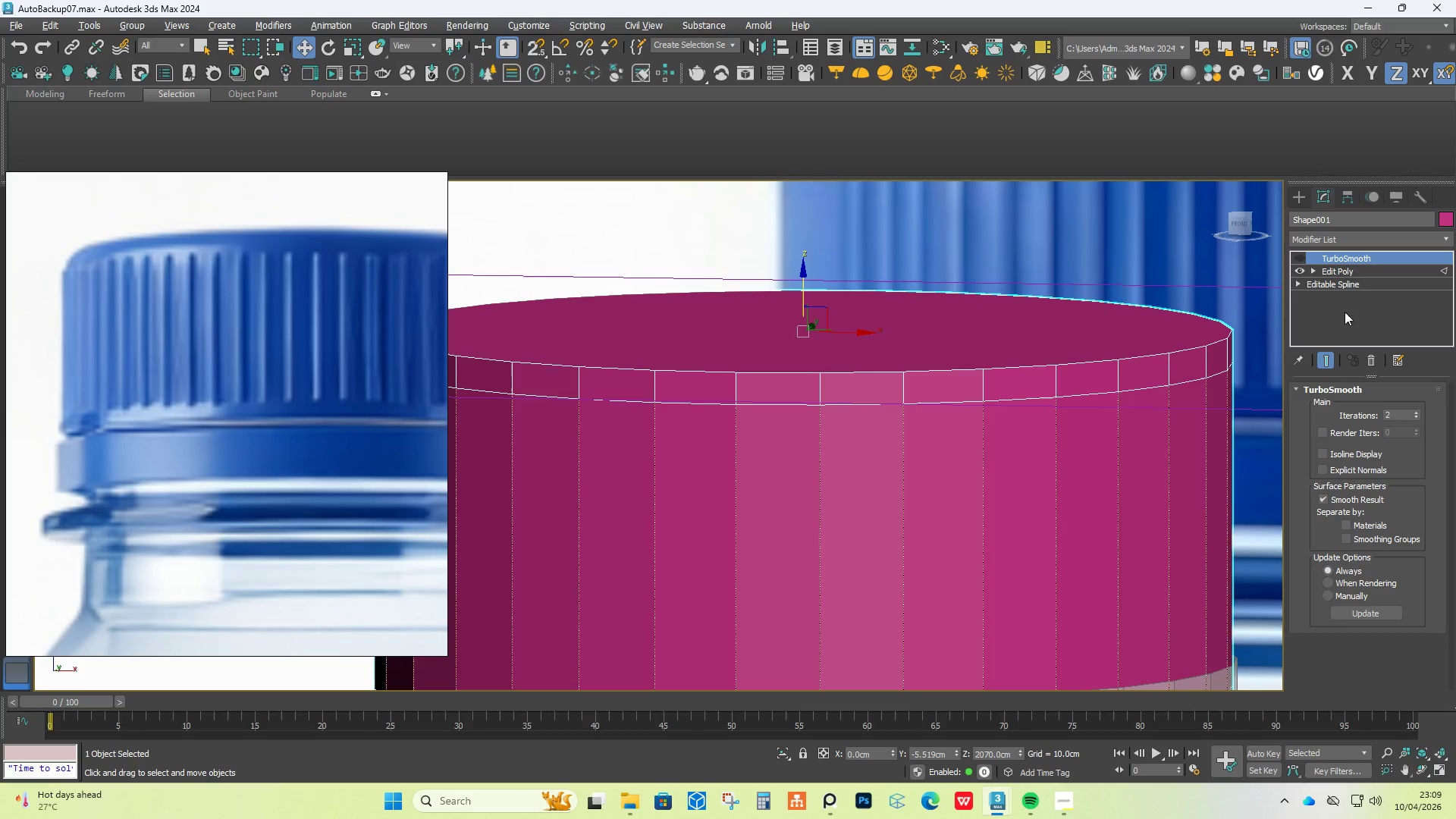 
left_click([1345, 273])
 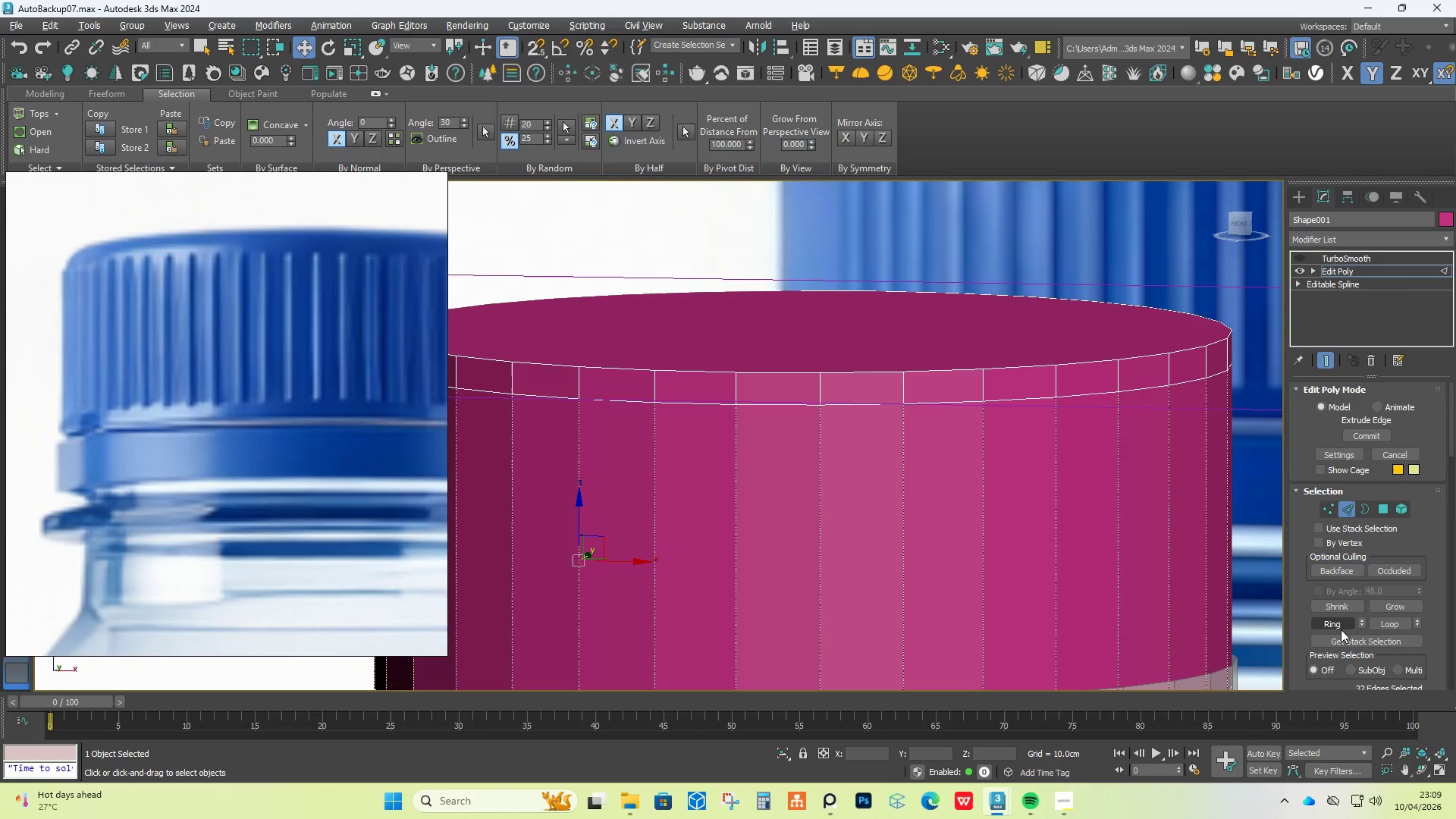 
scroll: coordinate [1370, 593], scroll_direction: down, amount: 6.0
 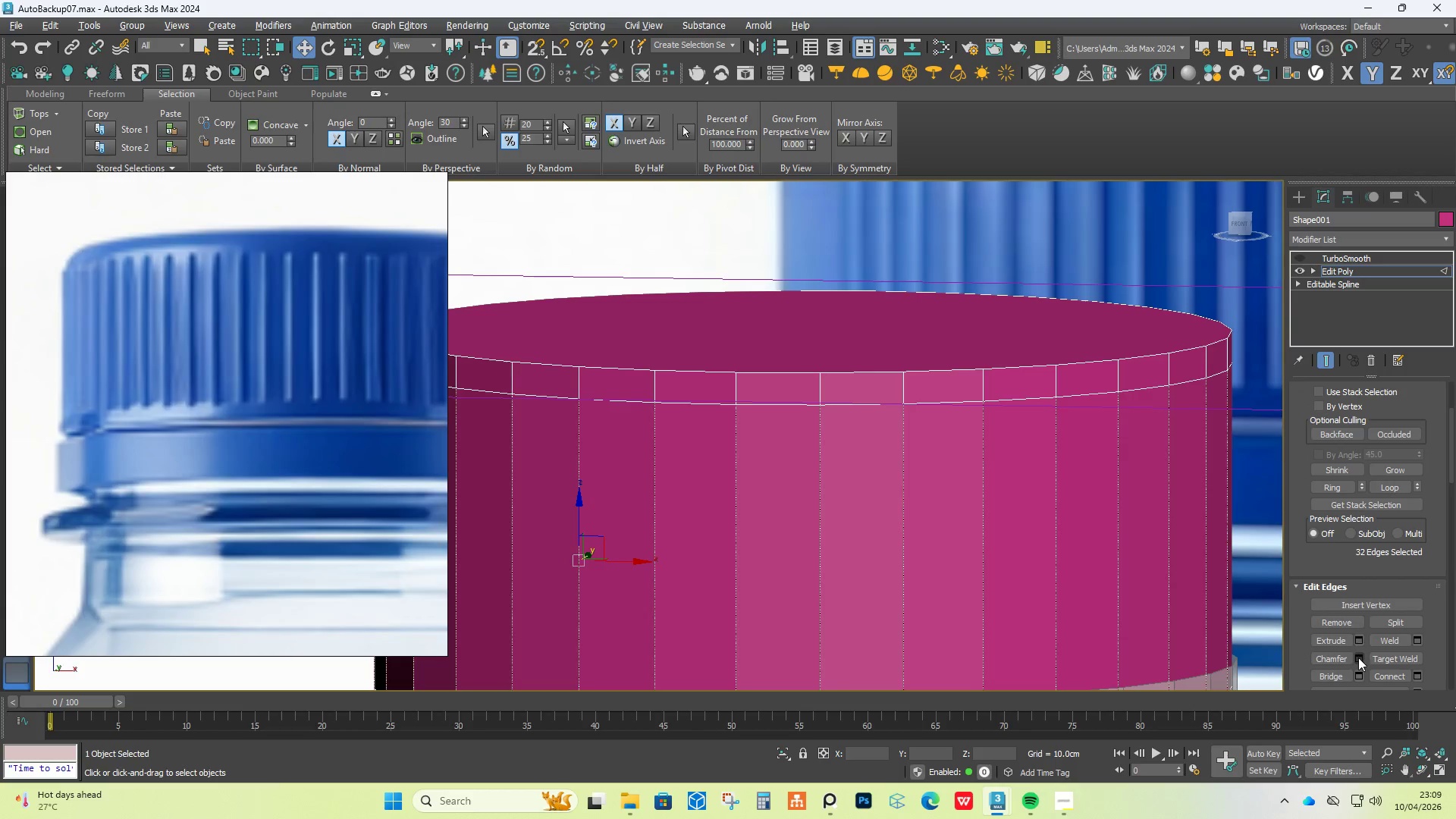 
left_click([1358, 658])
 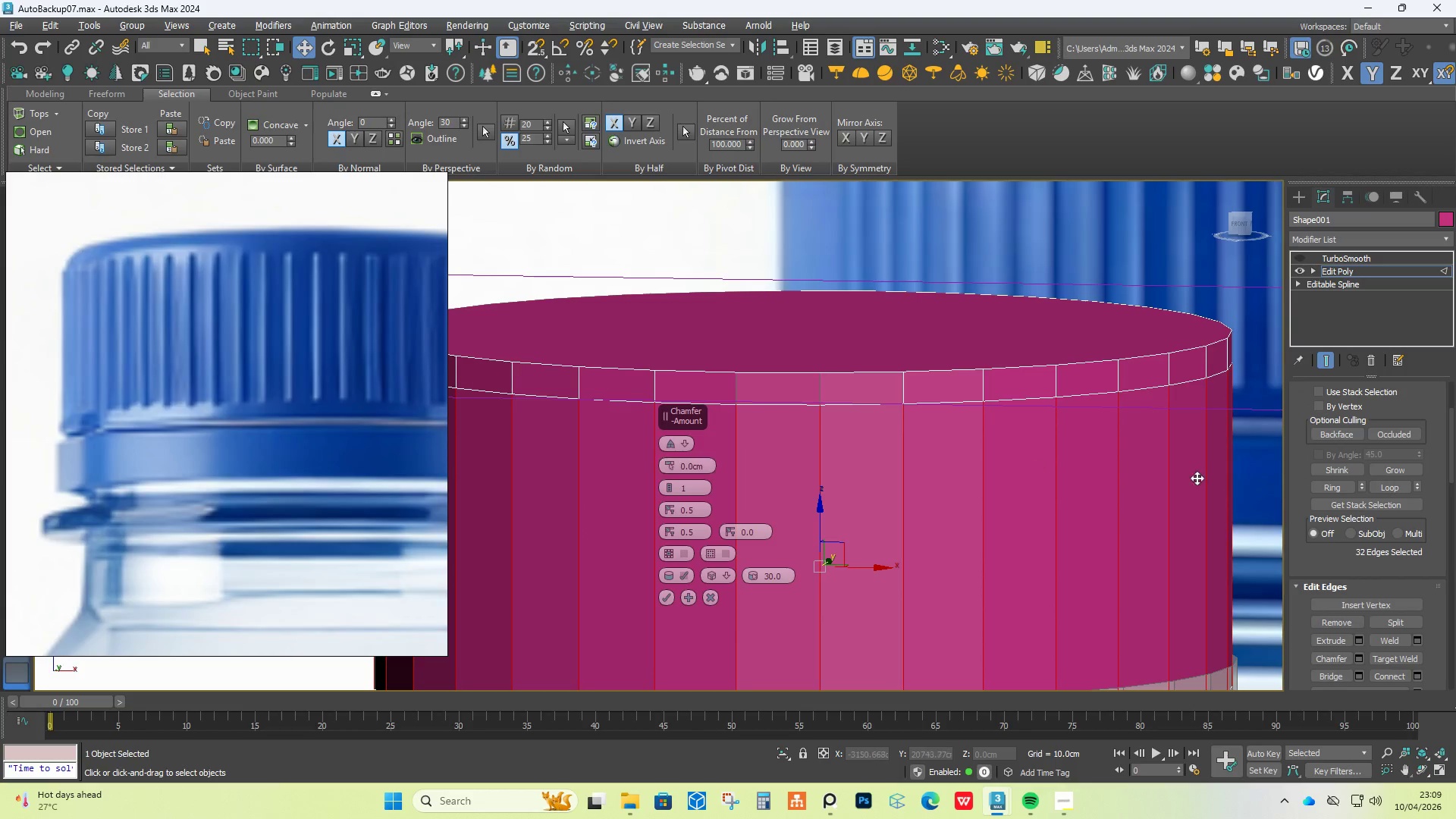 
left_click([706, 600])
 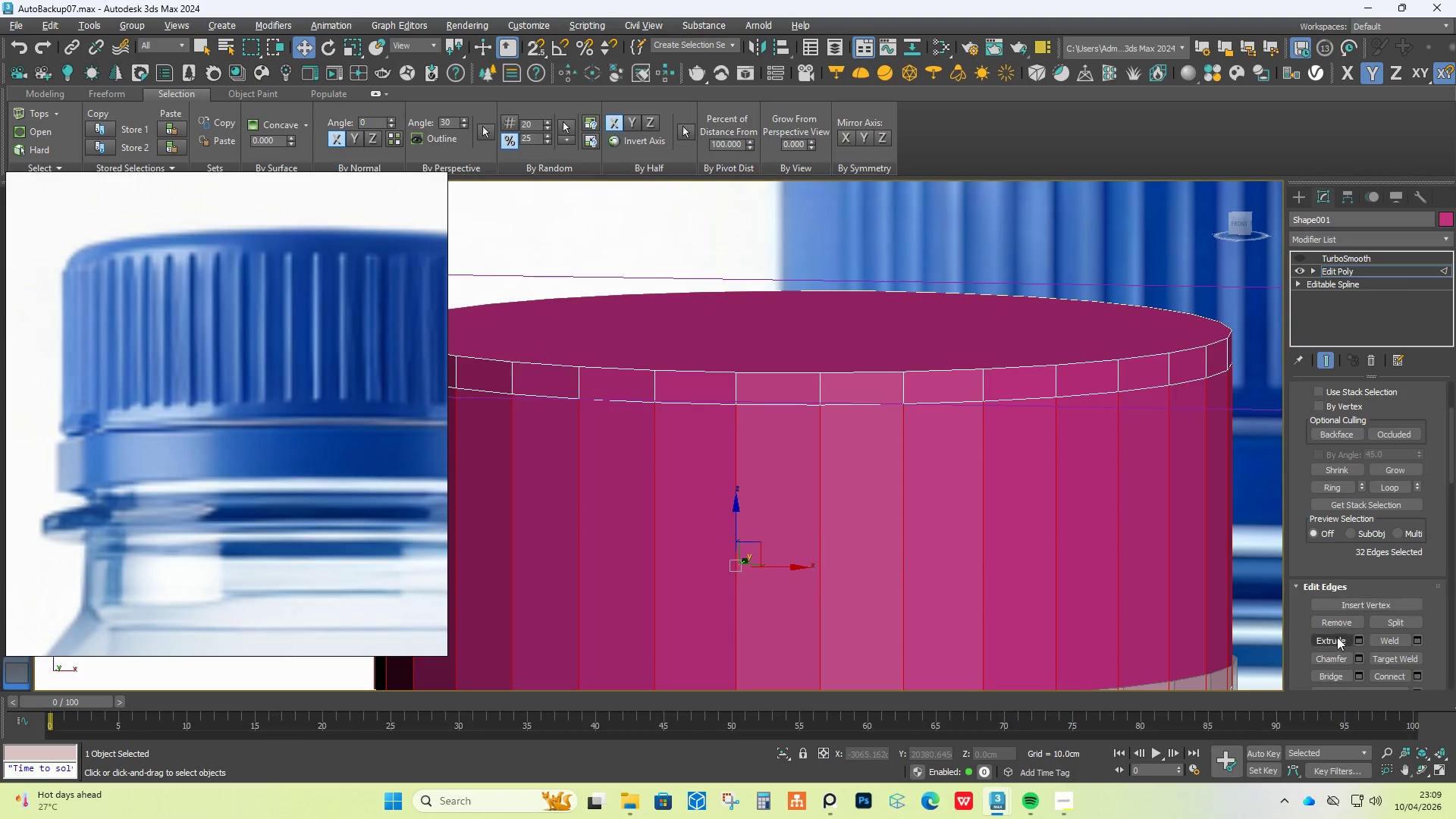 
left_click([1359, 637])
 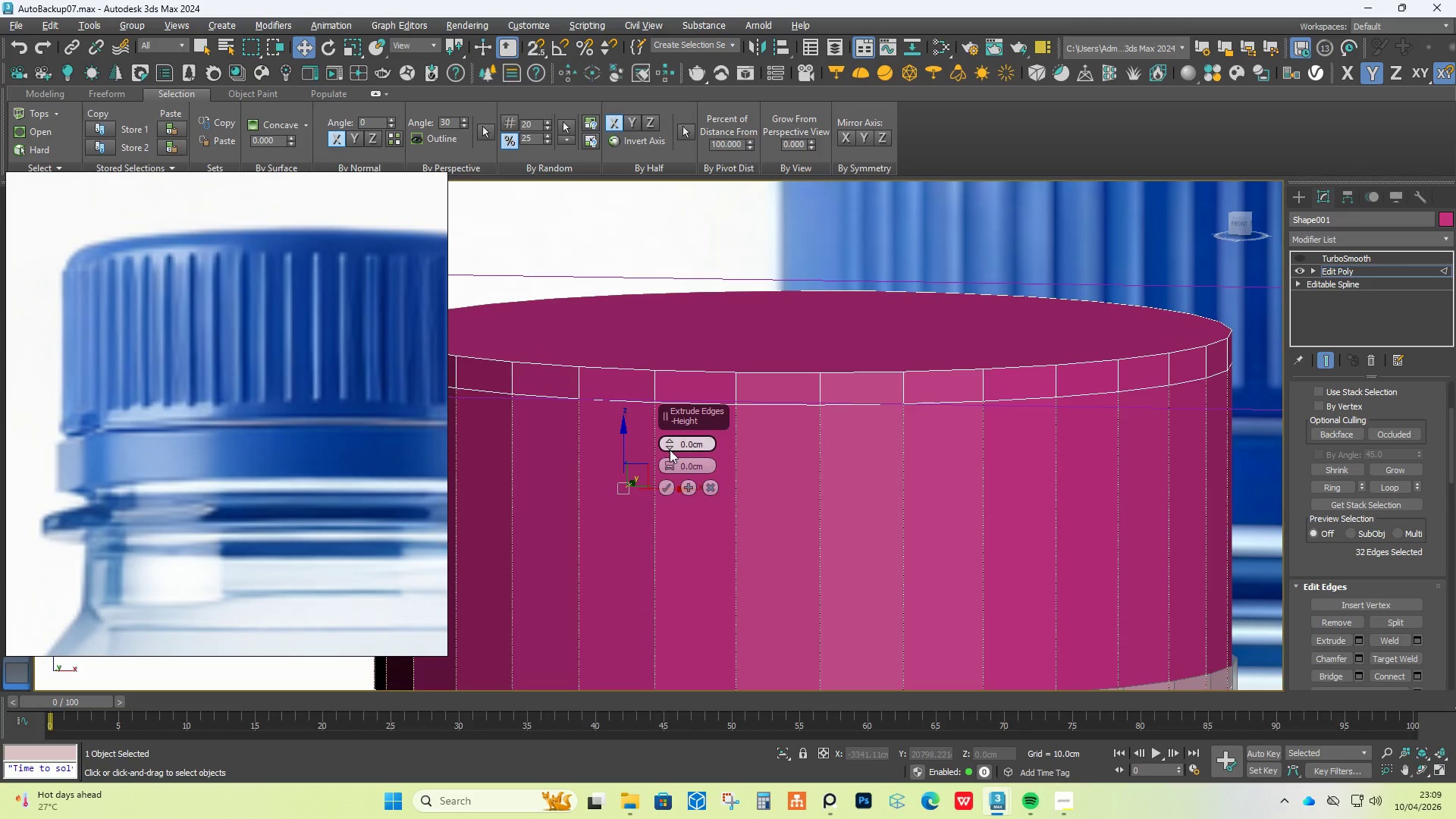 
left_click_drag(start_coordinate=[670, 444], to_coordinate=[670, 432])
 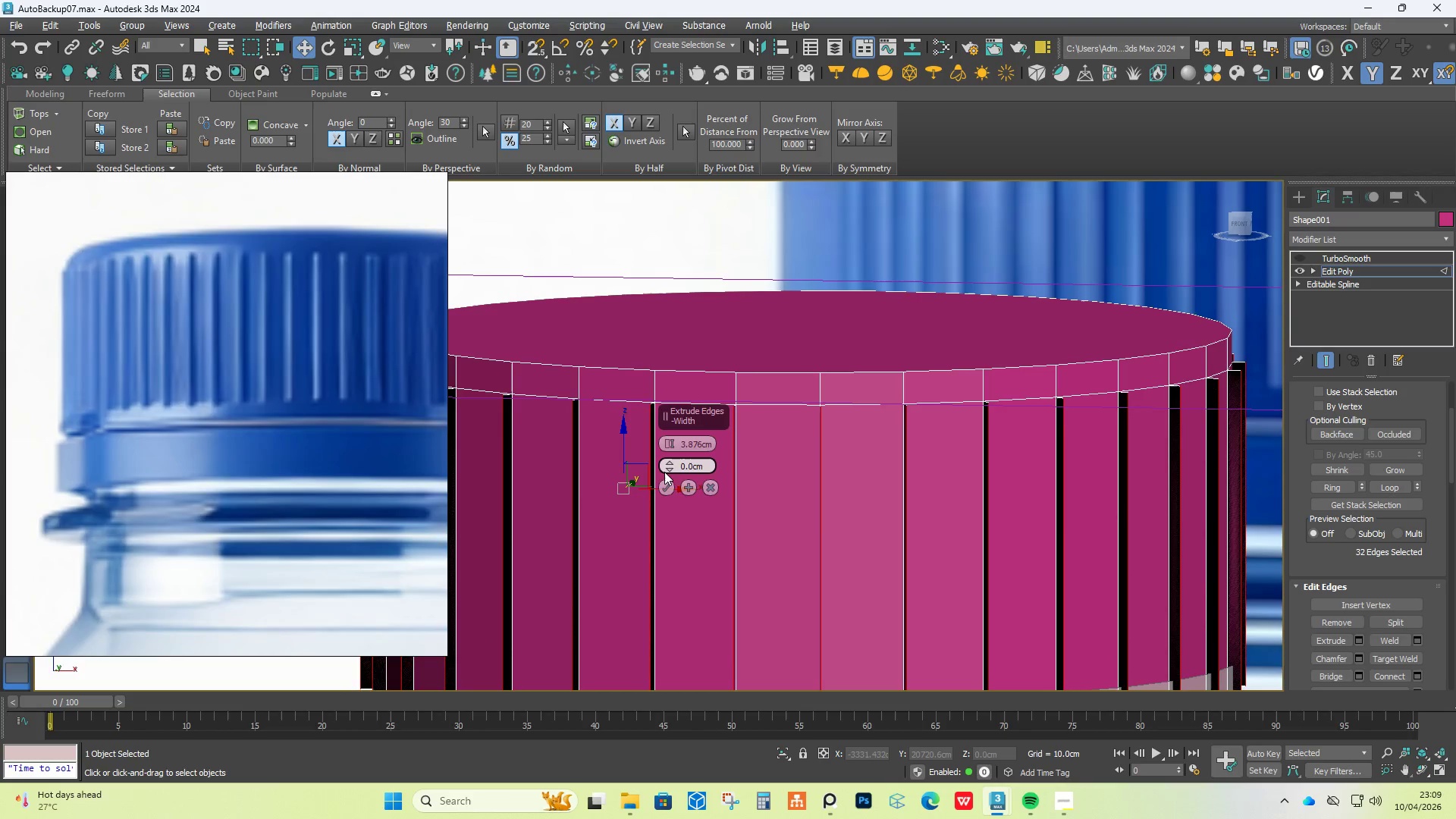 
left_click_drag(start_coordinate=[669, 469], to_coordinate=[670, 454])
 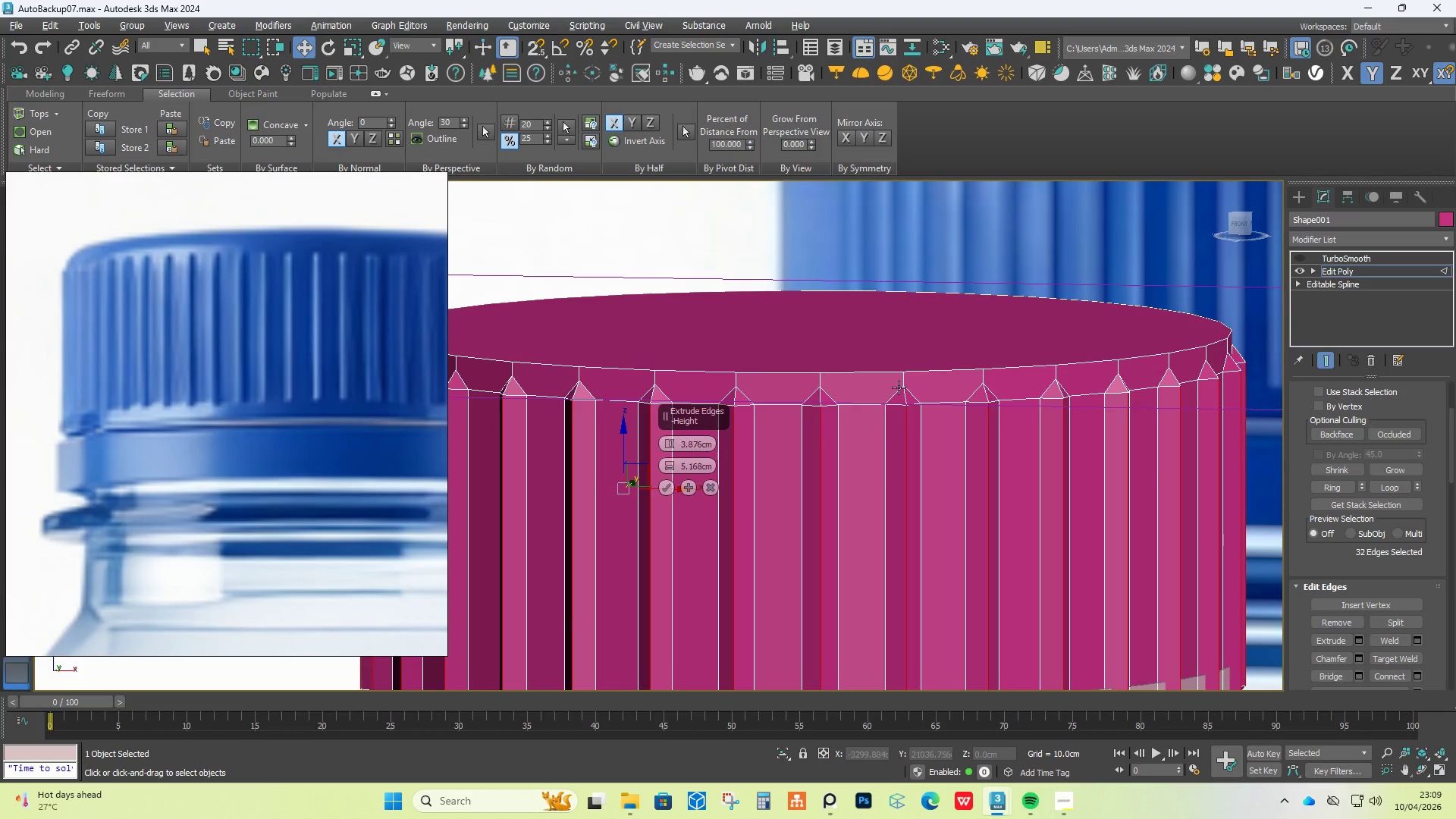 
hold_key(key=AltLeft, duration=0.89)
 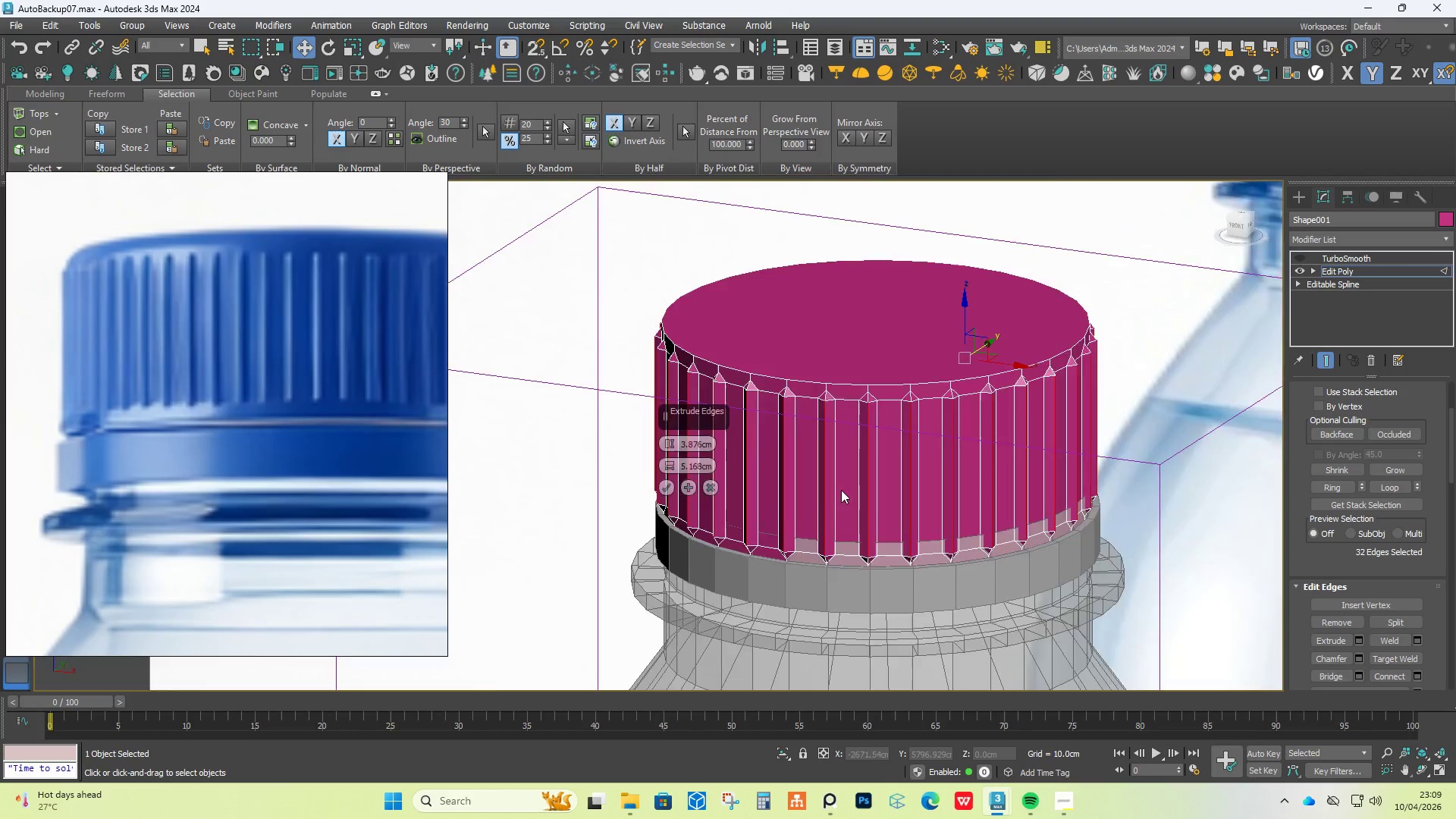 
scroll: coordinate [899, 388], scroll_direction: down, amount: 3.0
 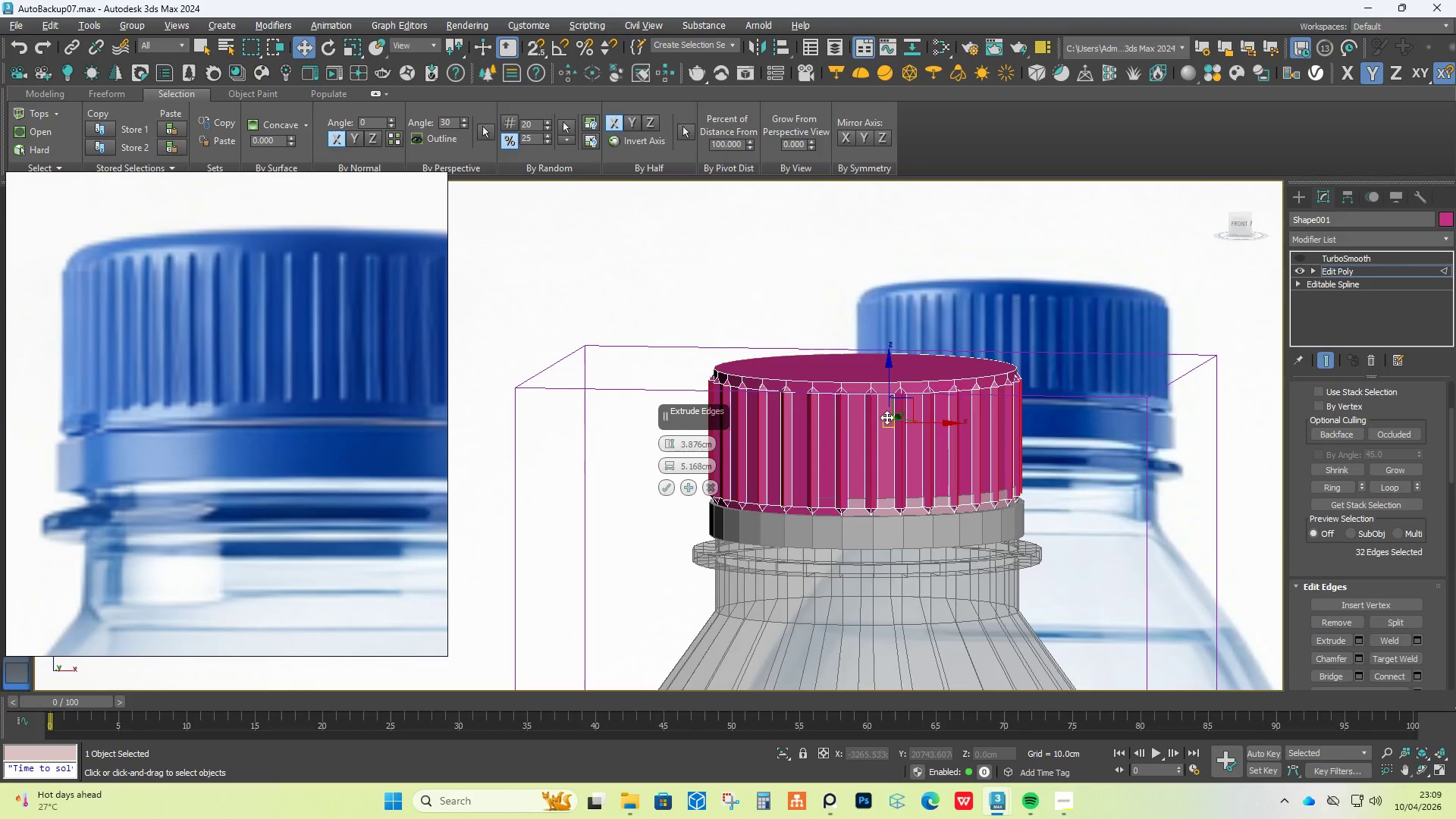 
scroll: coordinate [843, 493], scroll_direction: up, amount: 3.0
 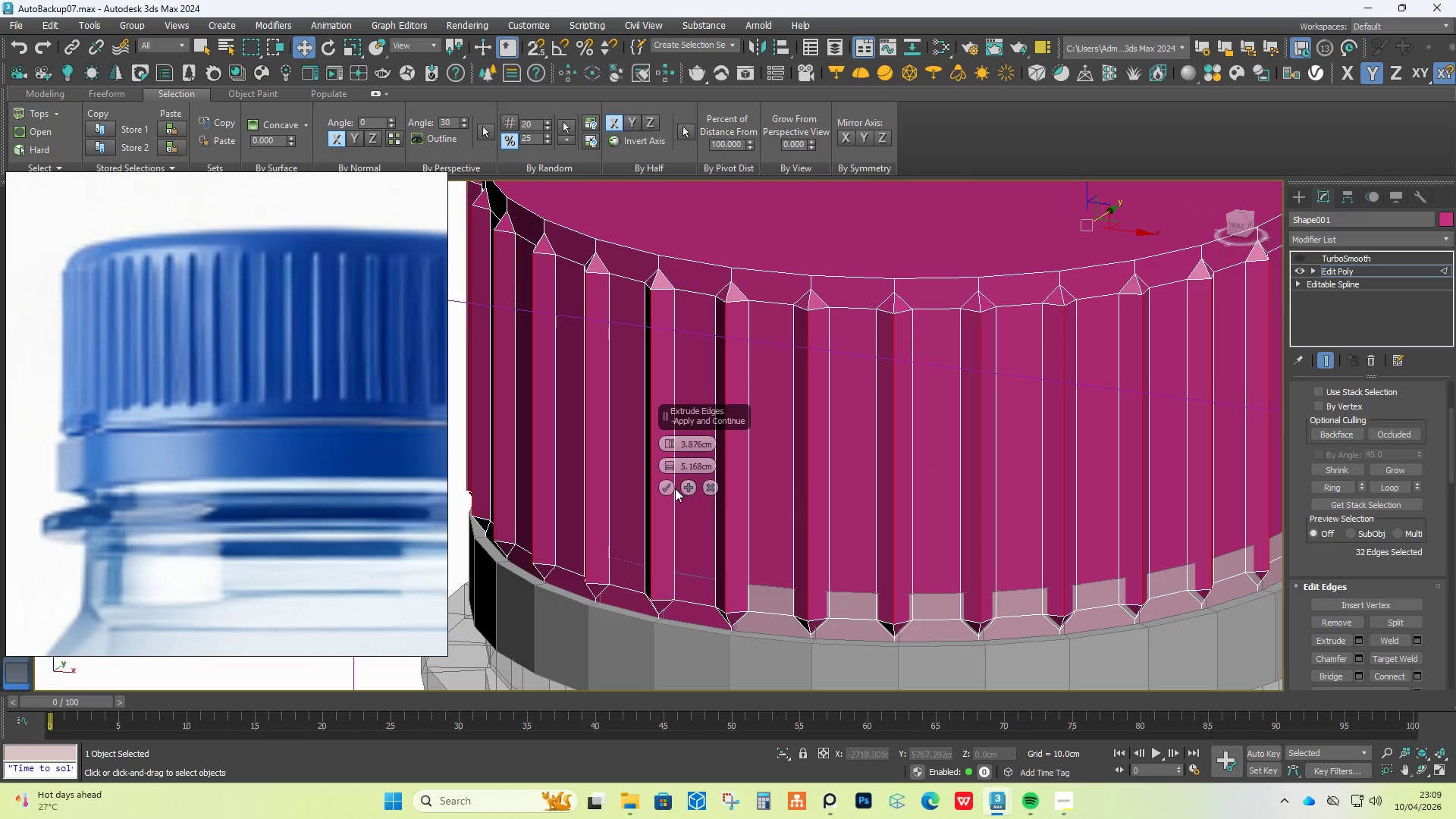 
left_click([668, 488])
 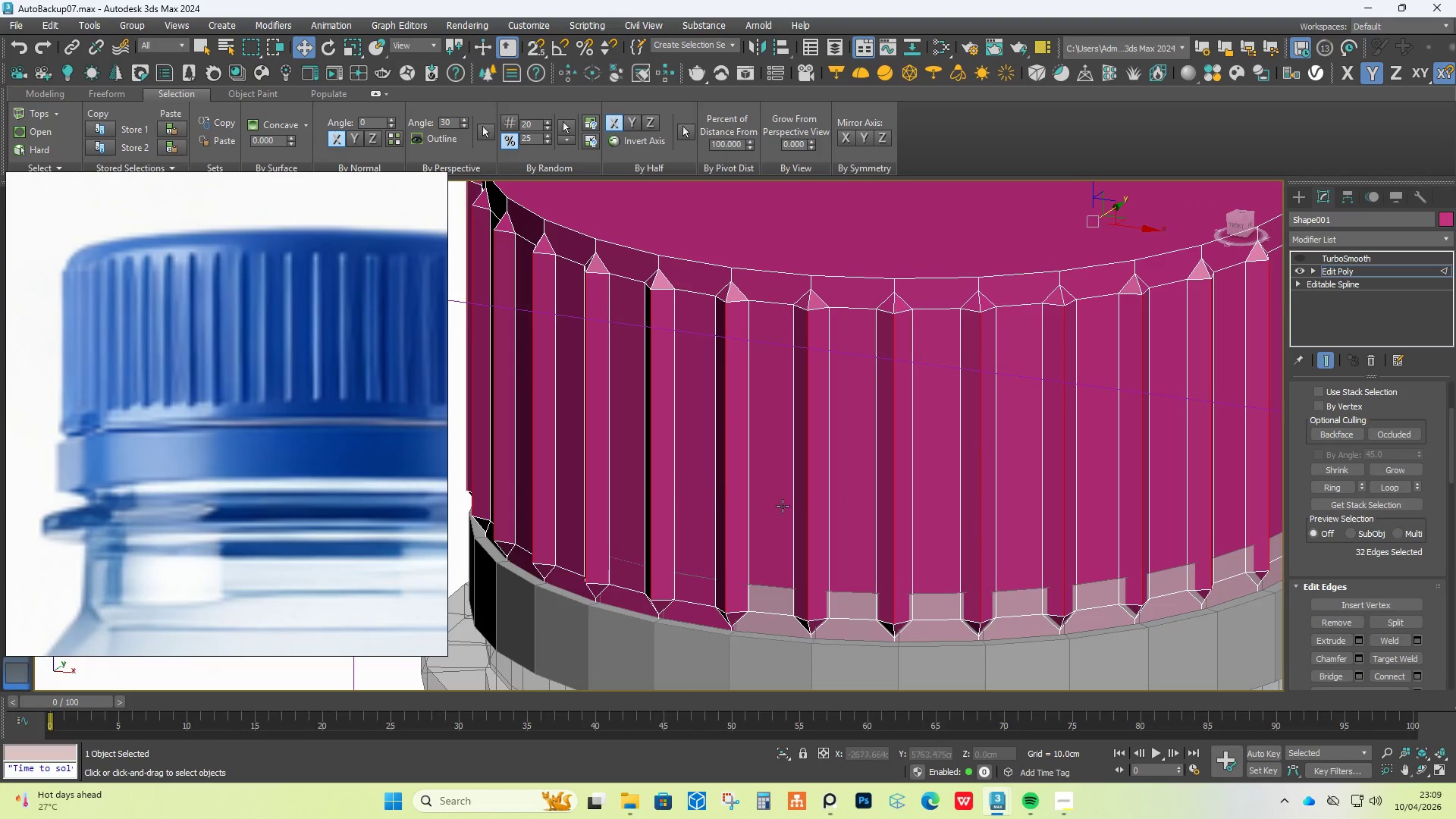 
hold_key(key=AltLeft, duration=1.52)
 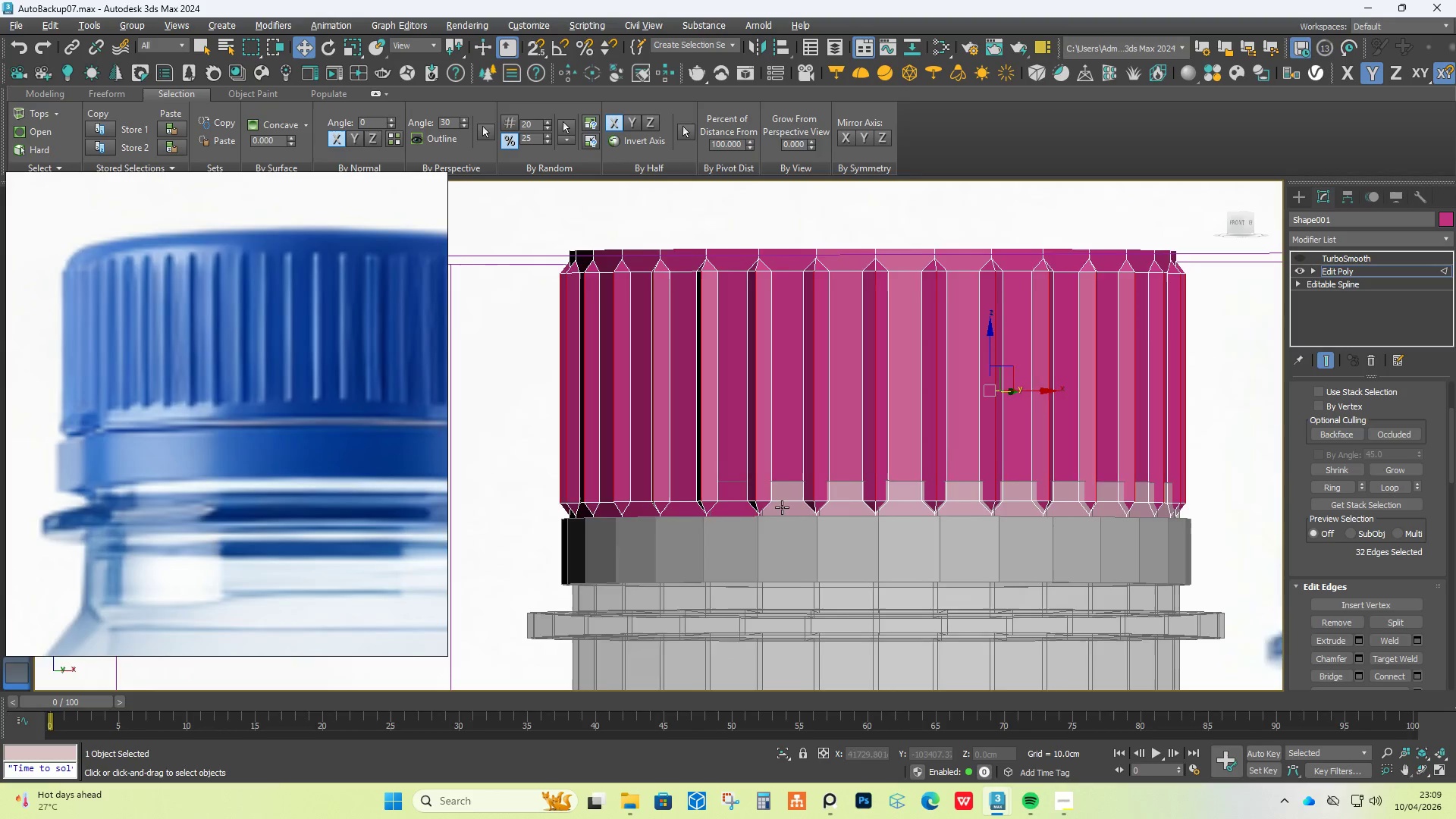 
scroll: coordinate [784, 506], scroll_direction: down, amount: 1.0
 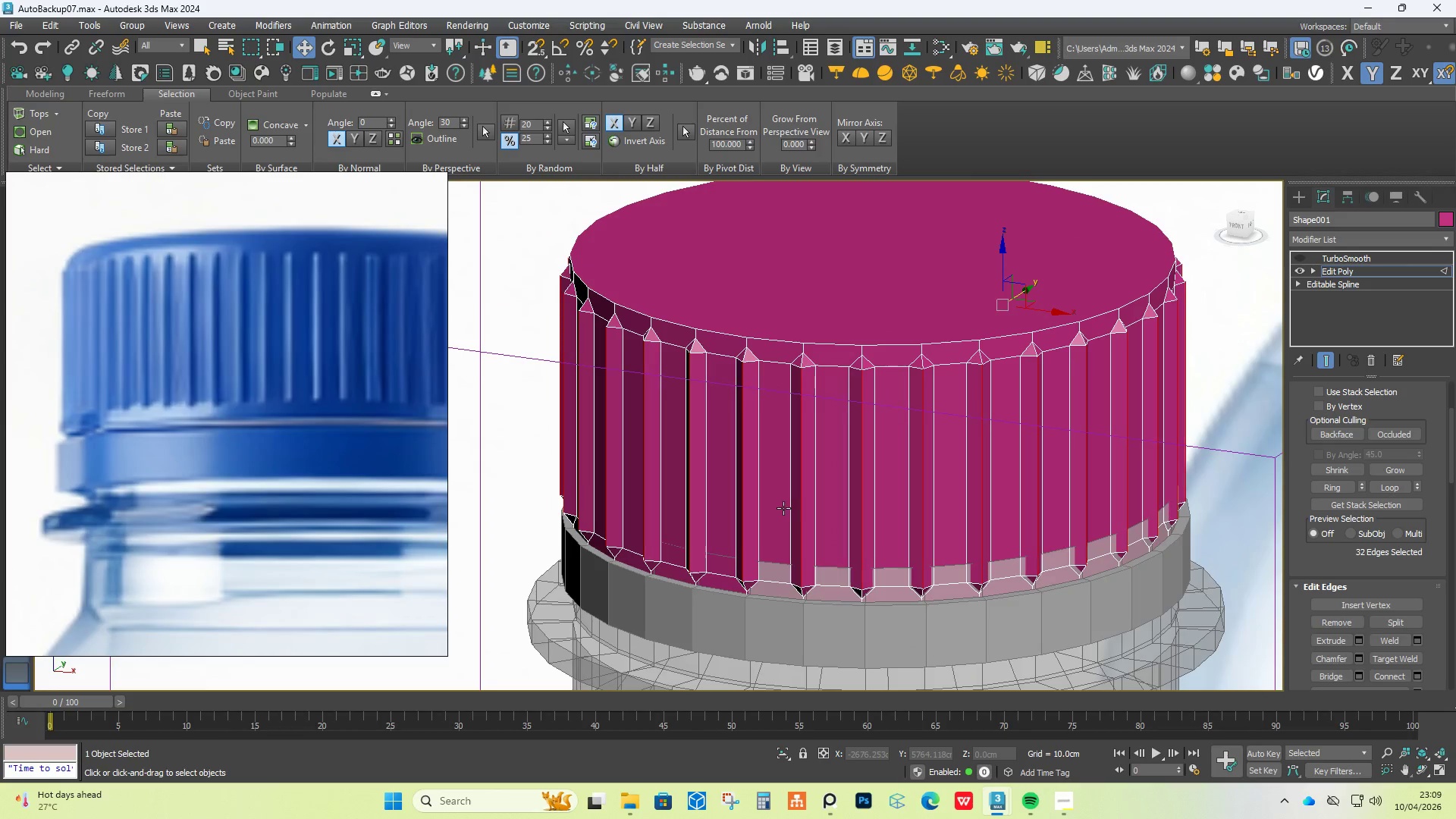 
hold_key(key=AltLeft, duration=1.5)
 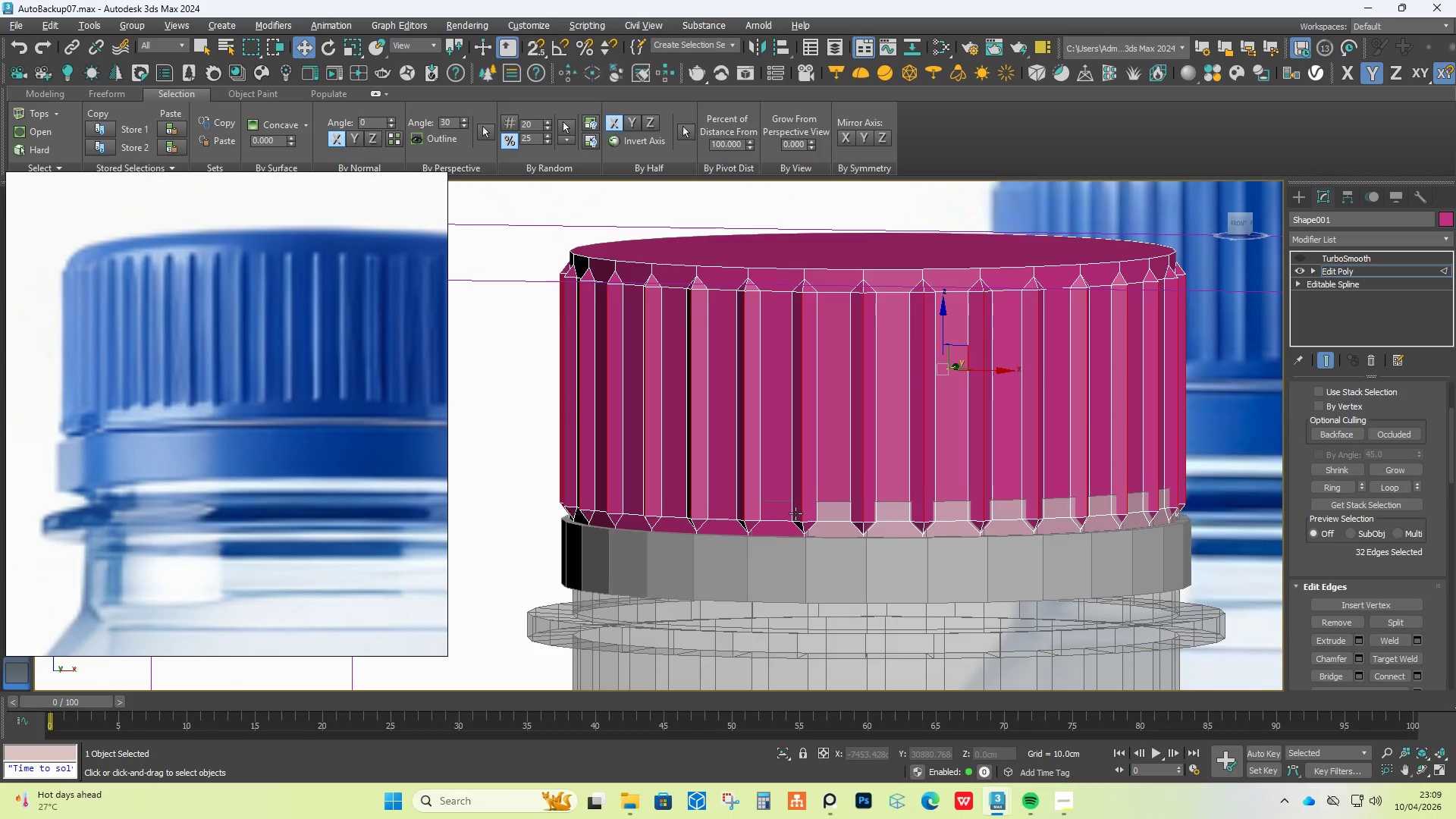 
hold_key(key=AltLeft, duration=1.34)
 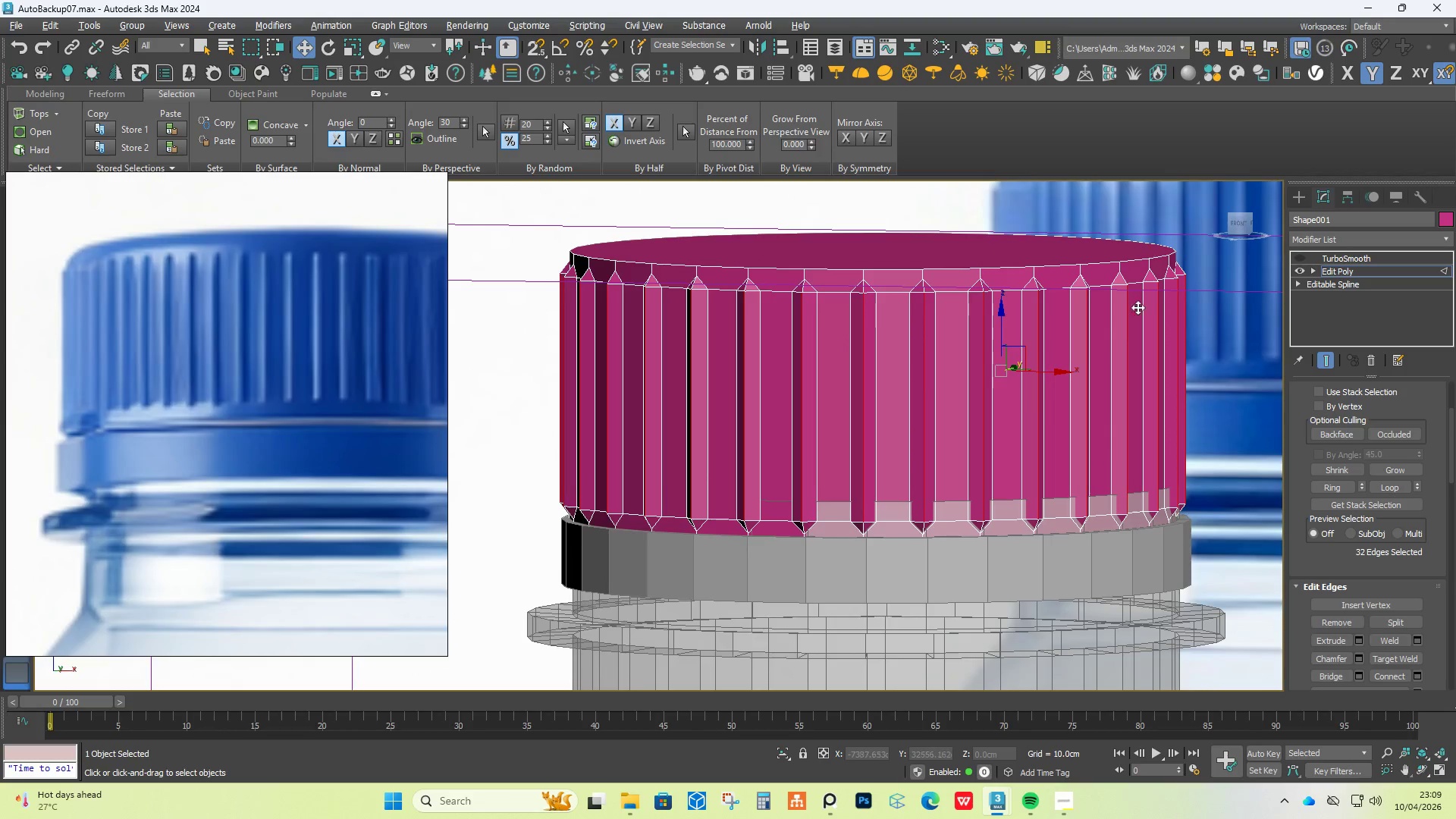 
hold_key(key=AltLeft, duration=2.7)
left_click([1237, 226])
 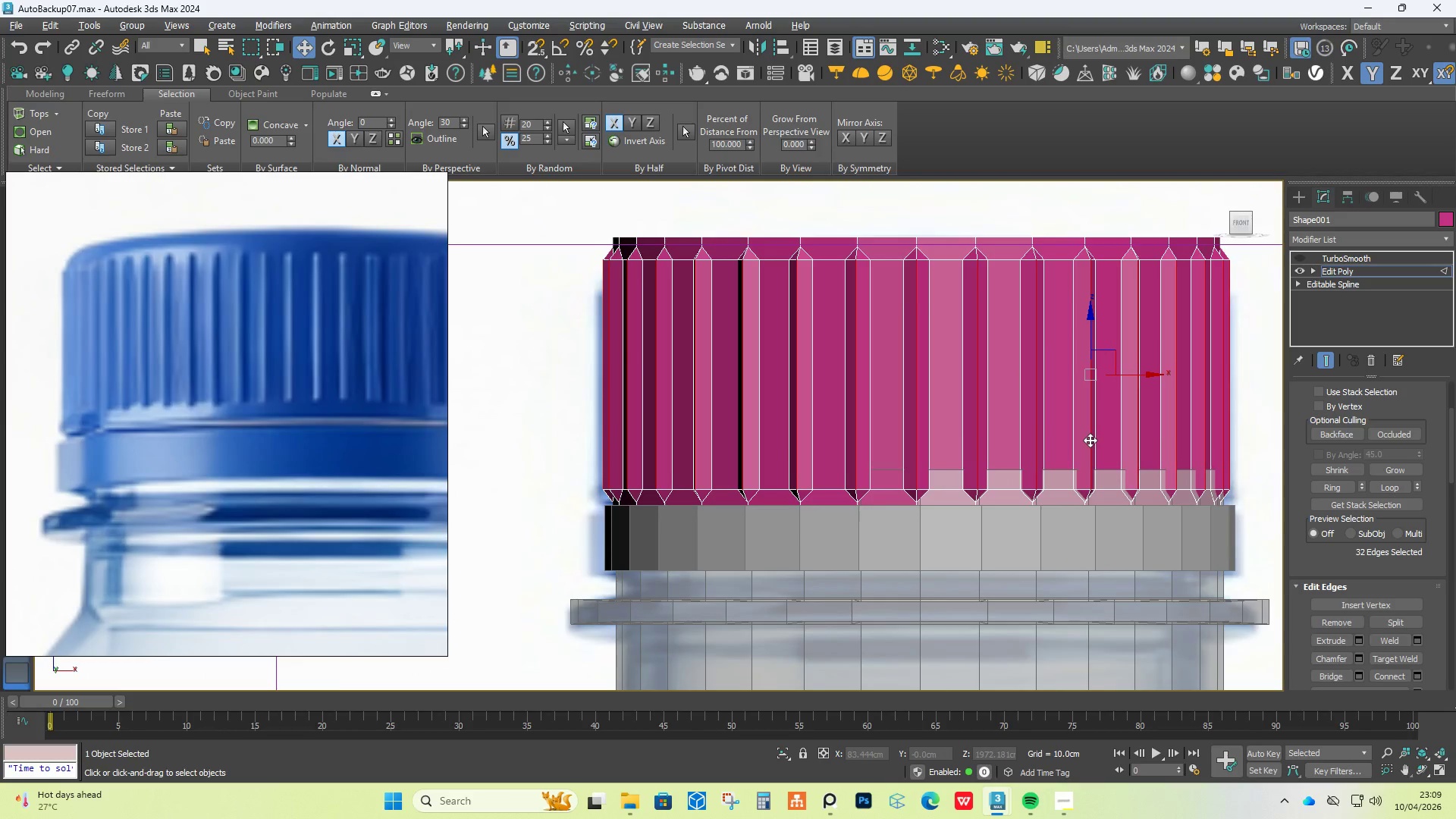 
hold_key(key=AltLeft, duration=0.77)
 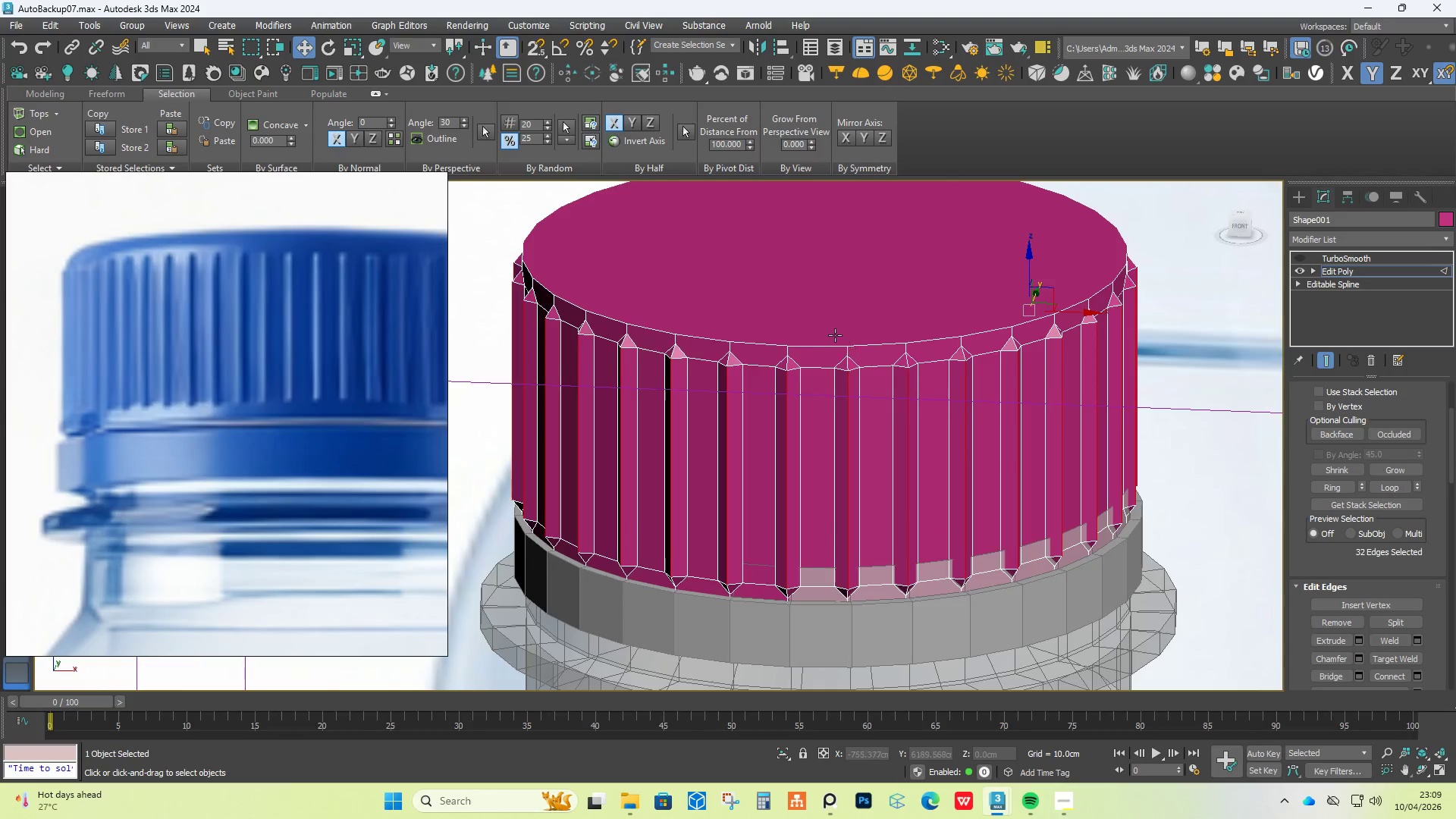 
scroll: coordinate [834, 335], scroll_direction: up, amount: 1.0
 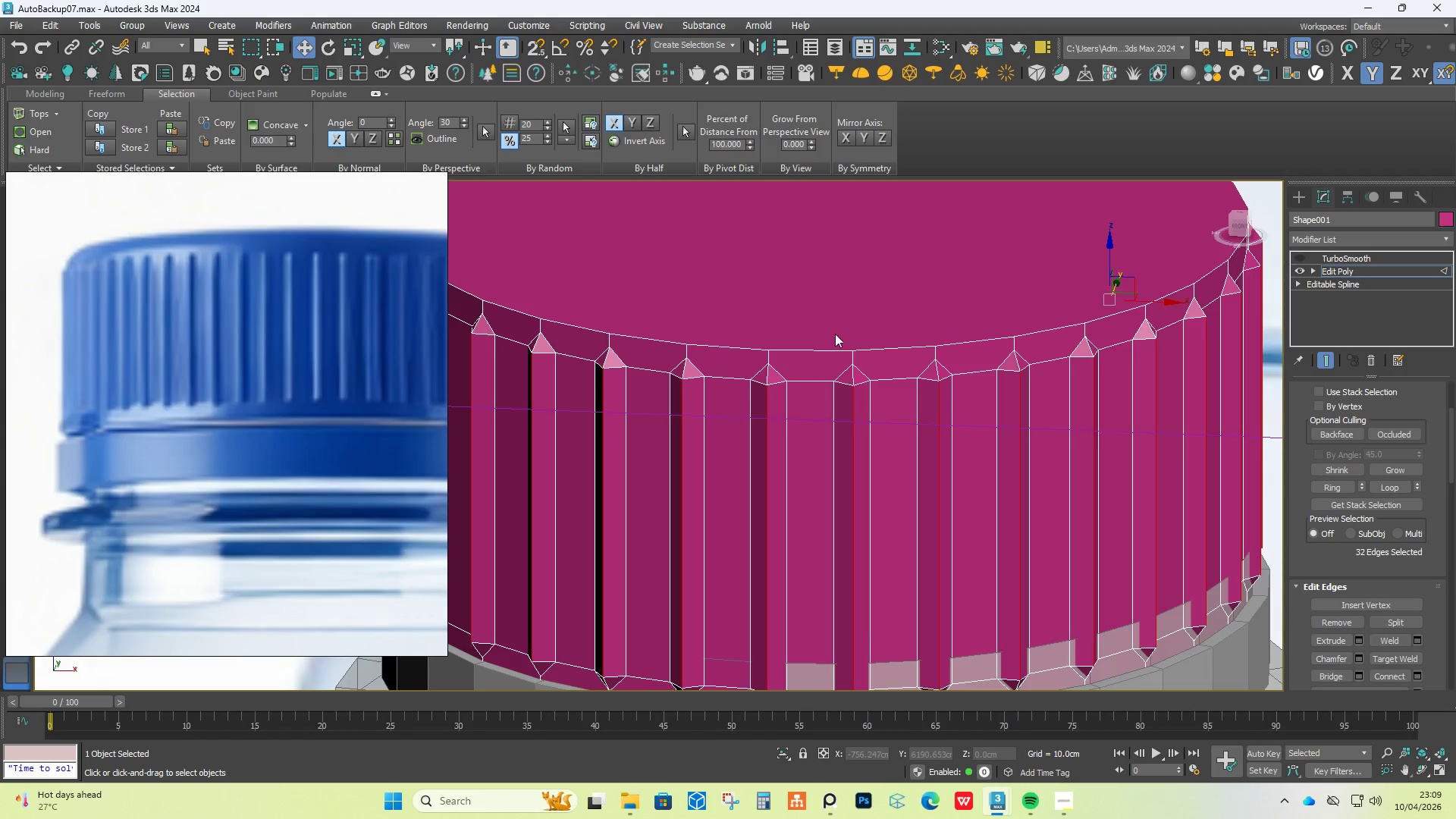 
scroll: coordinate [889, 299], scroll_direction: down, amount: 1.0
 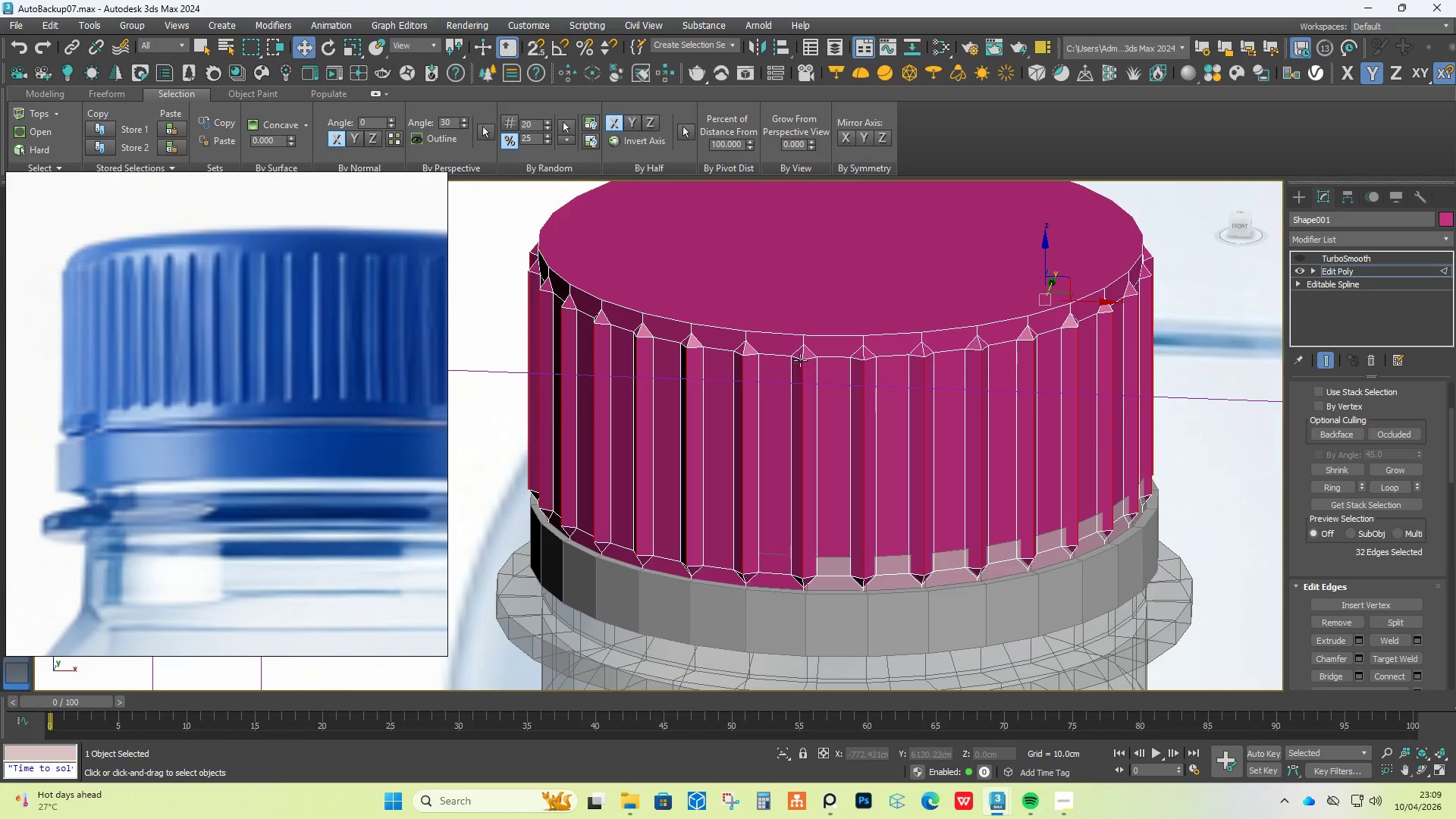 
scroll: coordinate [805, 343], scroll_direction: up, amount: 3.0
 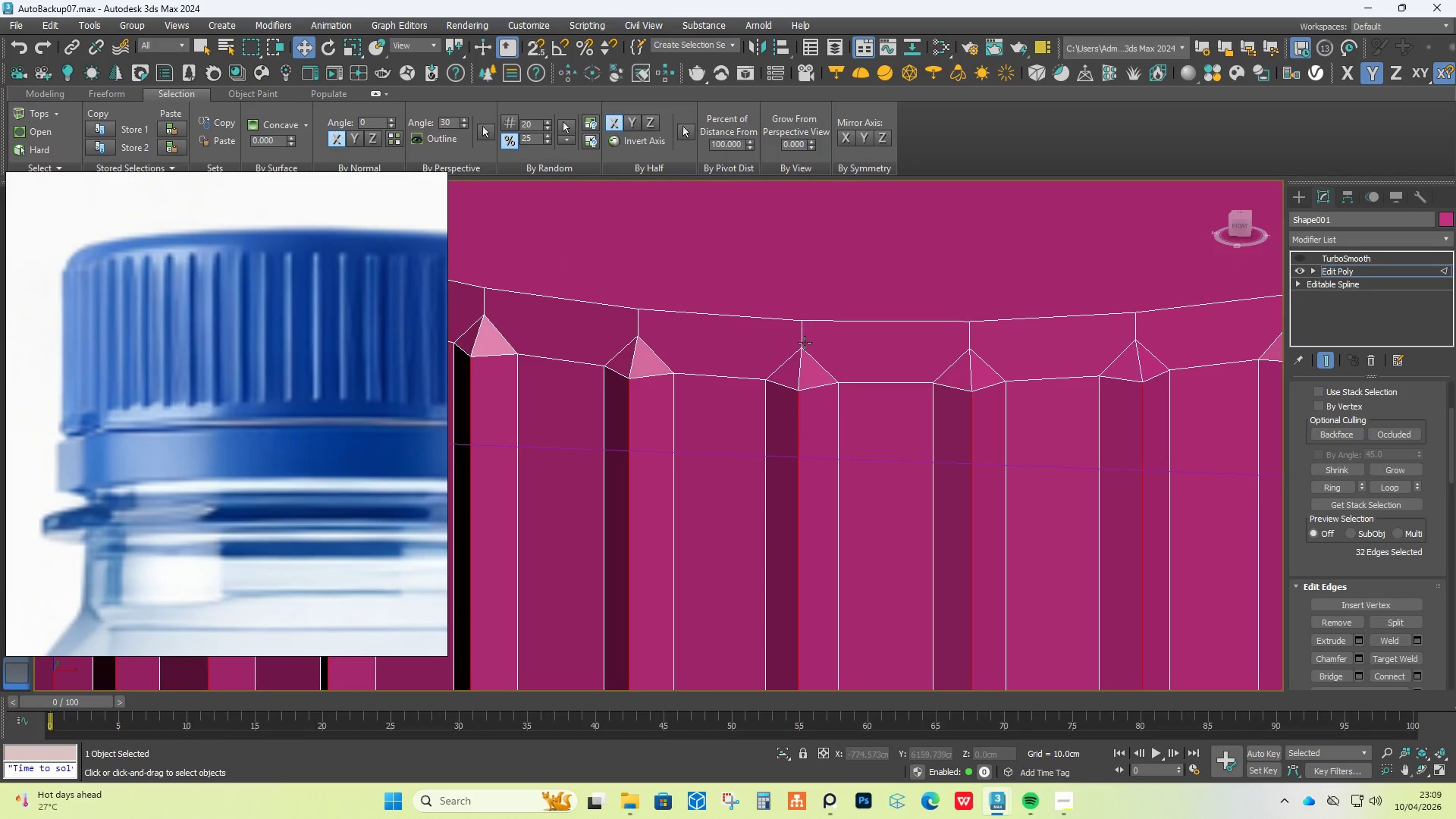 
scroll: coordinate [805, 343], scroll_direction: down, amount: 2.0
 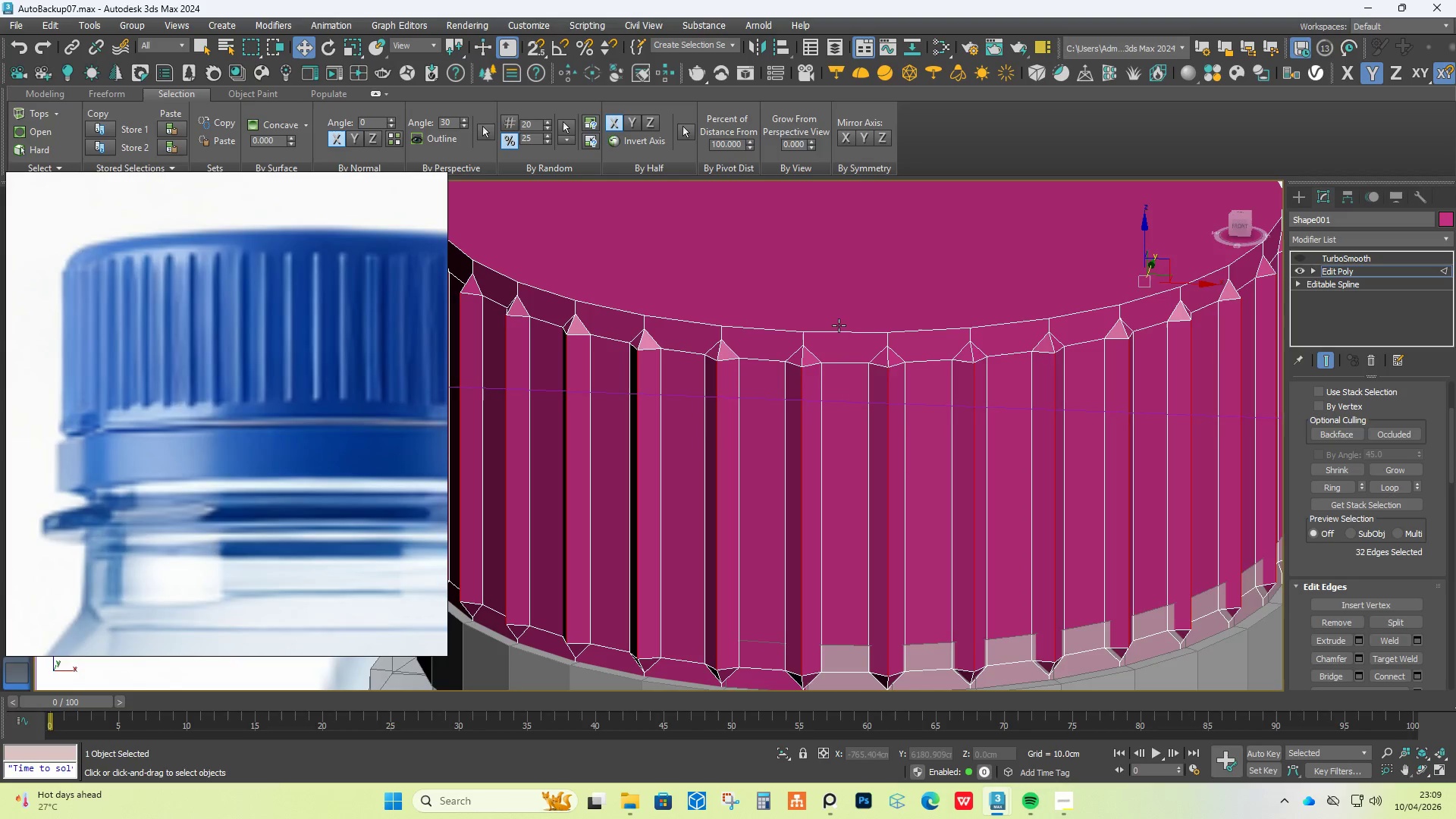 
double_click([839, 325])
 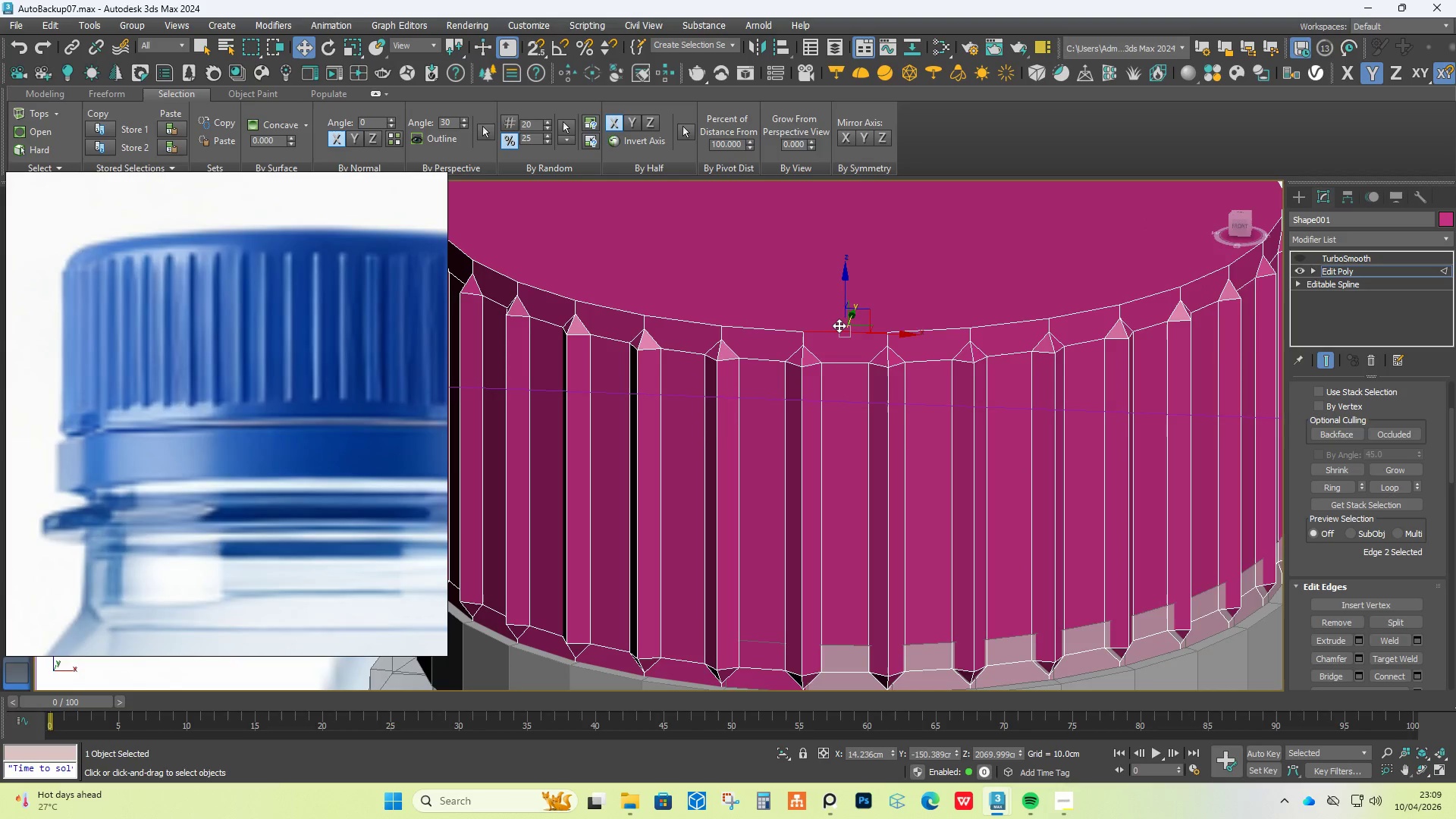 
scroll: coordinate [839, 325], scroll_direction: down, amount: 3.0
 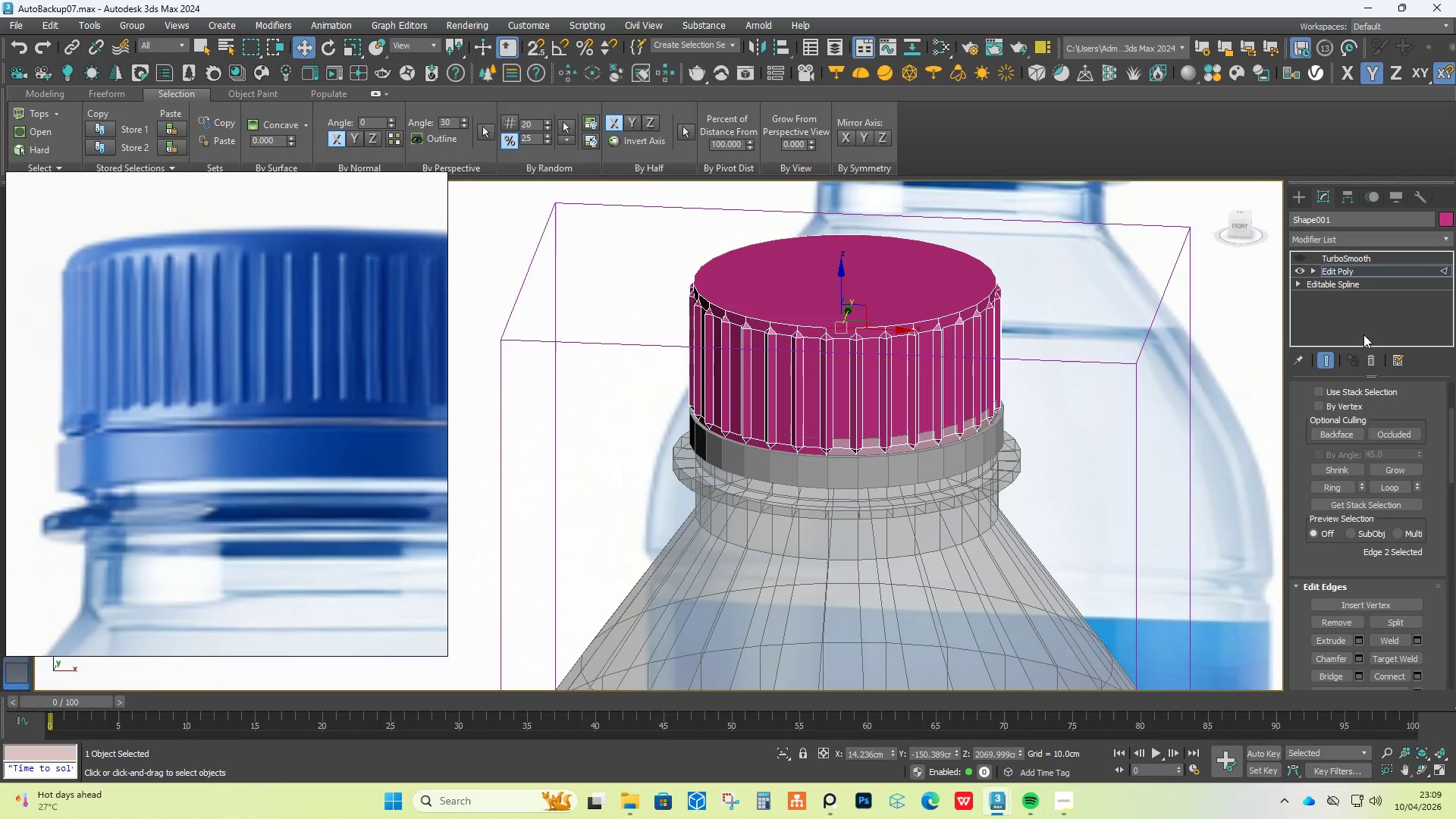 
scroll: coordinate [1385, 414], scroll_direction: up, amount: 9.0
 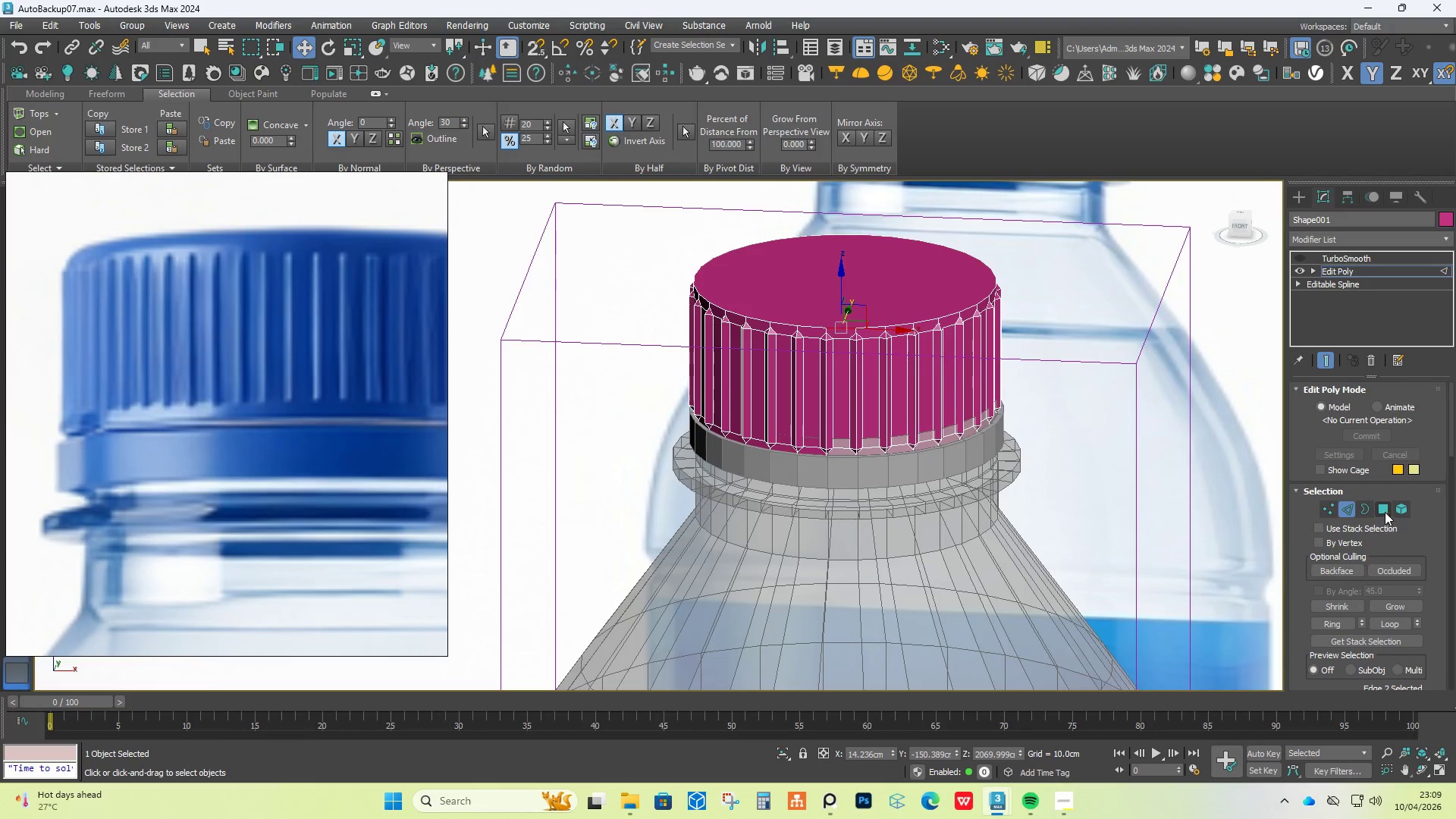 
left_click([1382, 510])
 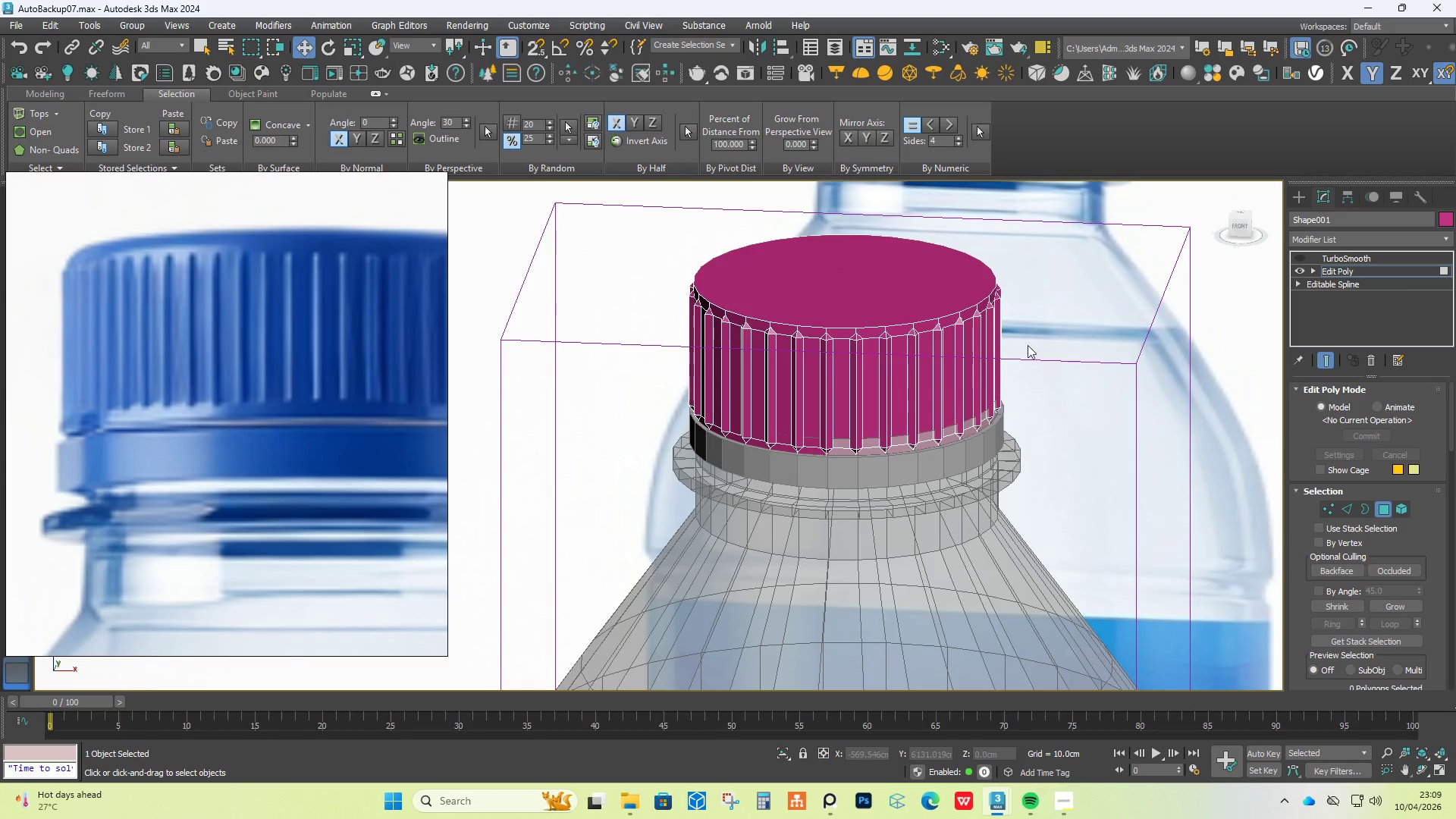 
left_click([951, 296])
 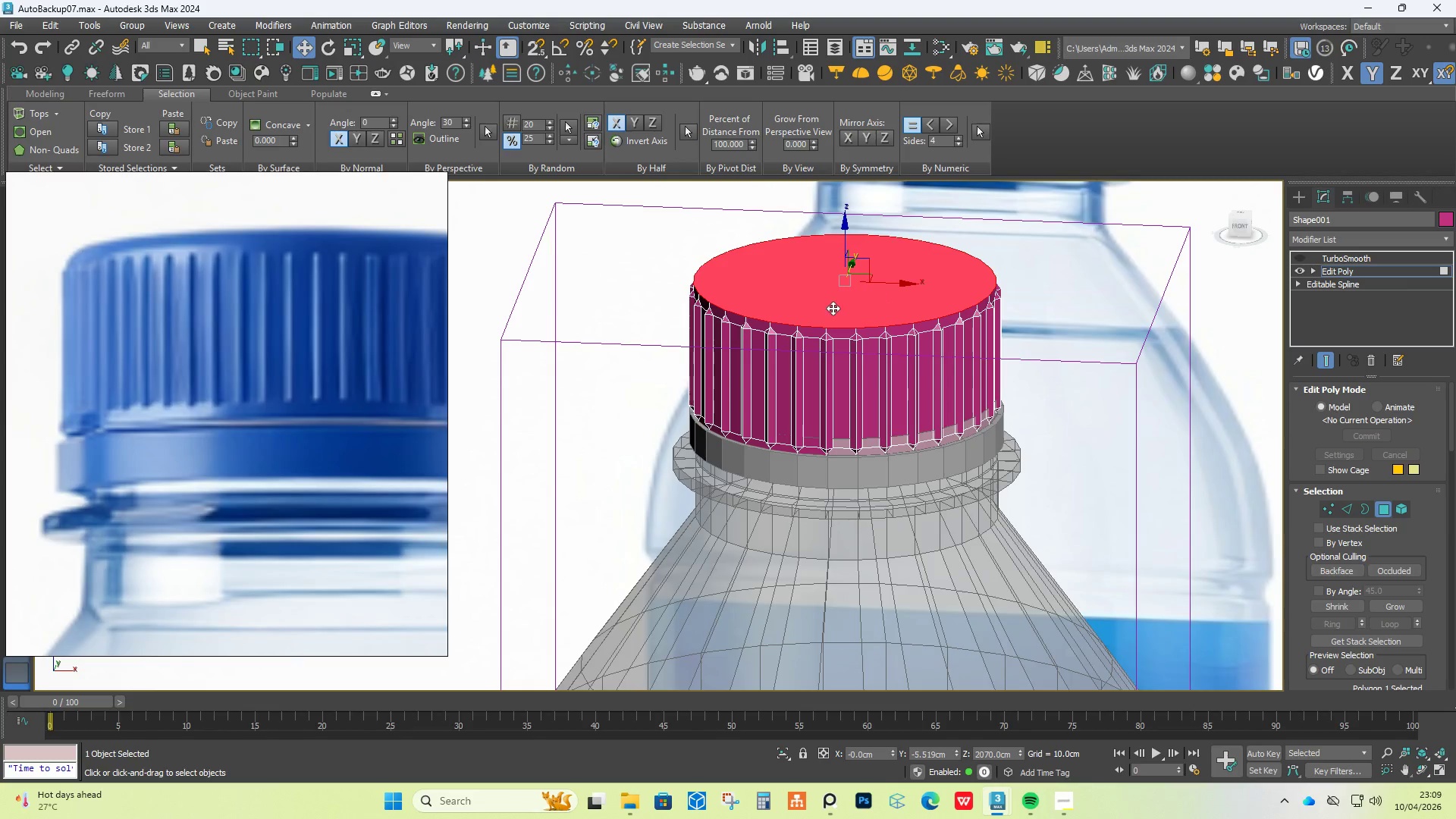 
scroll: coordinate [828, 308], scroll_direction: up, amount: 3.0
 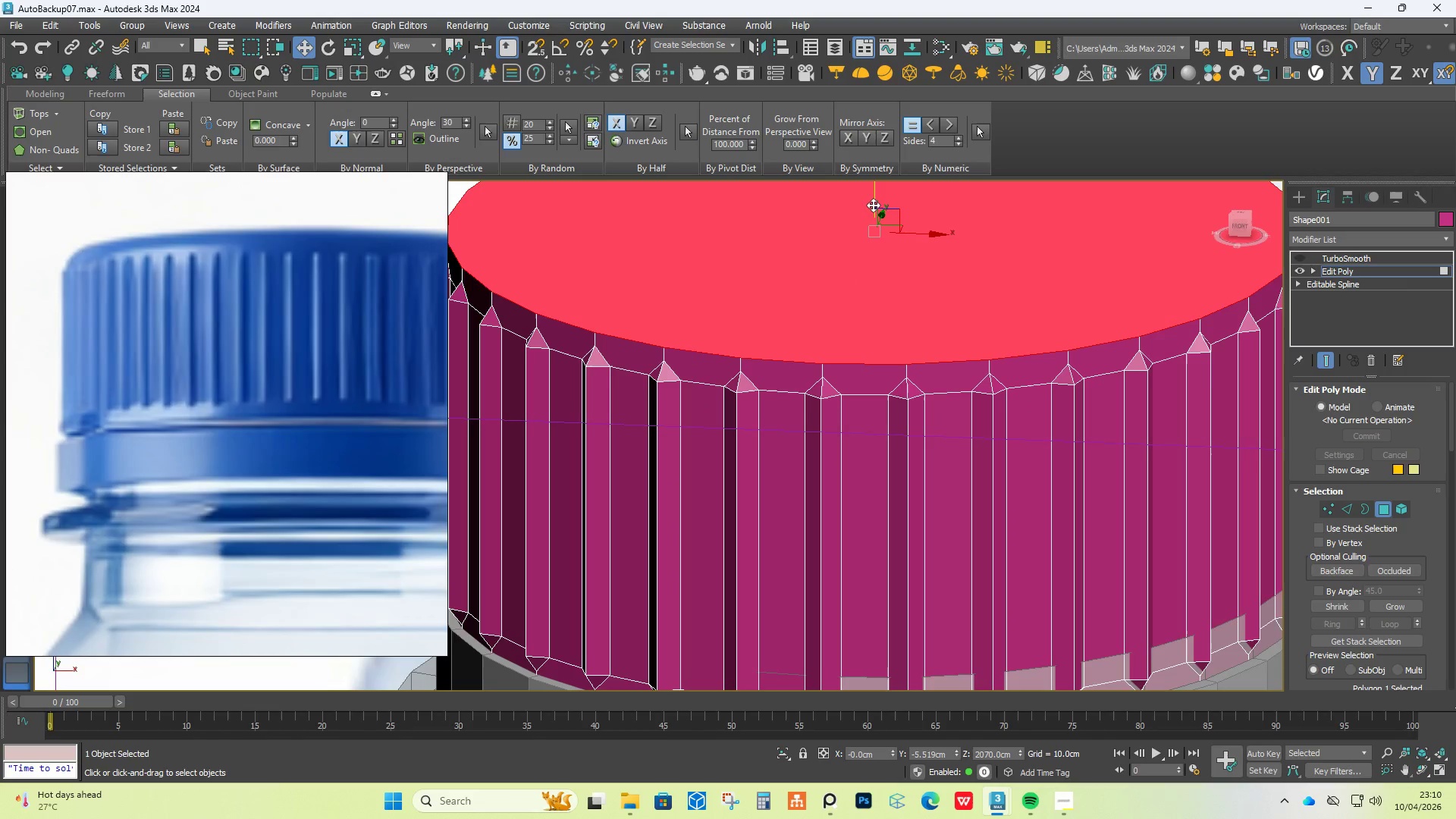 
left_click_drag(start_coordinate=[872, 201], to_coordinate=[874, 211])
 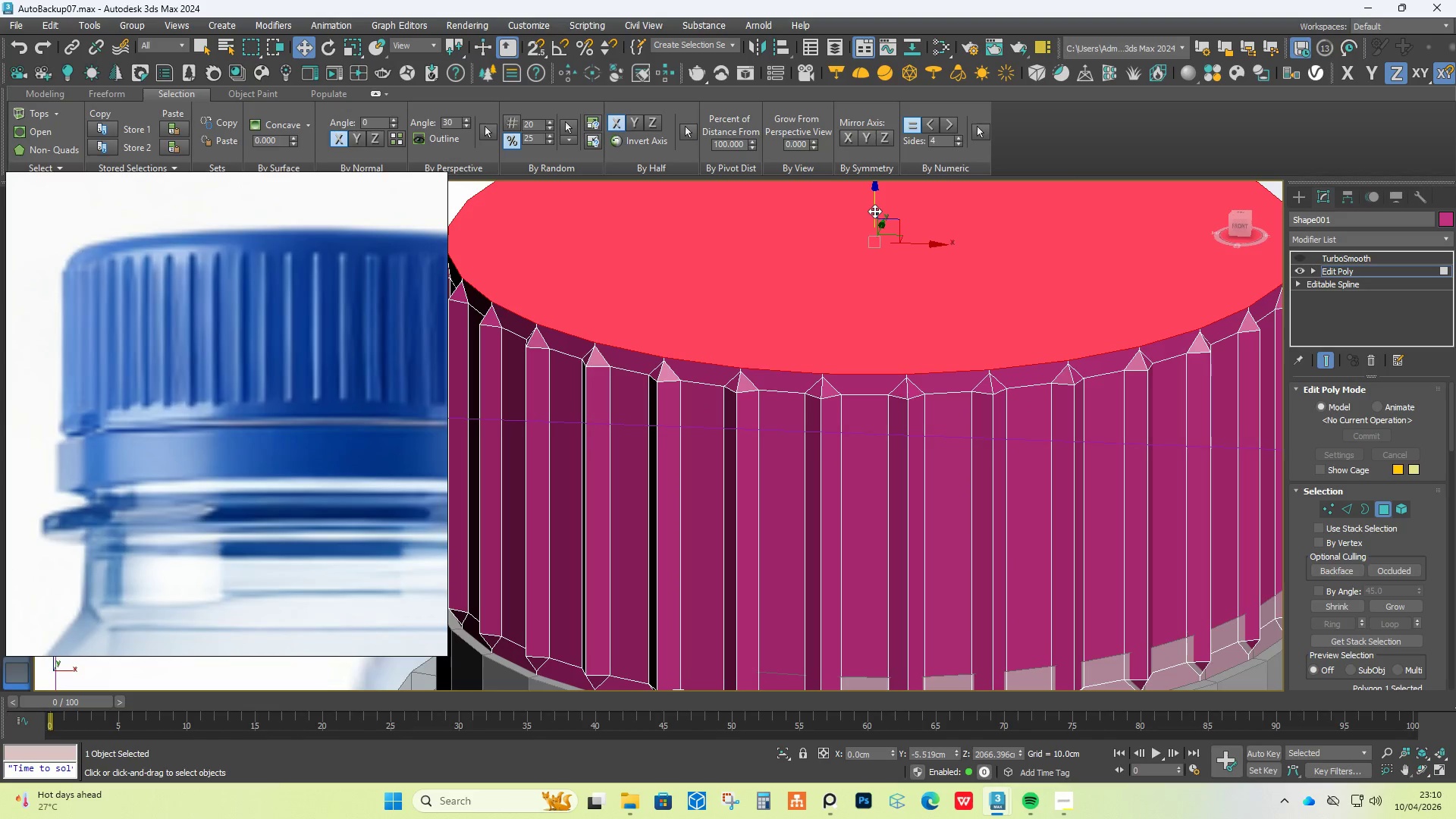 
hold_key(key=ShiftLeft, duration=1.41)
left_click_drag(start_coordinate=[877, 207], to_coordinate=[876, 193])
 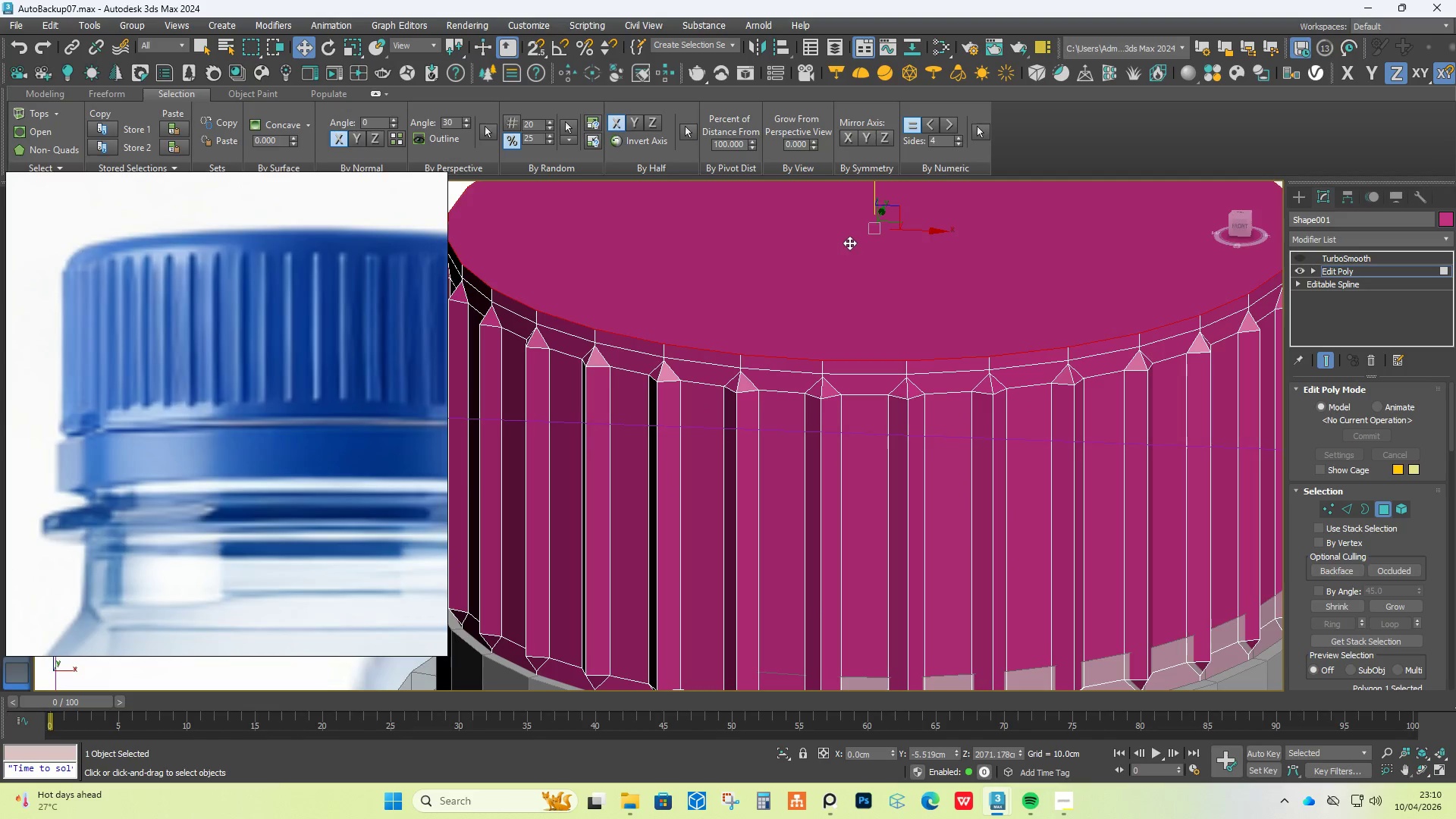 
type(rw)
 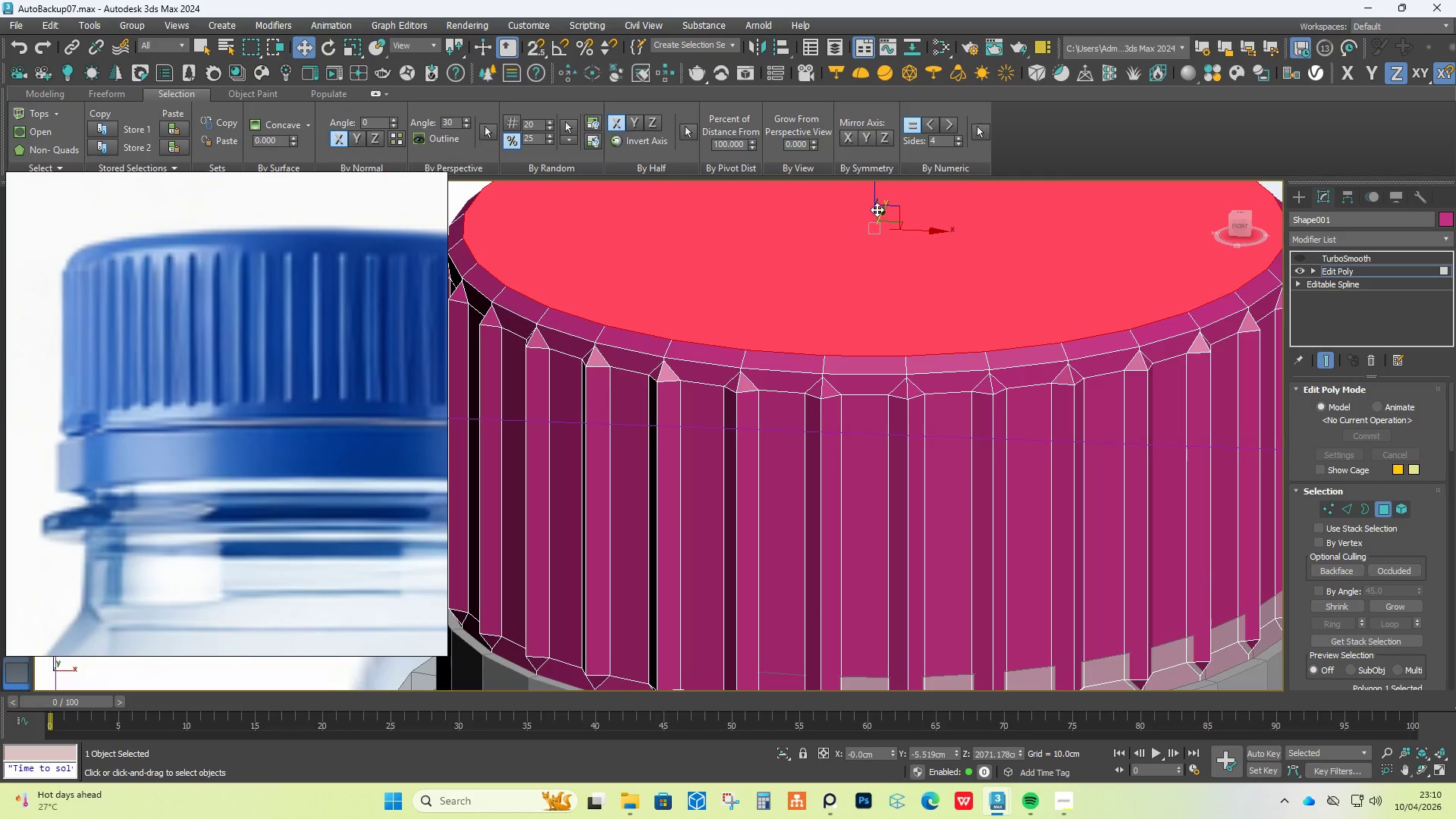 
hold_key(key=ShiftLeft, duration=0.7)
left_click_drag(start_coordinate=[875, 208], to_coordinate=[876, 196])
 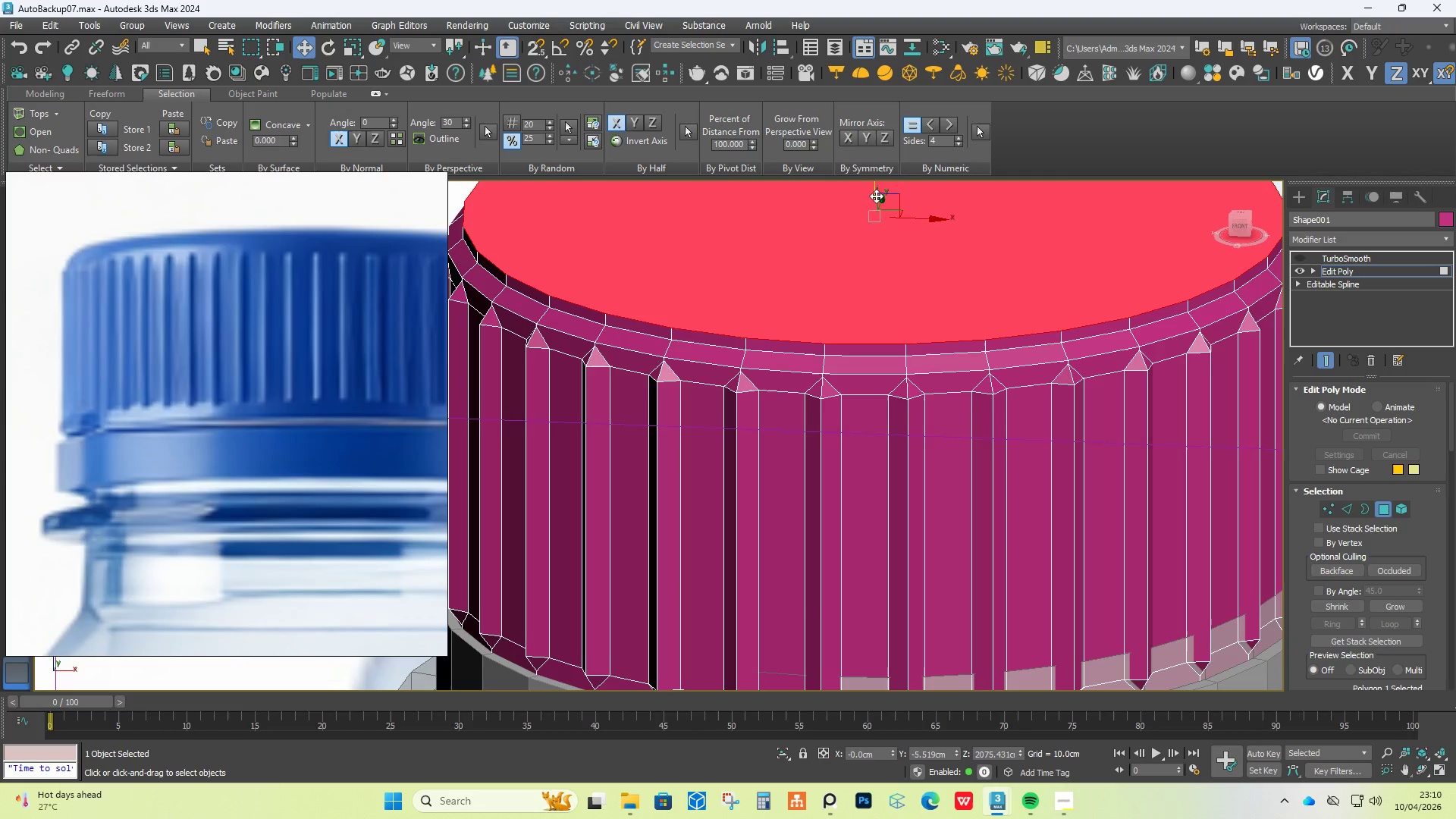 
key(R)
 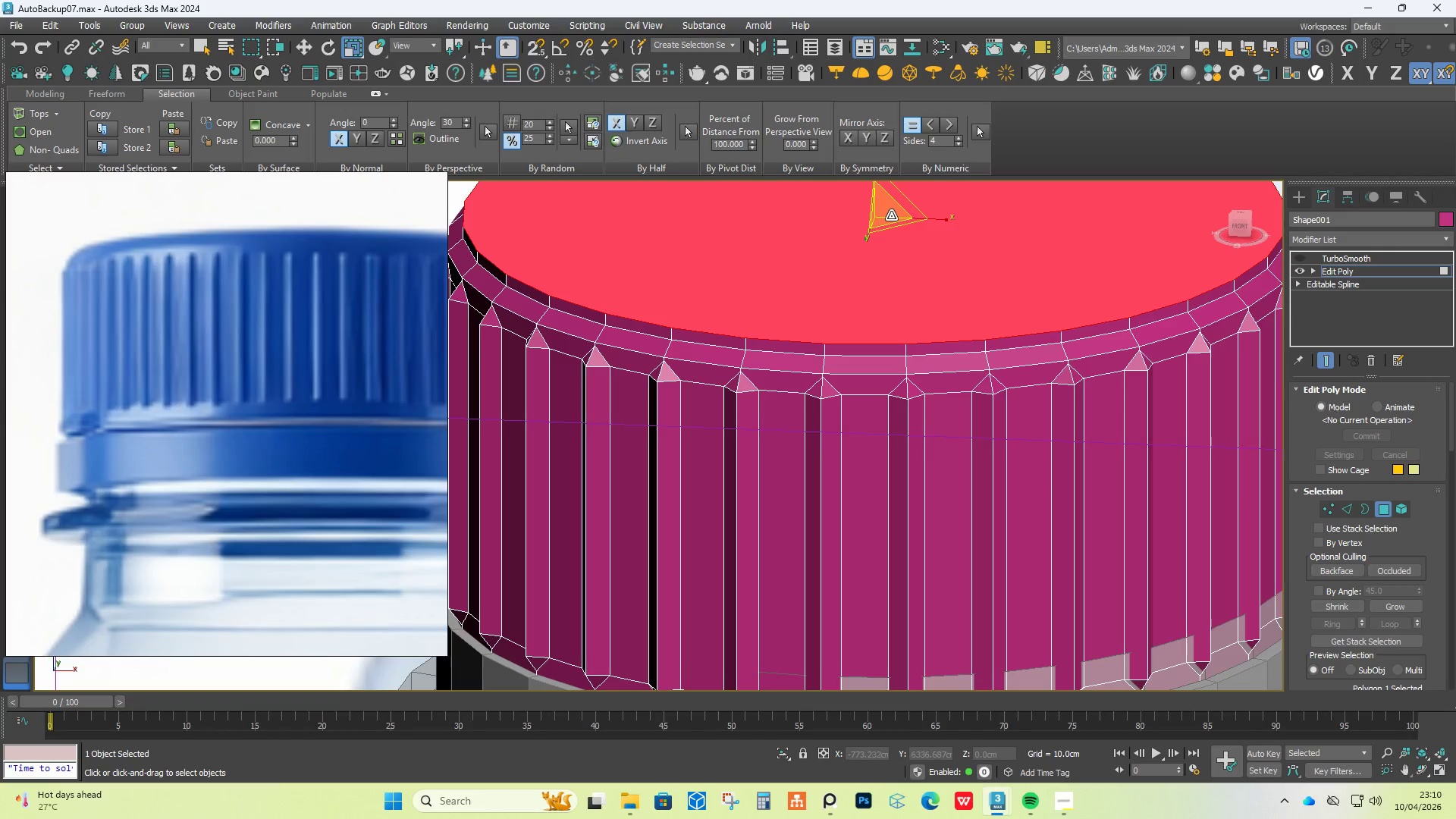 
left_click_drag(start_coordinate=[891, 215], to_coordinate=[886, 223])
 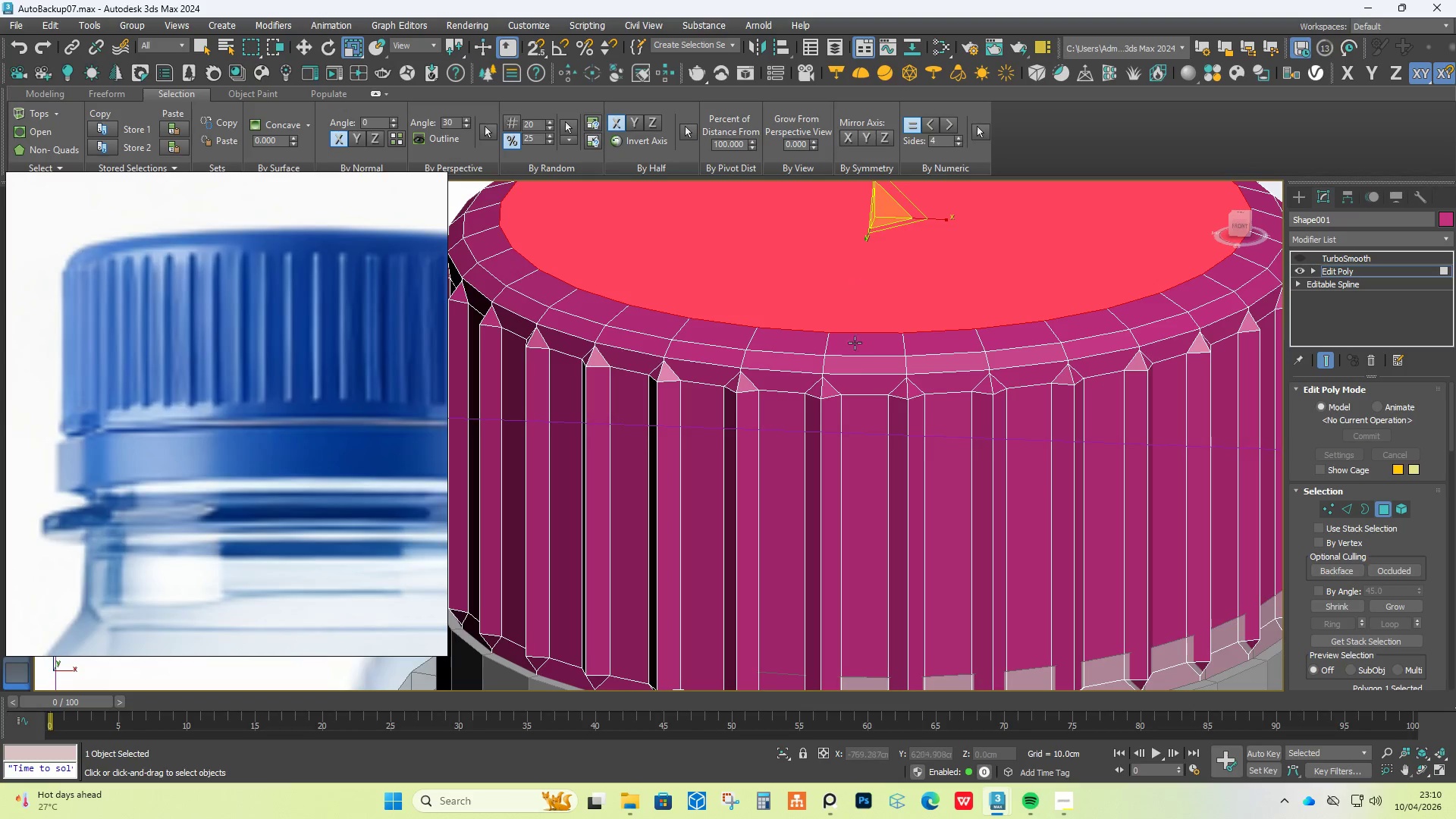 
hold_key(key=AltLeft, duration=1.2)
 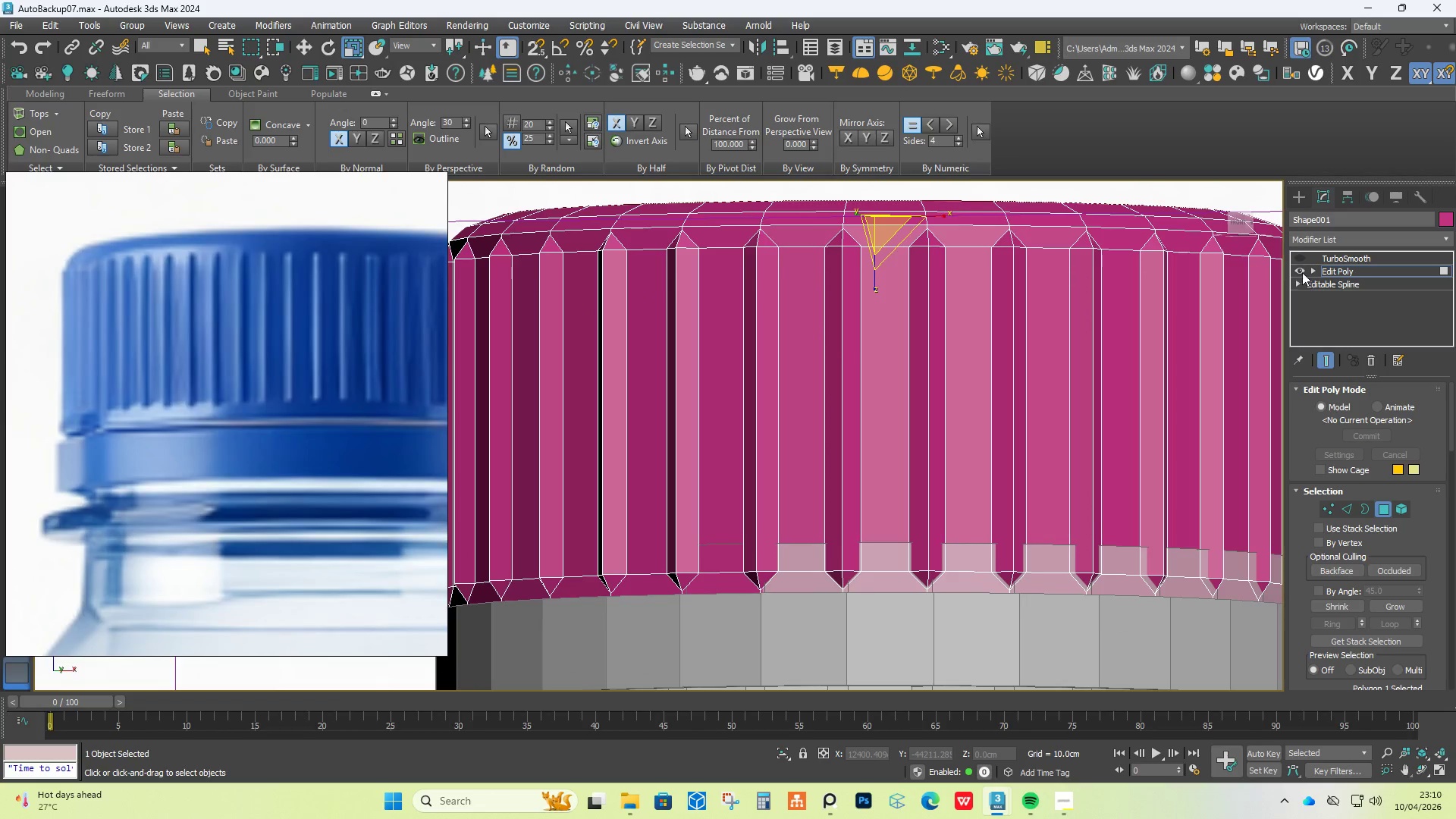 
left_click([1302, 262])
 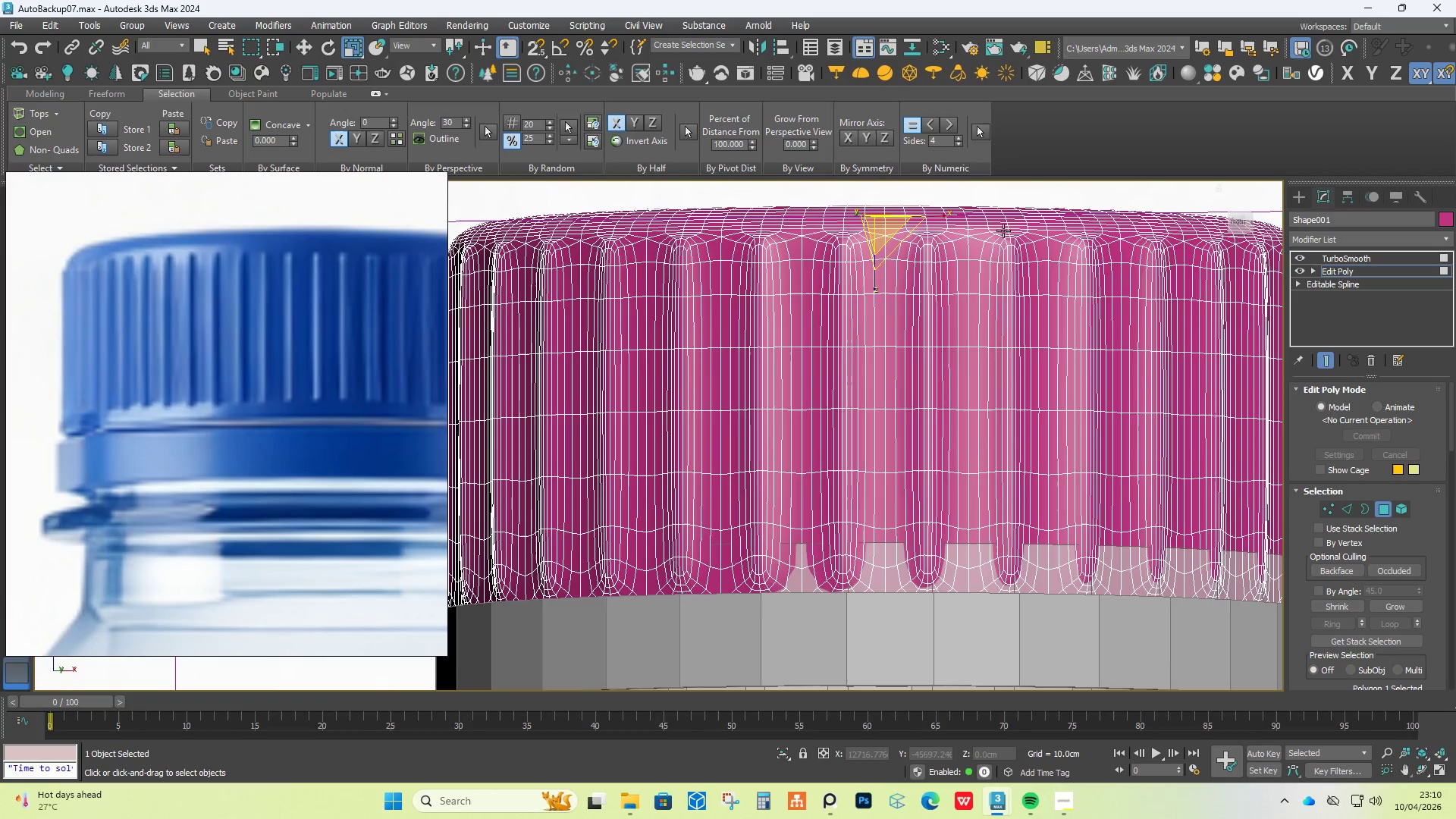 
scroll: coordinate [862, 248], scroll_direction: up, amount: 2.0
 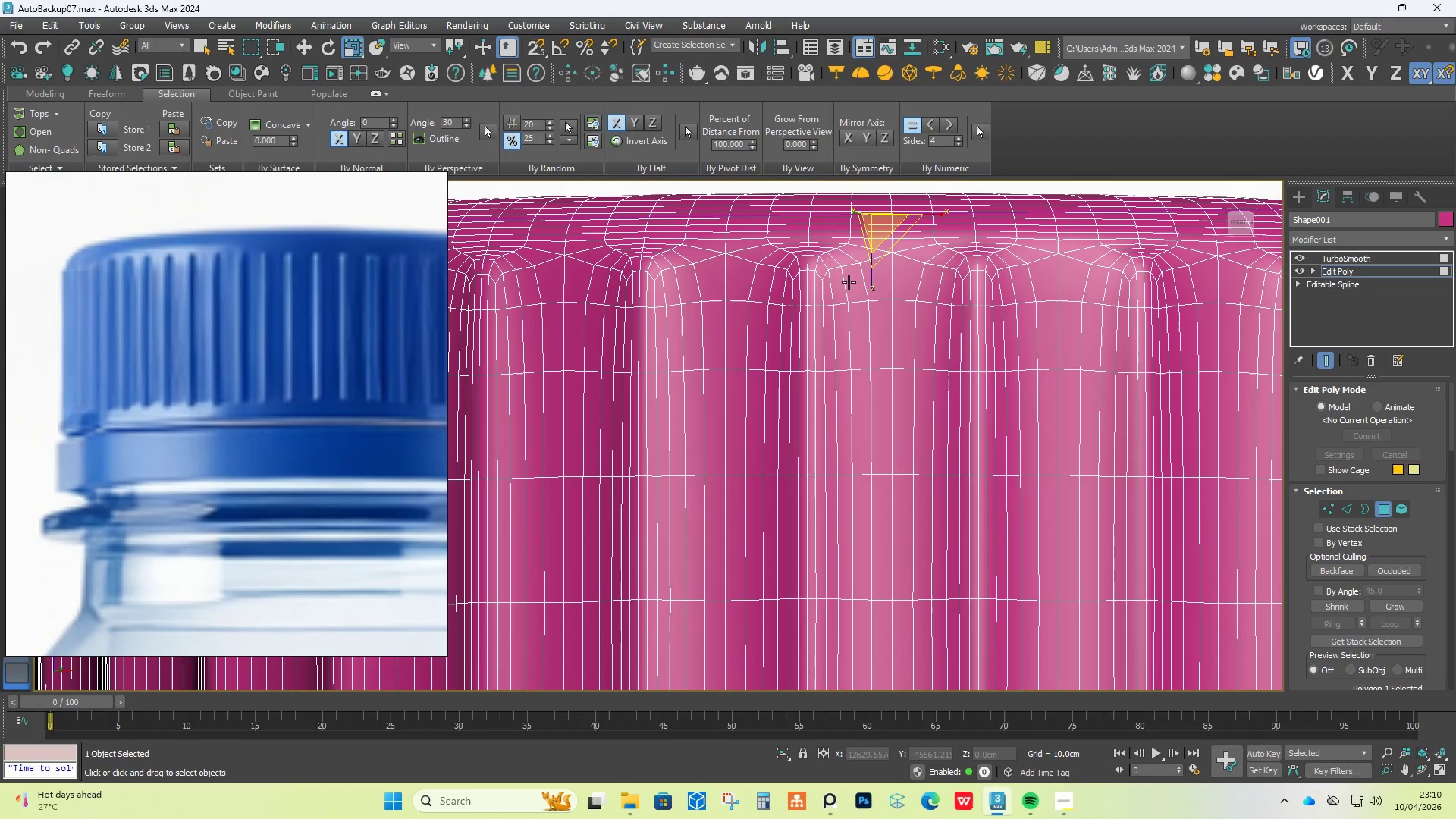 
key(F4)
 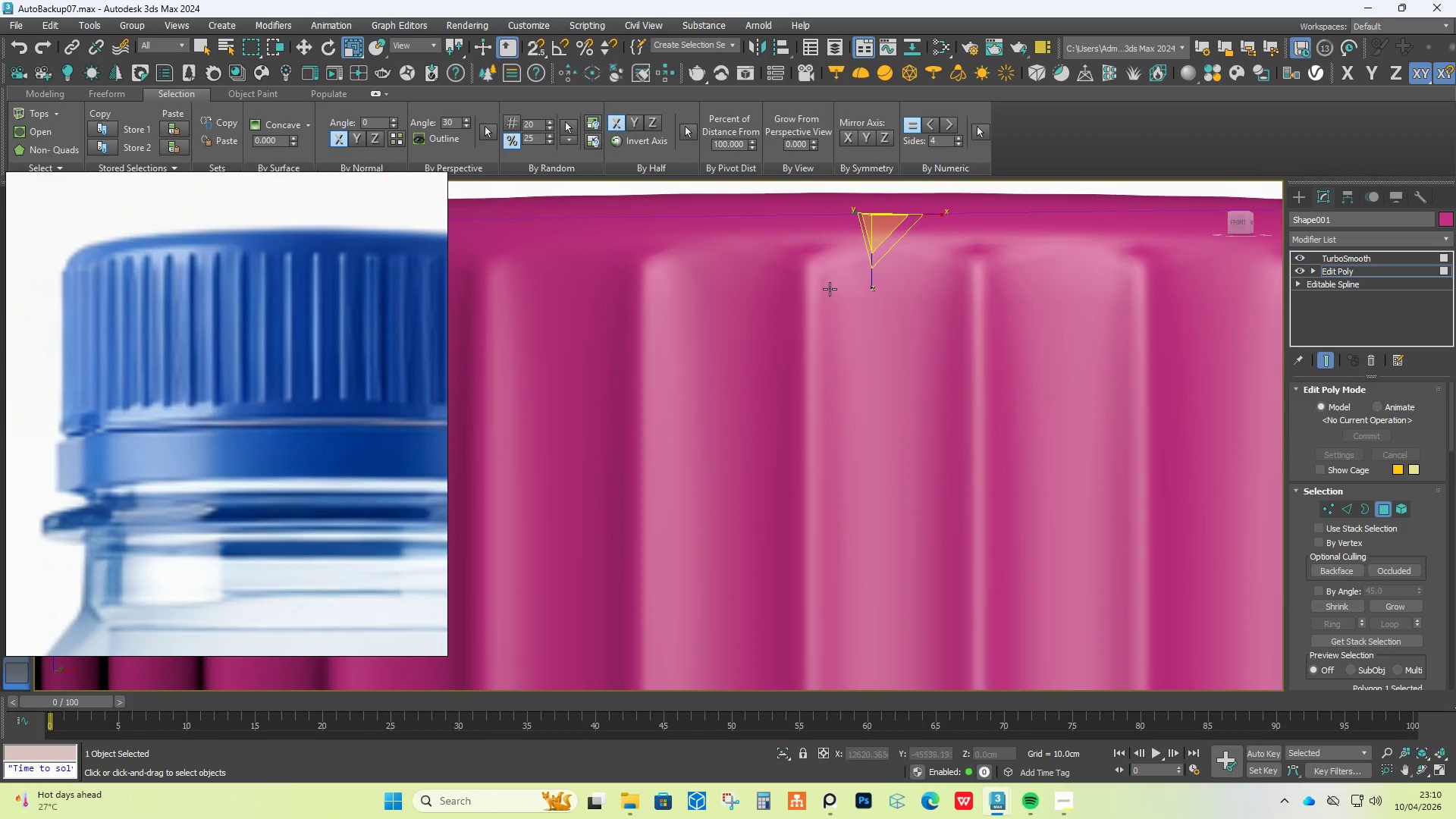 
scroll: coordinate [828, 290], scroll_direction: down, amount: 3.0
 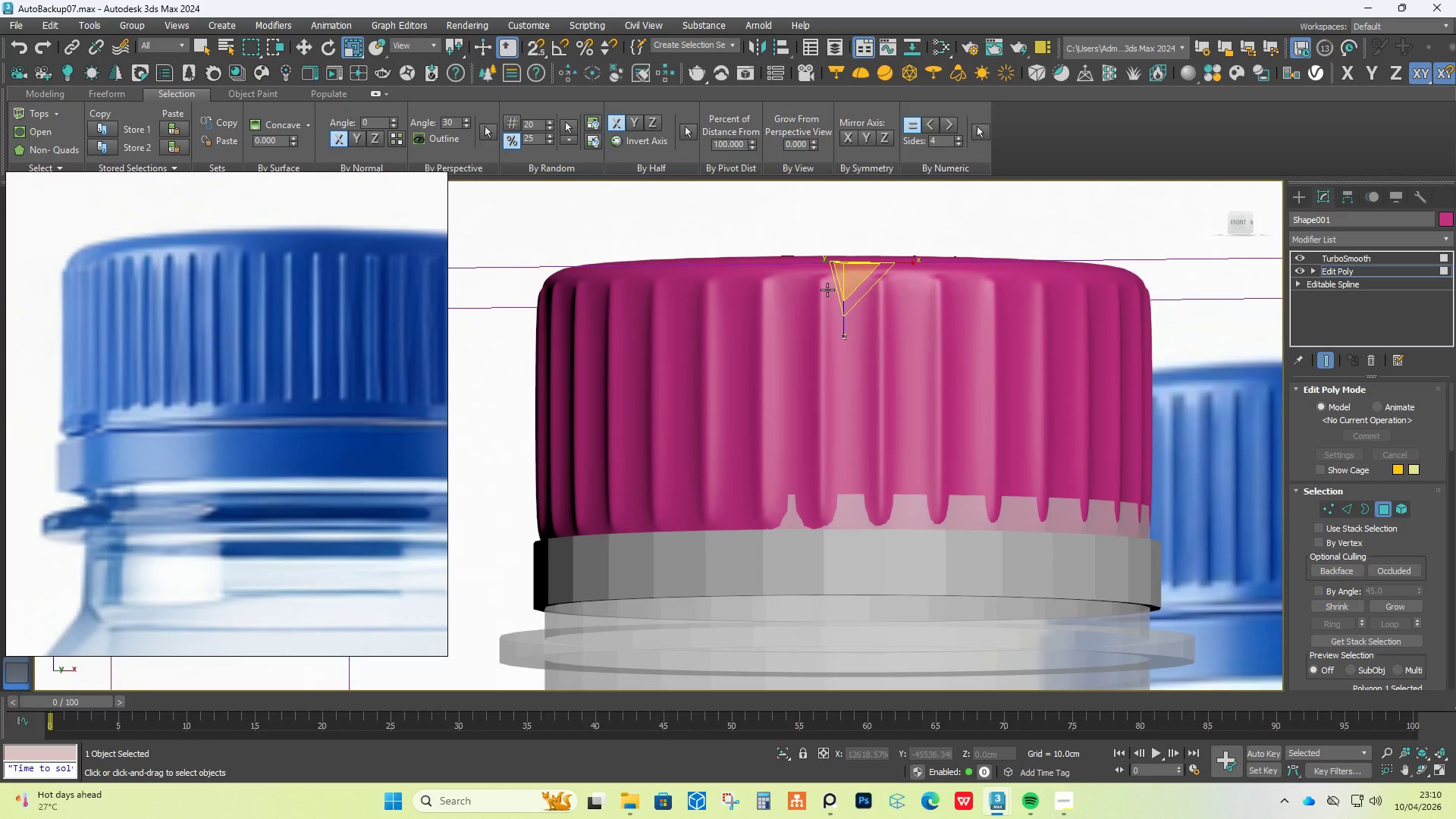 
hold_key(key=AltLeft, duration=0.77)
 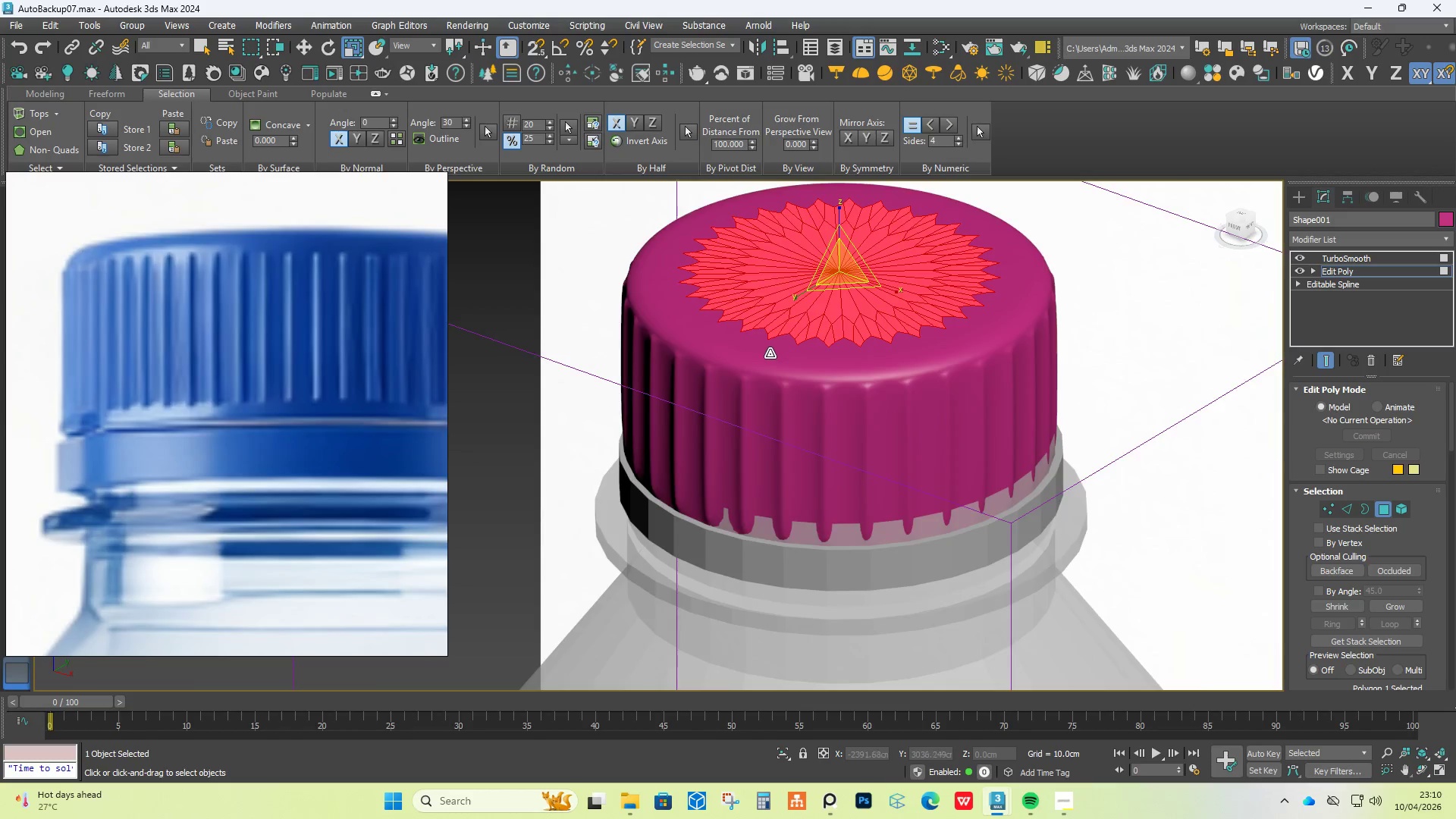 
scroll: coordinate [827, 290], scroll_direction: down, amount: 1.0
 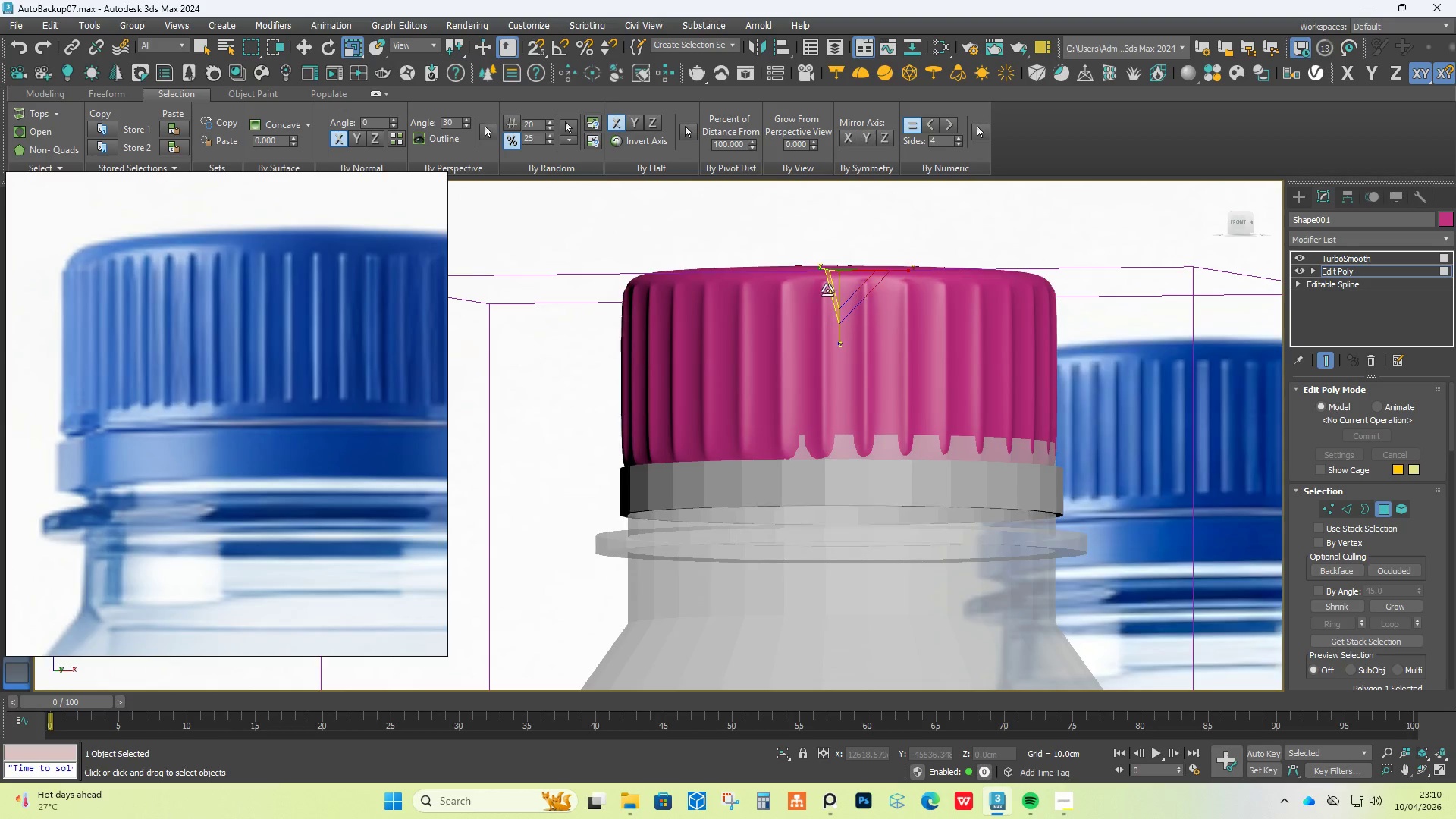 
scroll: coordinate [696, 427], scroll_direction: up, amount: 4.0
 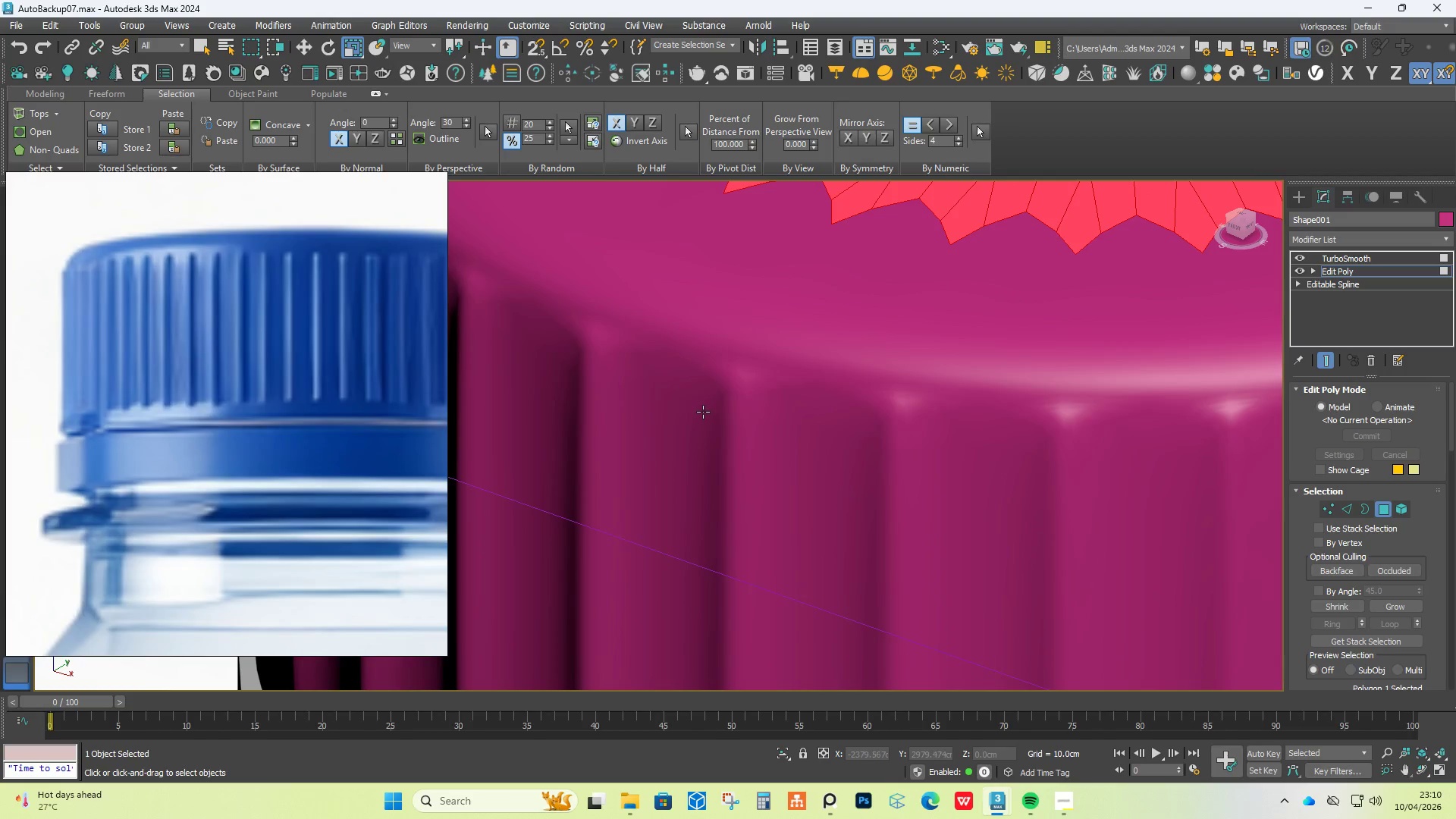 
key(F4)
 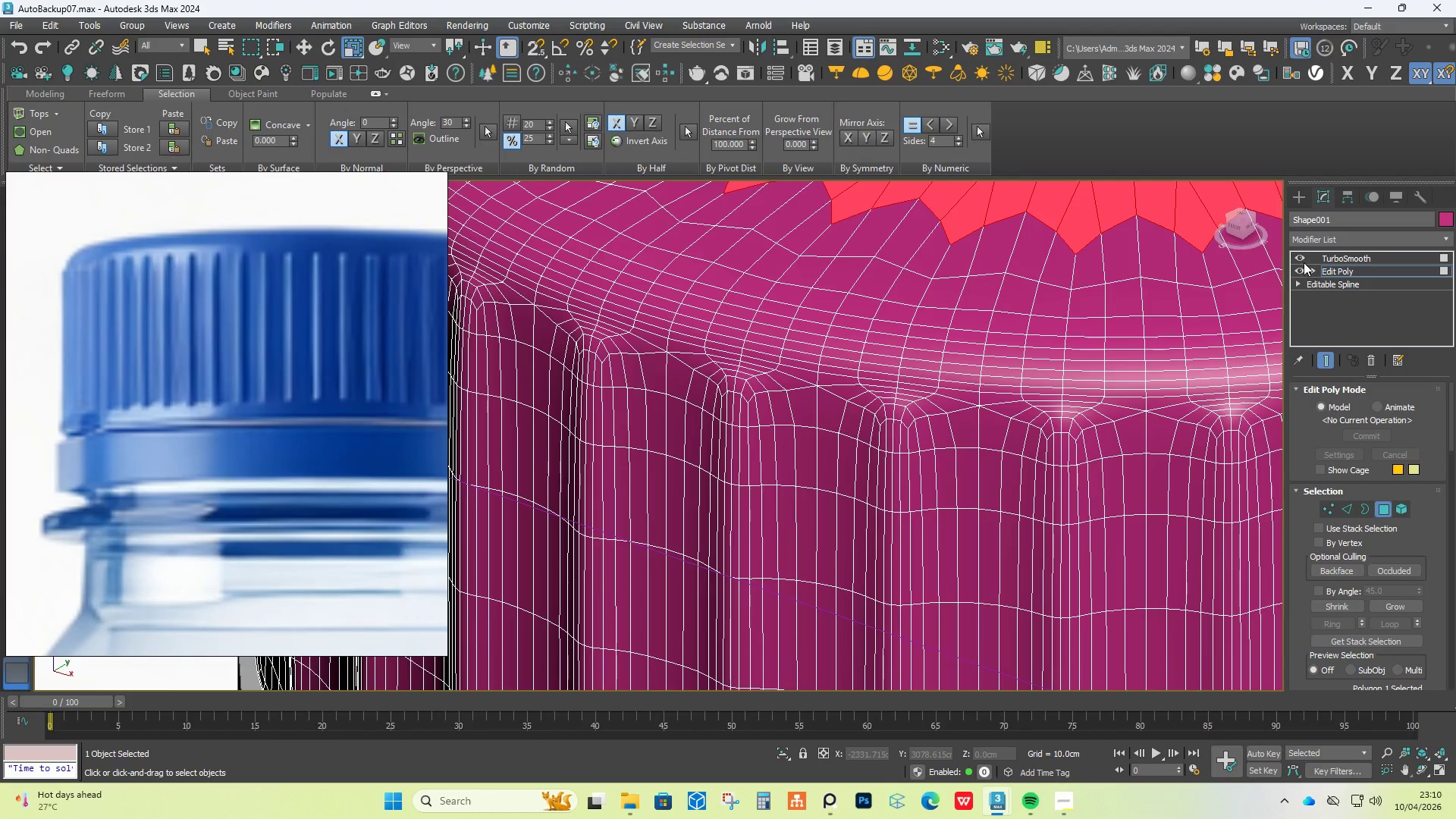 
left_click([1302, 260])
 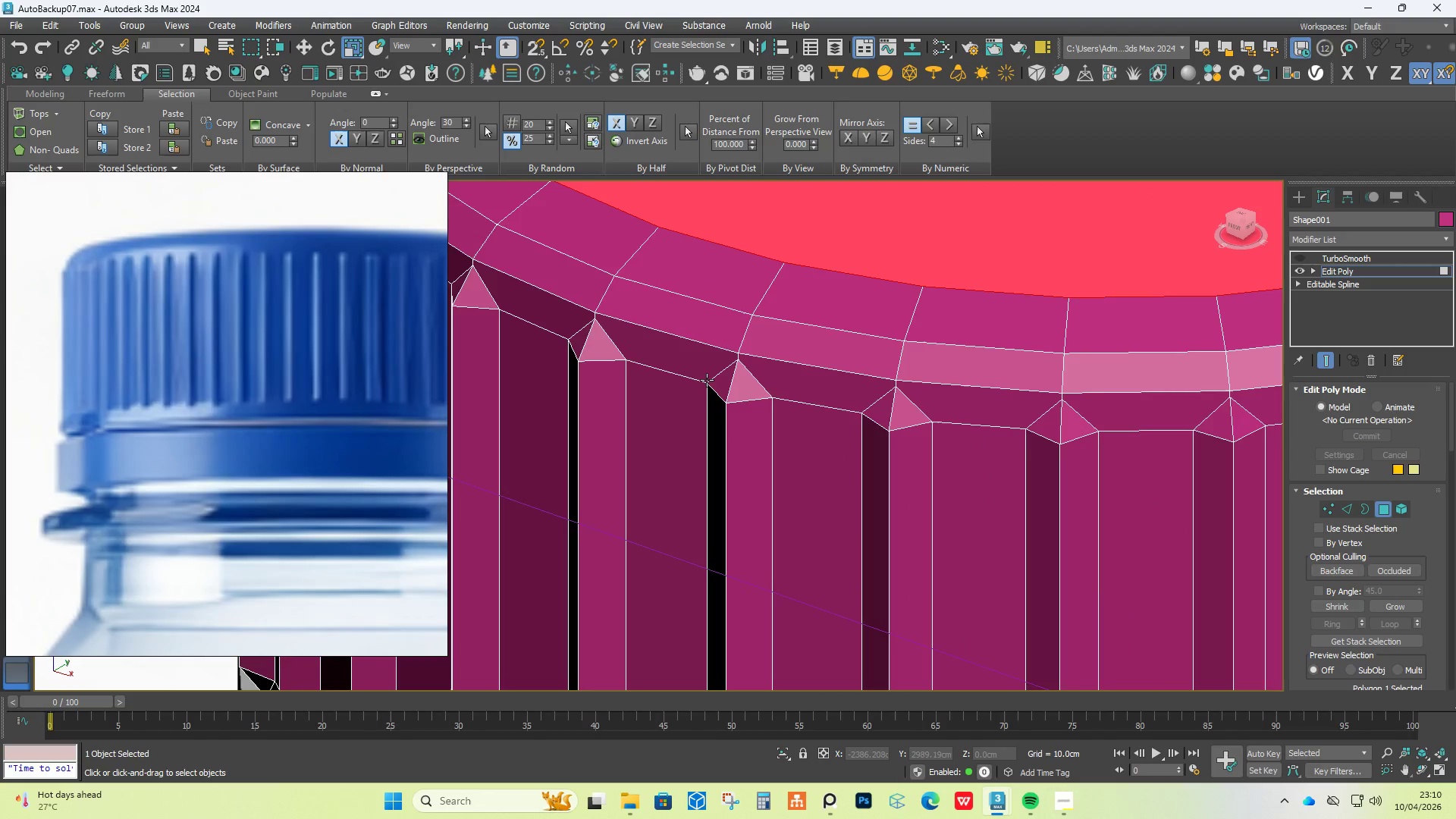 
hold_key(key=AltLeft, duration=1.5)
 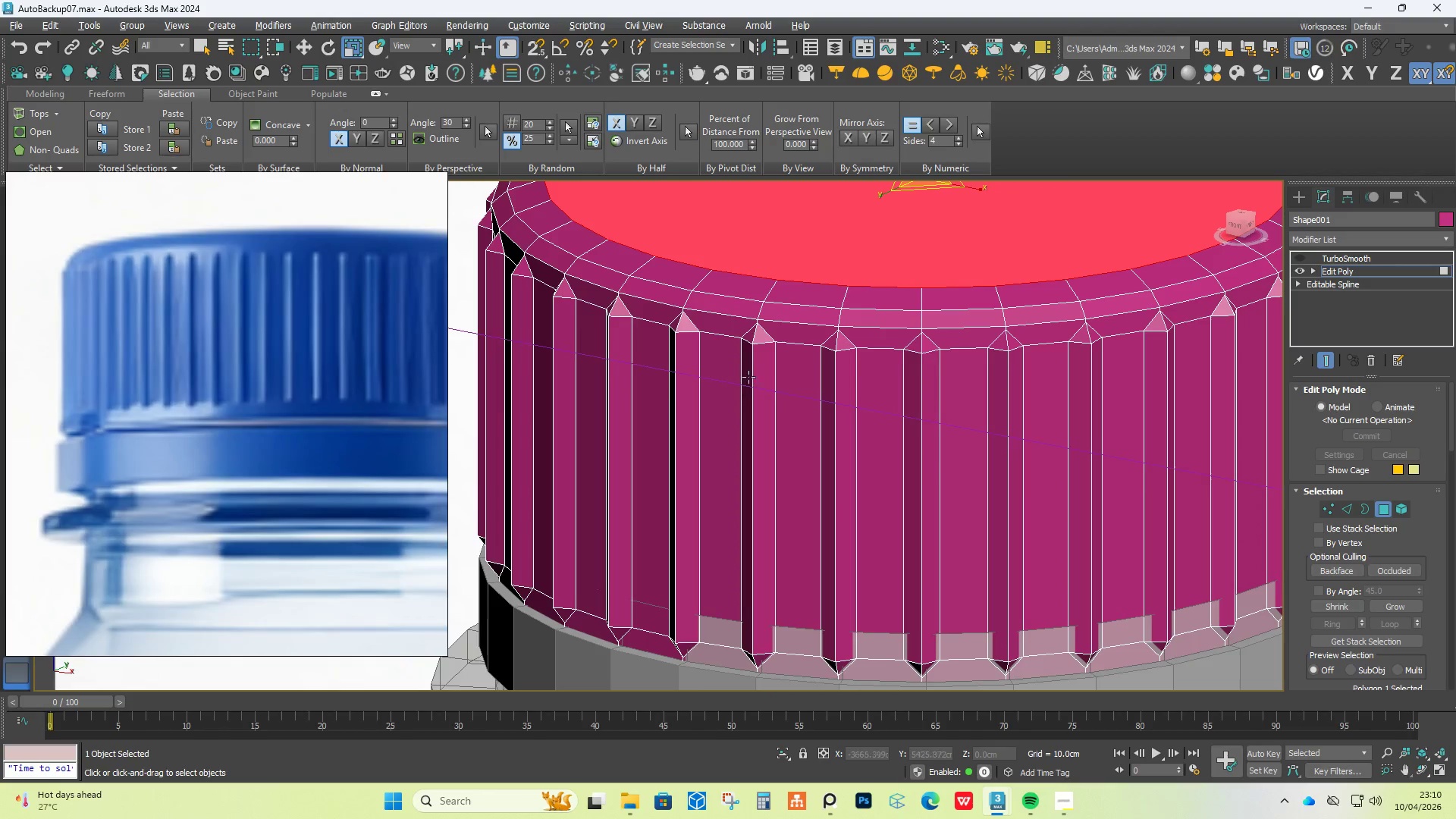 
scroll: coordinate [722, 405], scroll_direction: down, amount: 2.0
 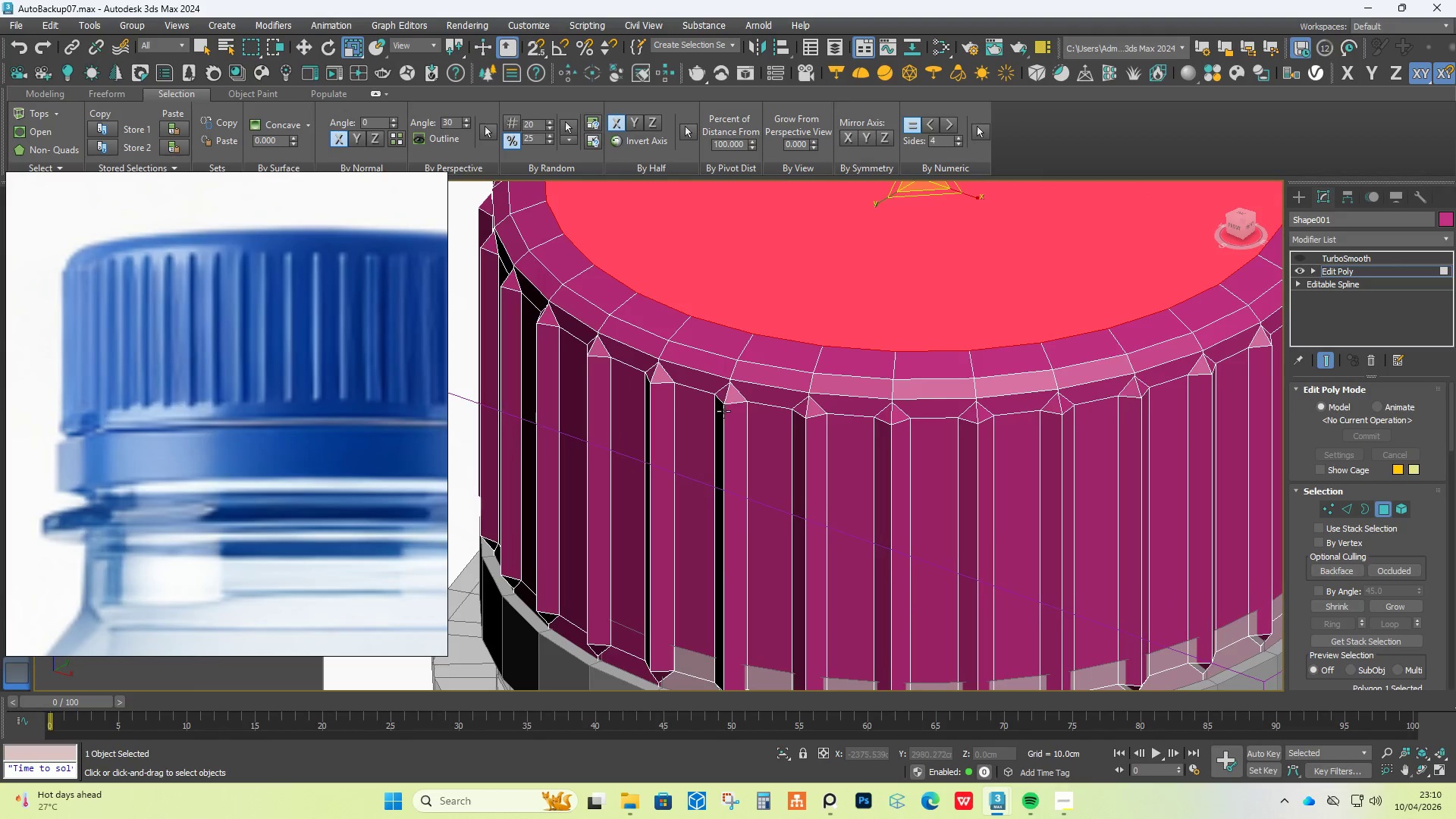 
key(Alt+AltLeft)
 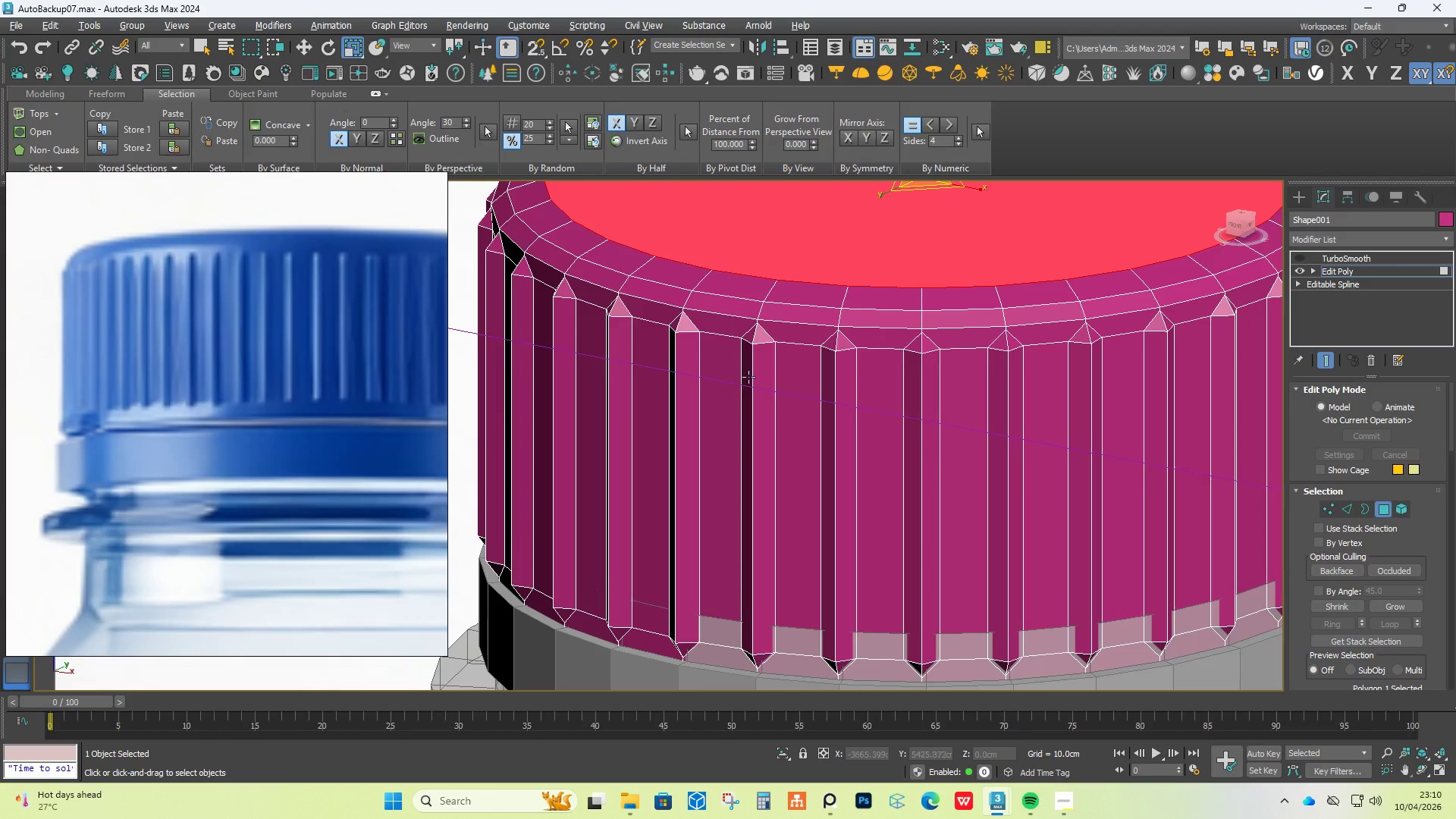 
key(Alt+AltLeft)
 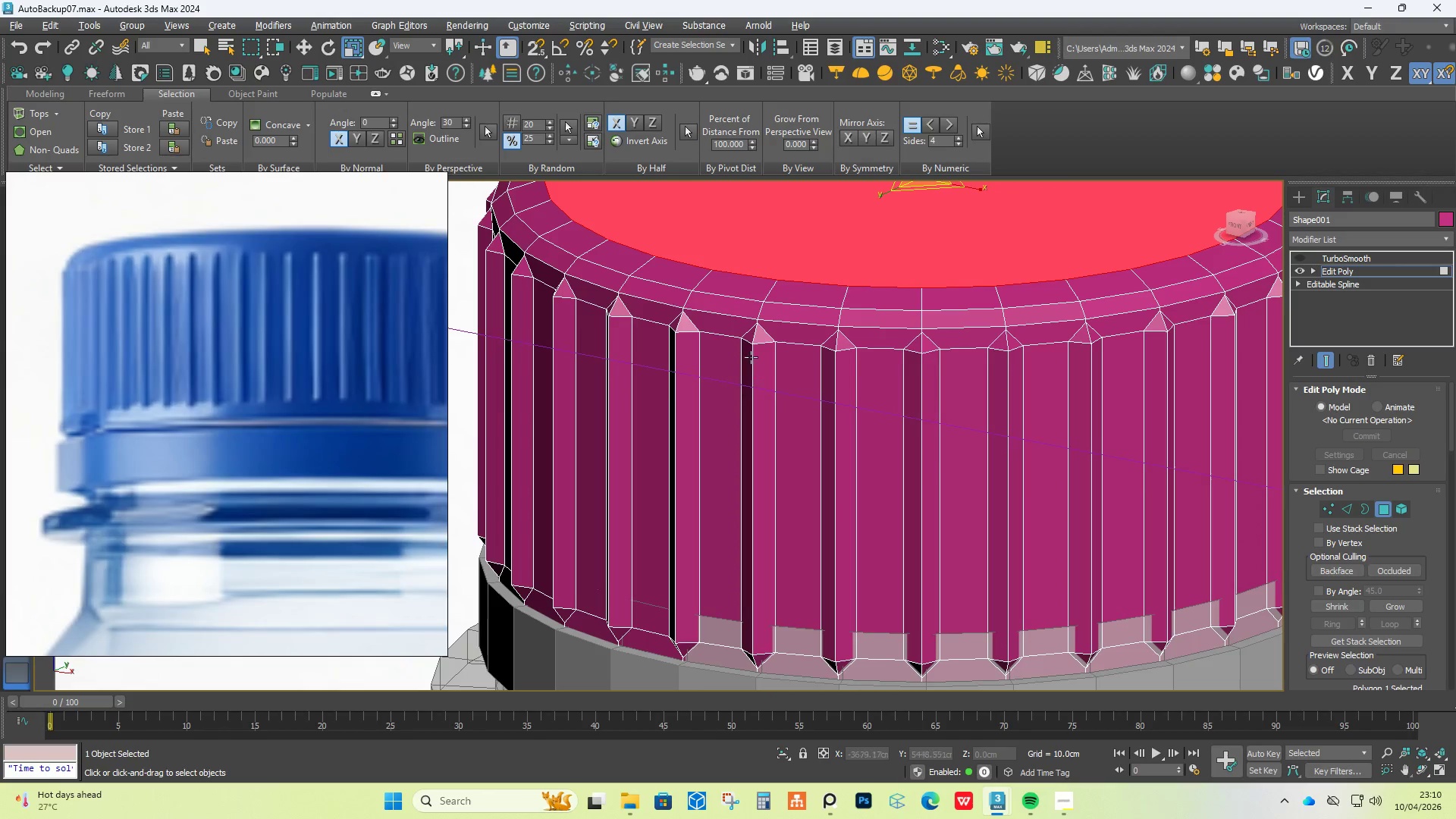 
key(Alt+AltLeft)
 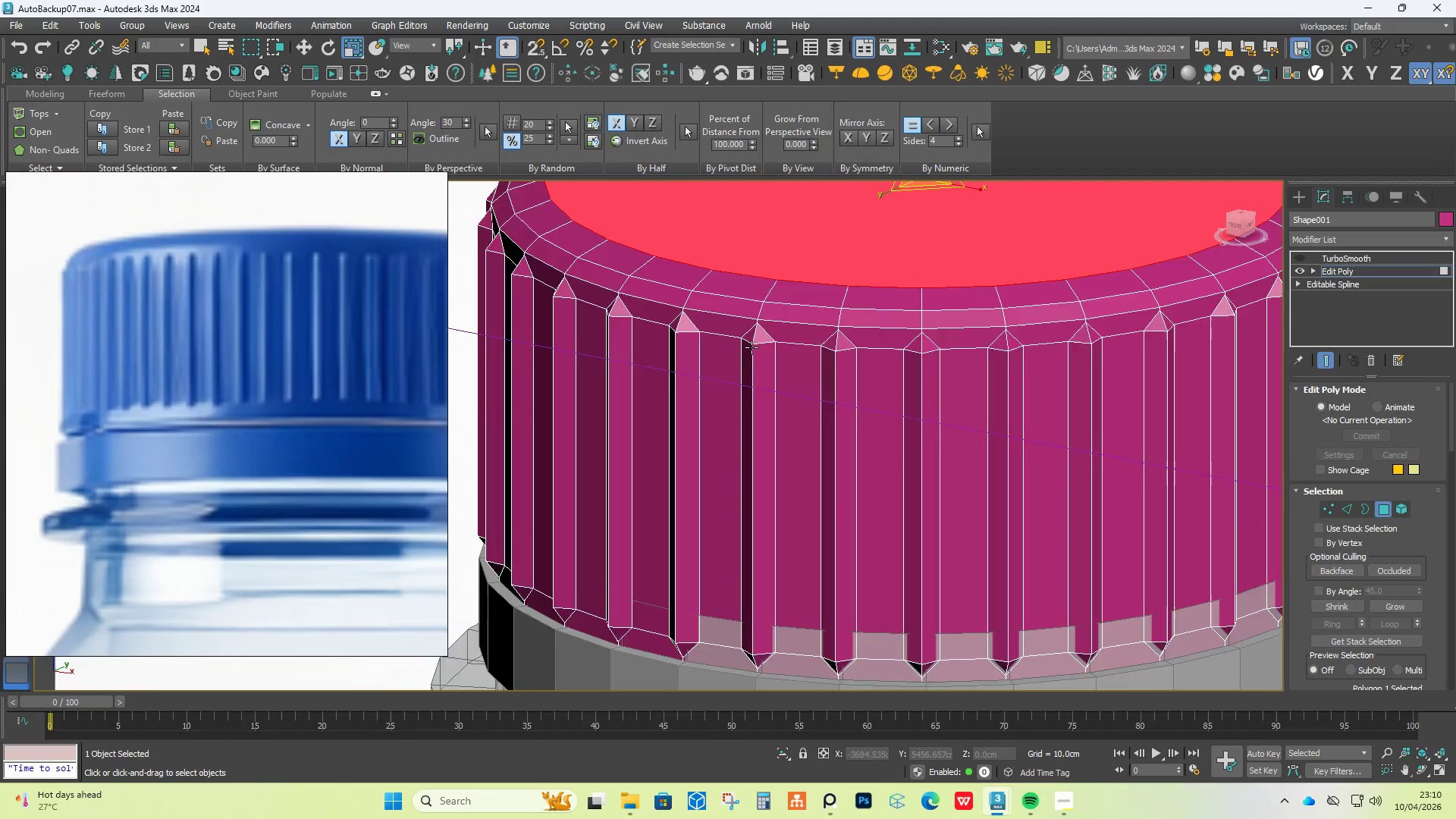 
scroll: coordinate [755, 341], scroll_direction: up, amount: 4.0
 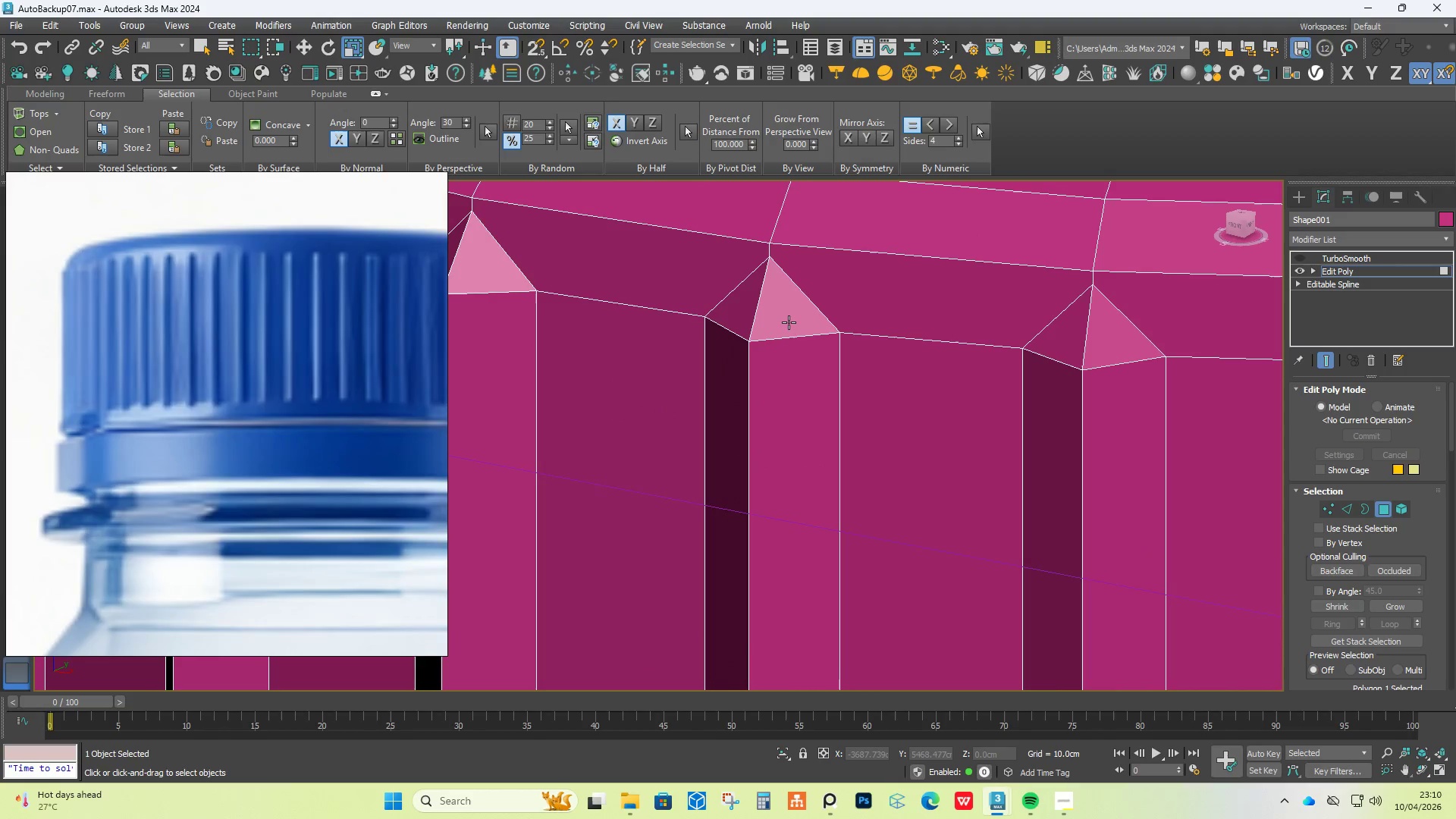 
key(Alt+1)
 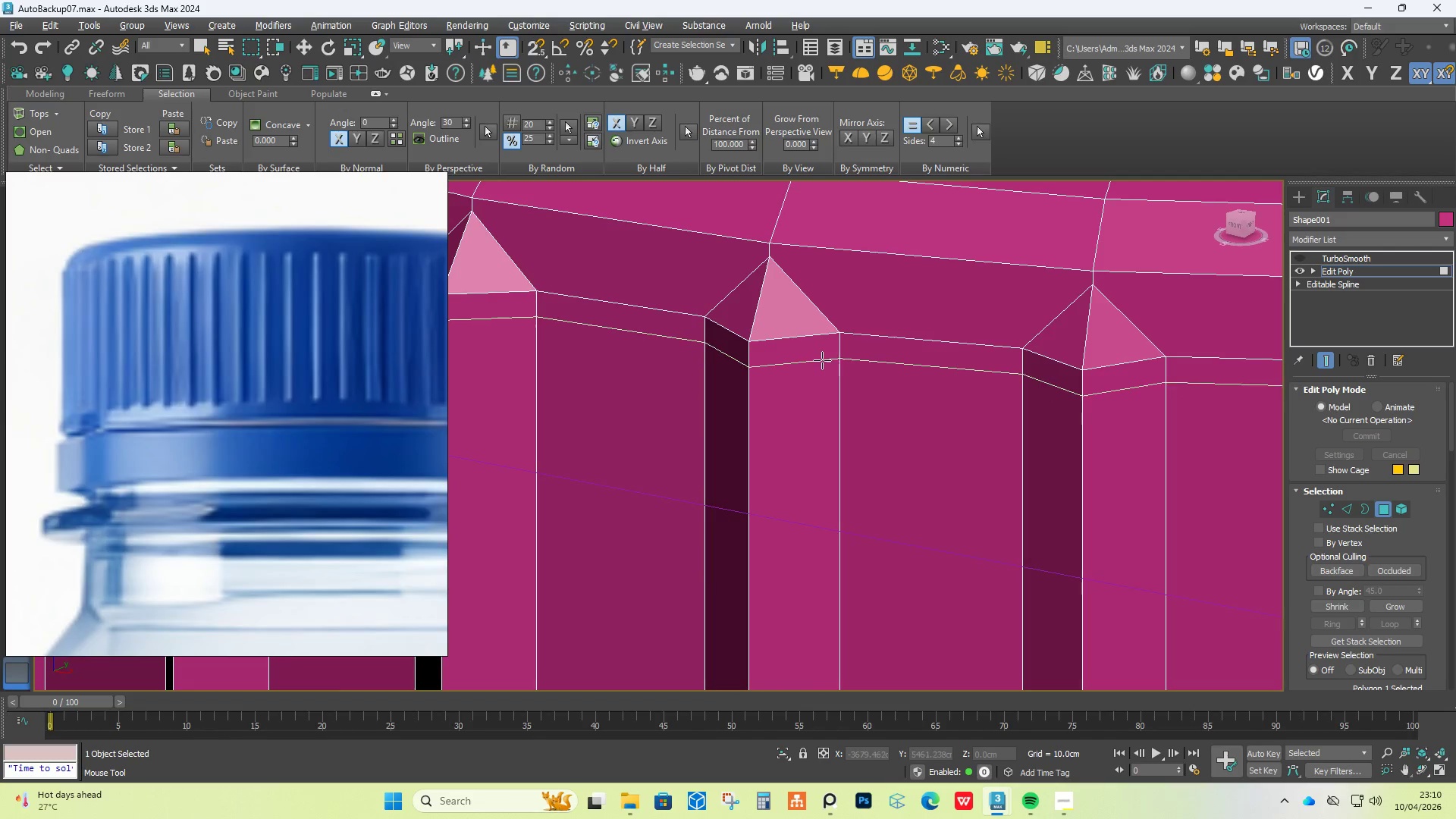 
wait(8.56)
 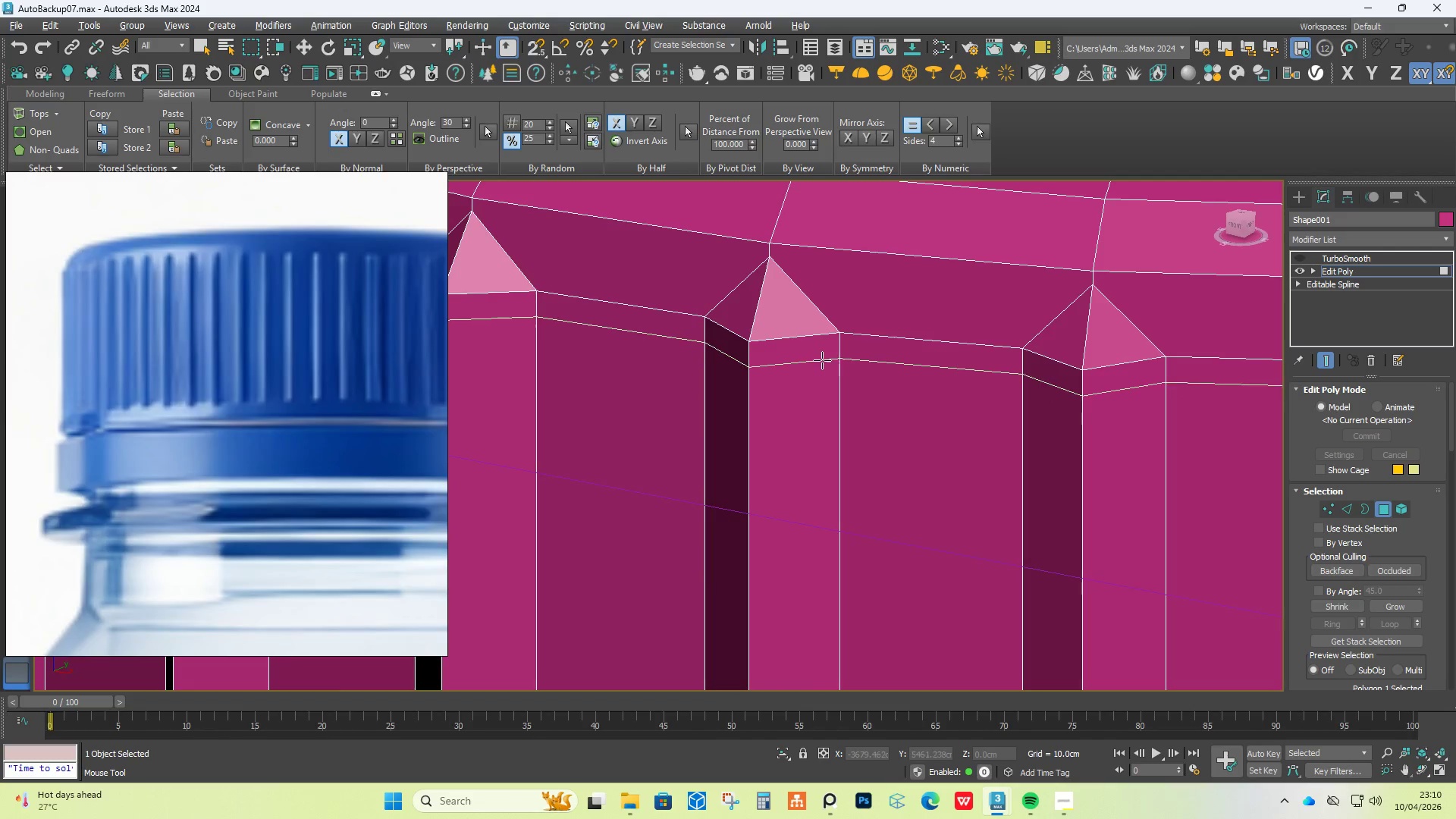 
right_click([668, 348])
 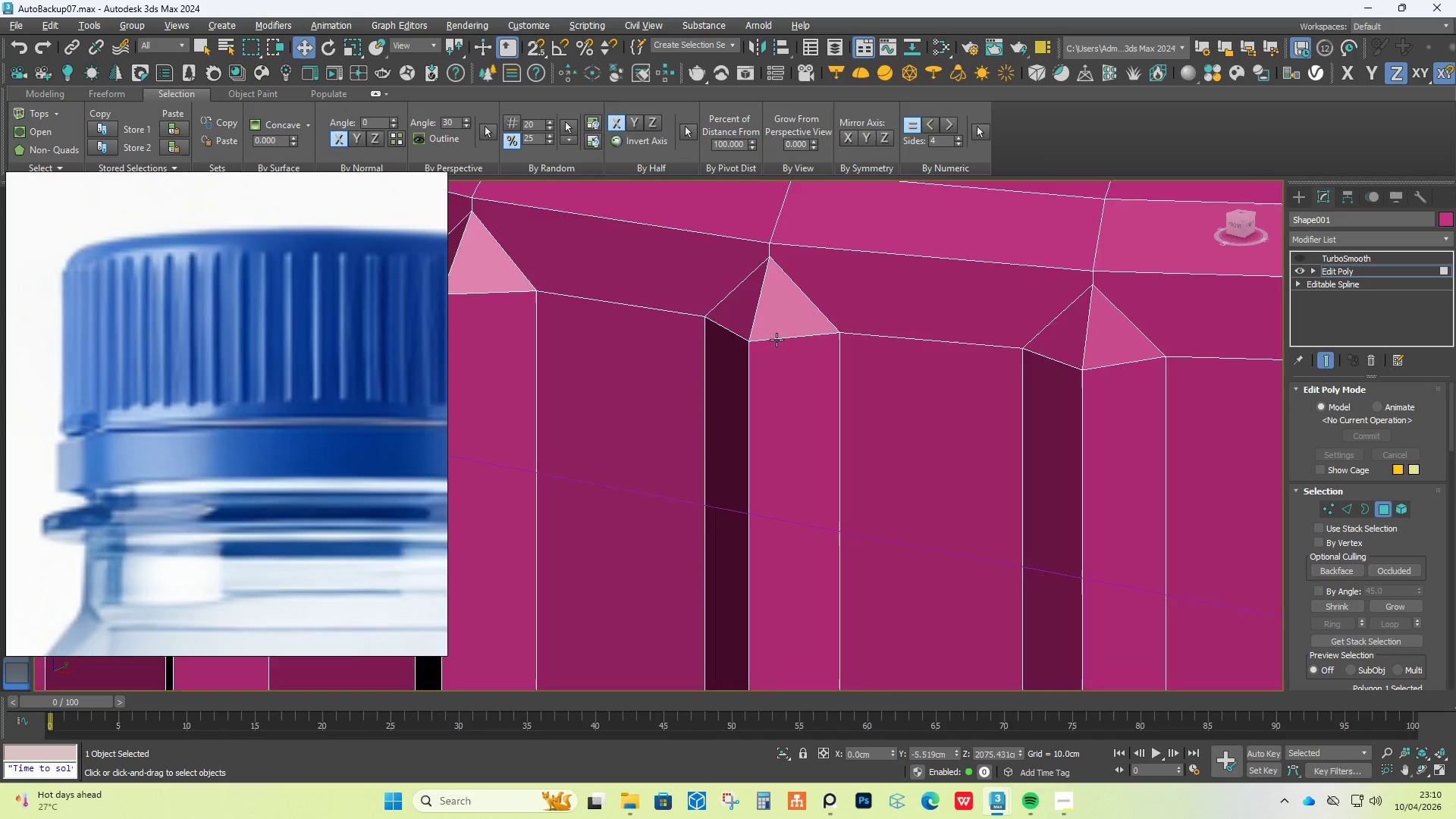 
hold_key(key=AltLeft, duration=1.5)
 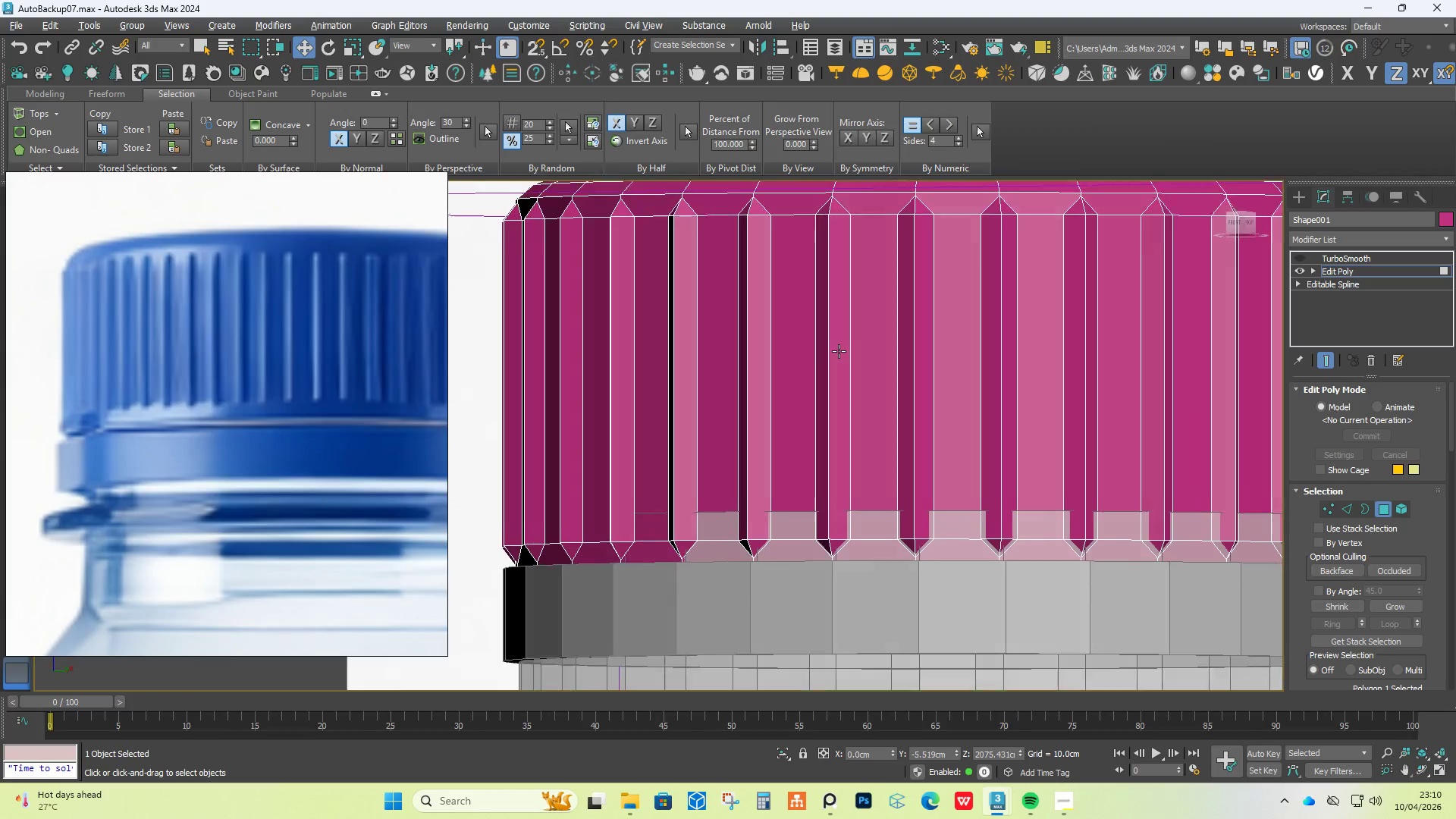 
scroll: coordinate [784, 338], scroll_direction: down, amount: 4.0
 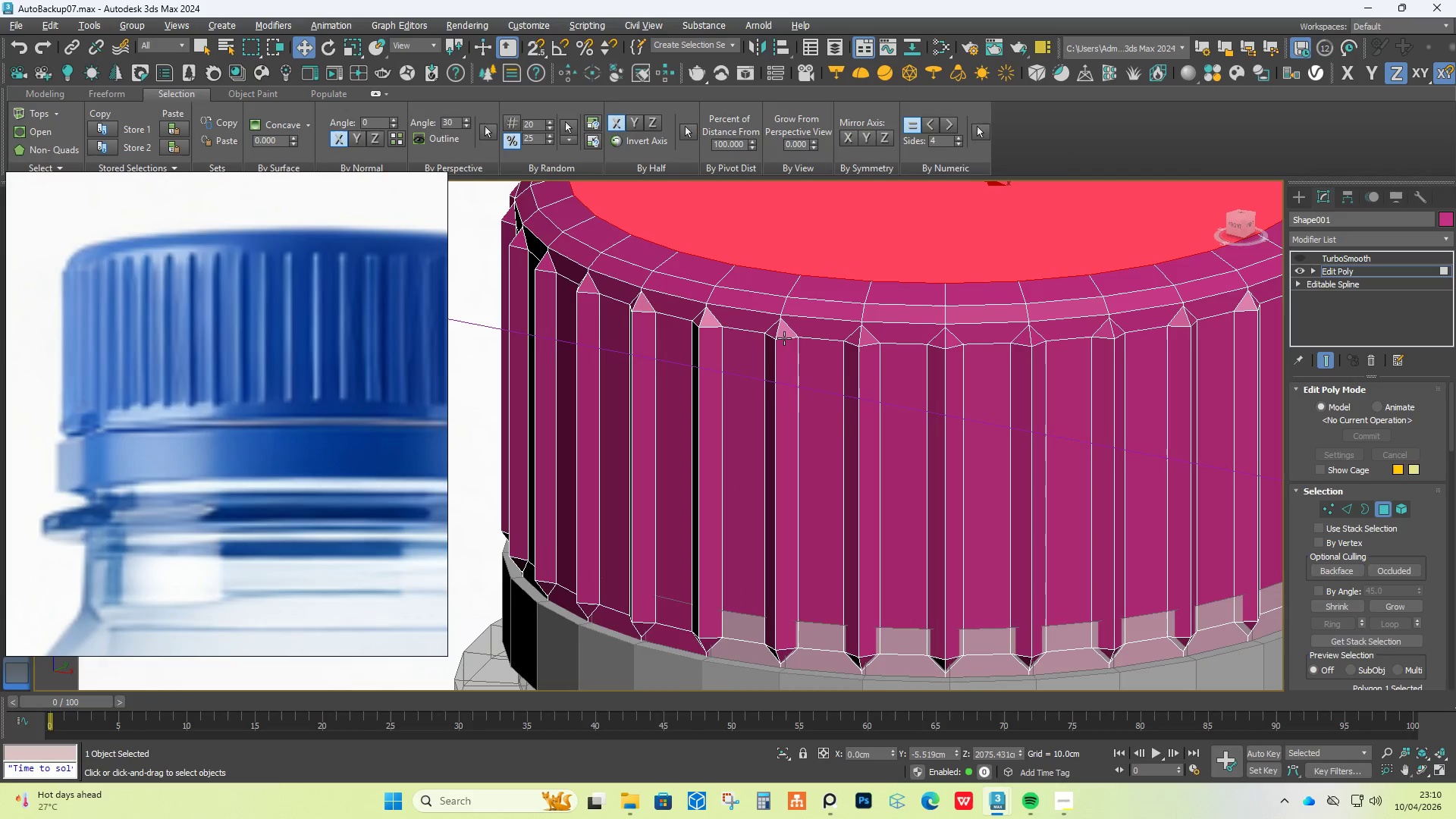 
hold_key(key=AltLeft, duration=1.51)
 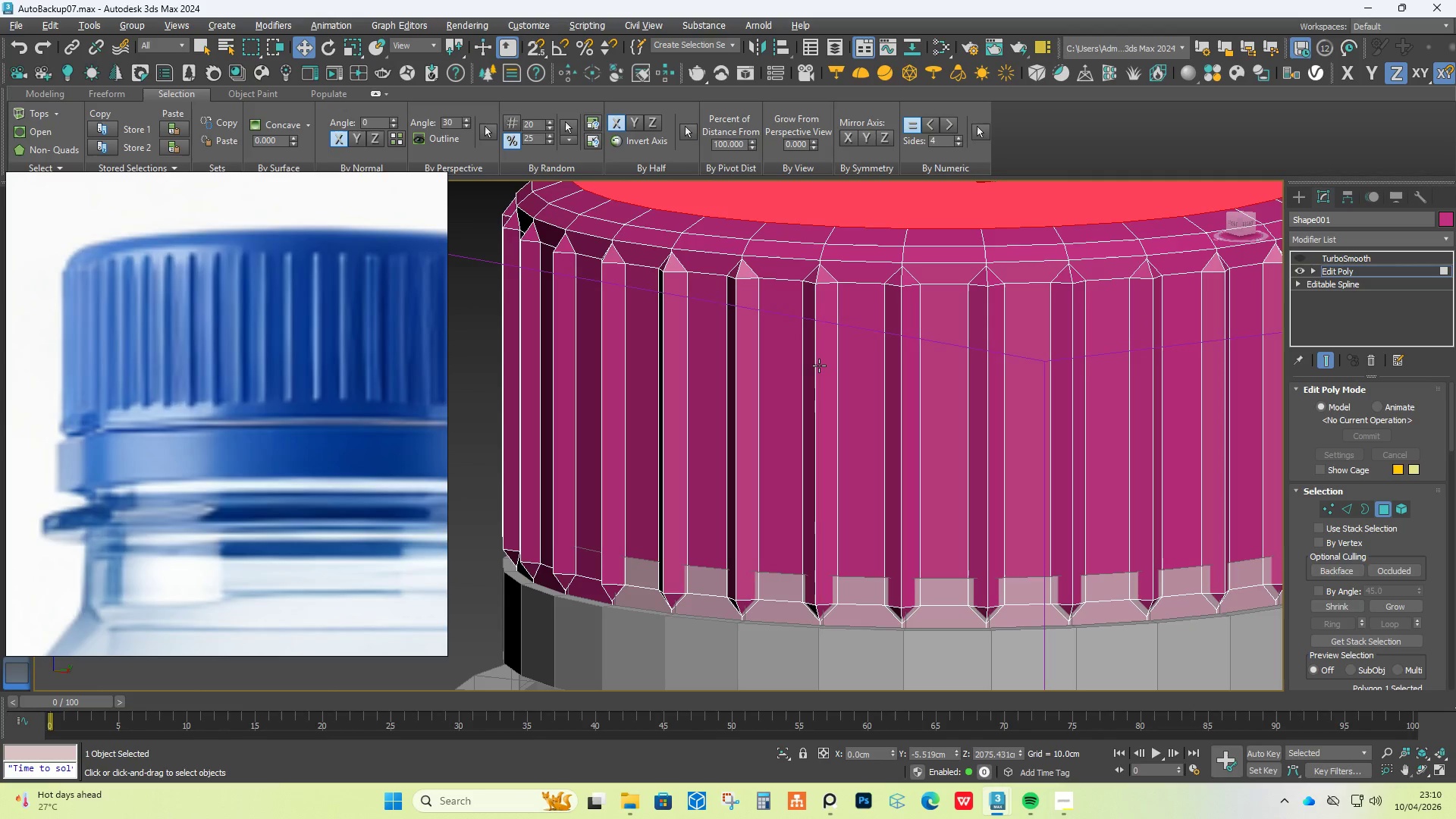 
hold_key(key=AltLeft, duration=1.52)
 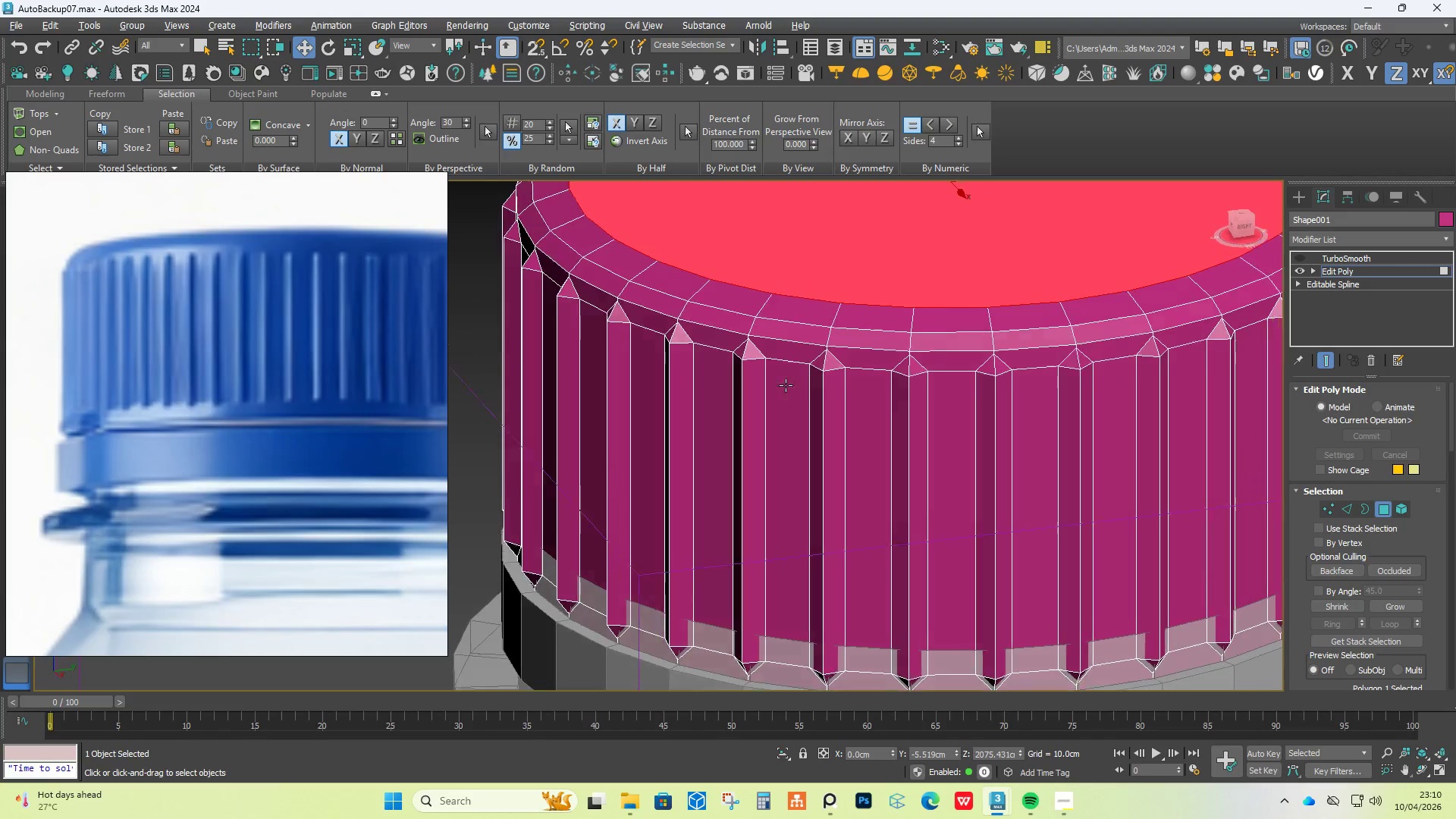 
hold_key(key=AltLeft, duration=1.5)
 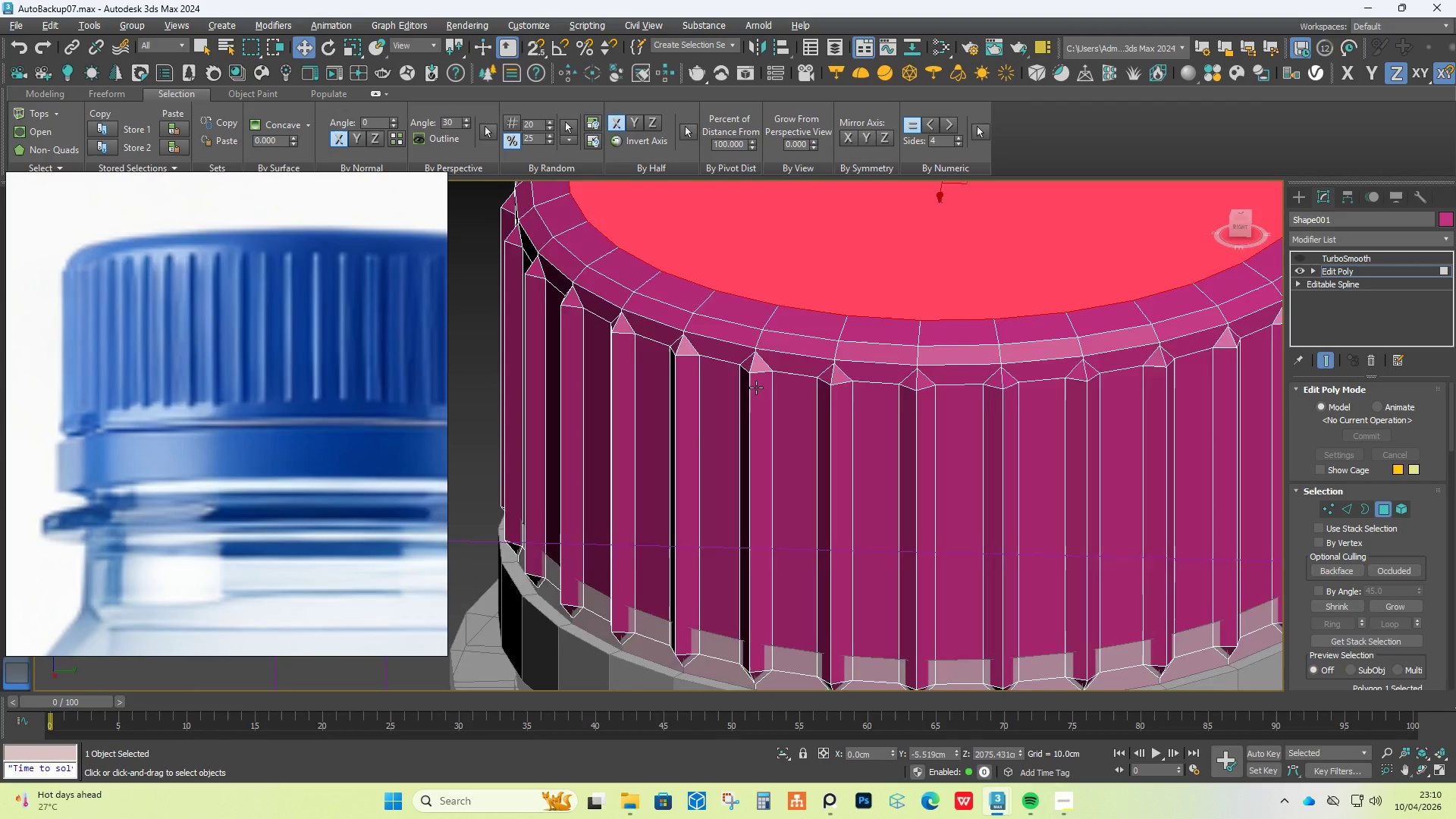 
hold_key(key=AltLeft, duration=1.51)
 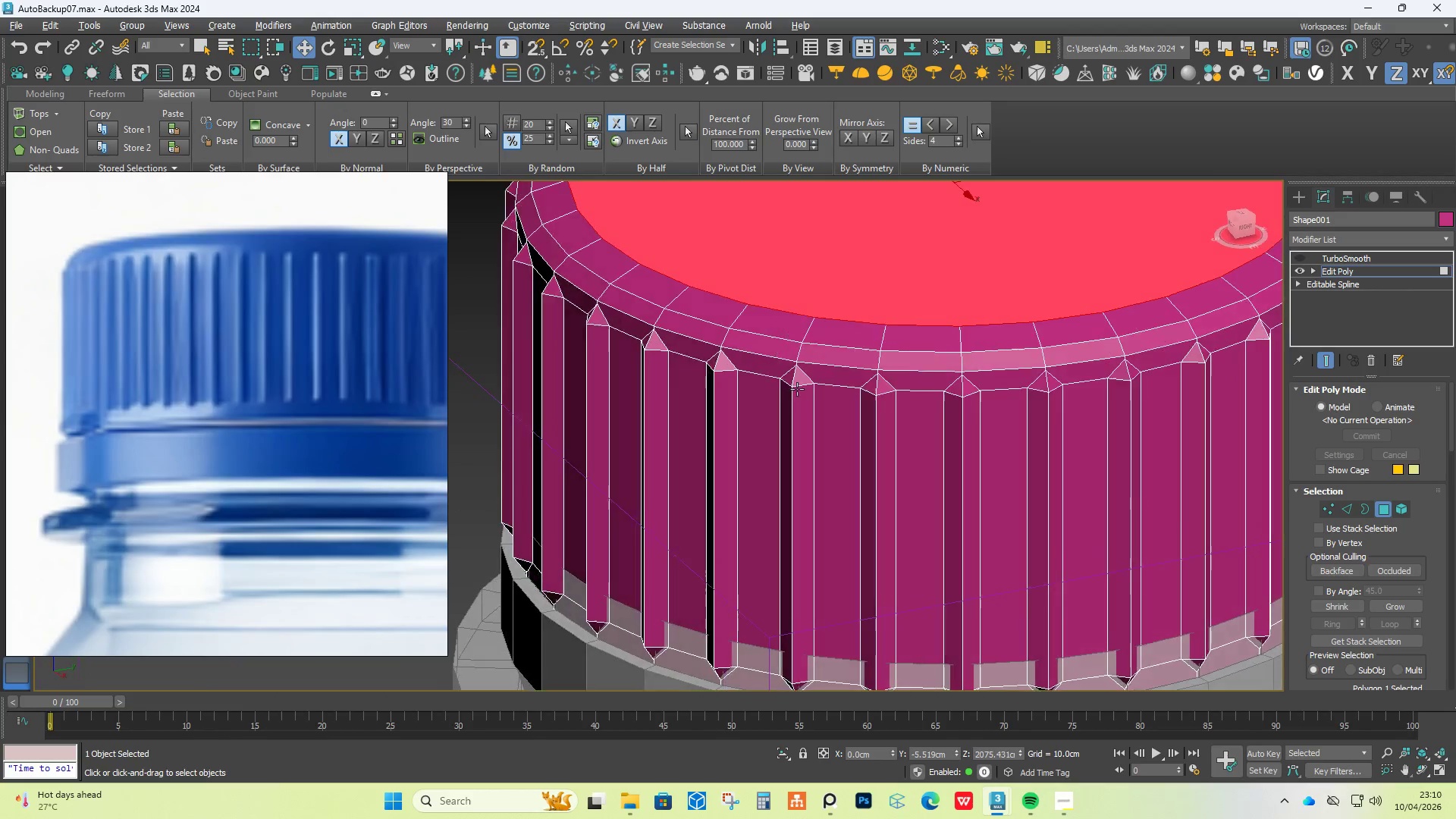 
hold_key(key=AltLeft, duration=1.5)
 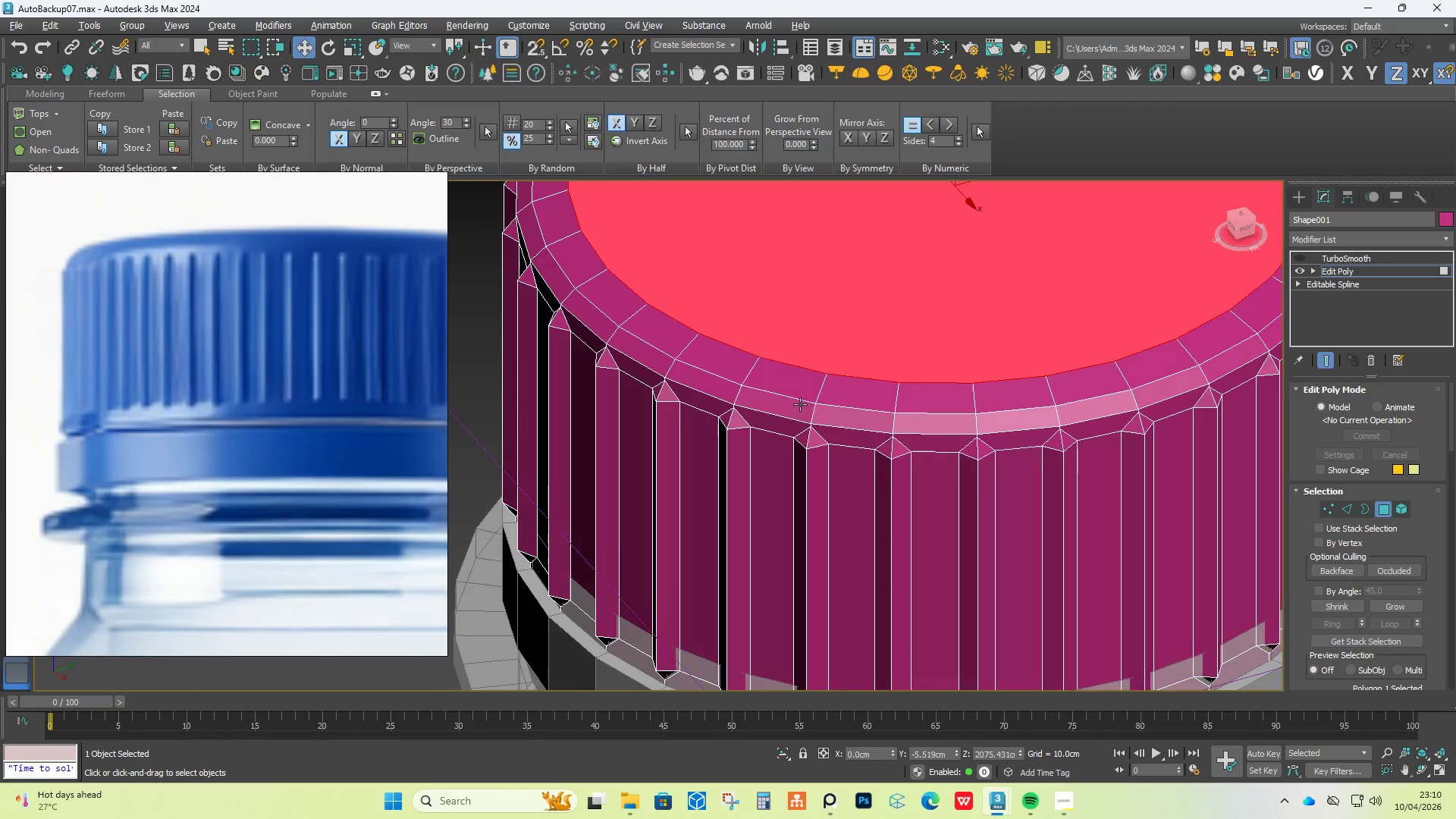 
hold_key(key=AltLeft, duration=1.53)
 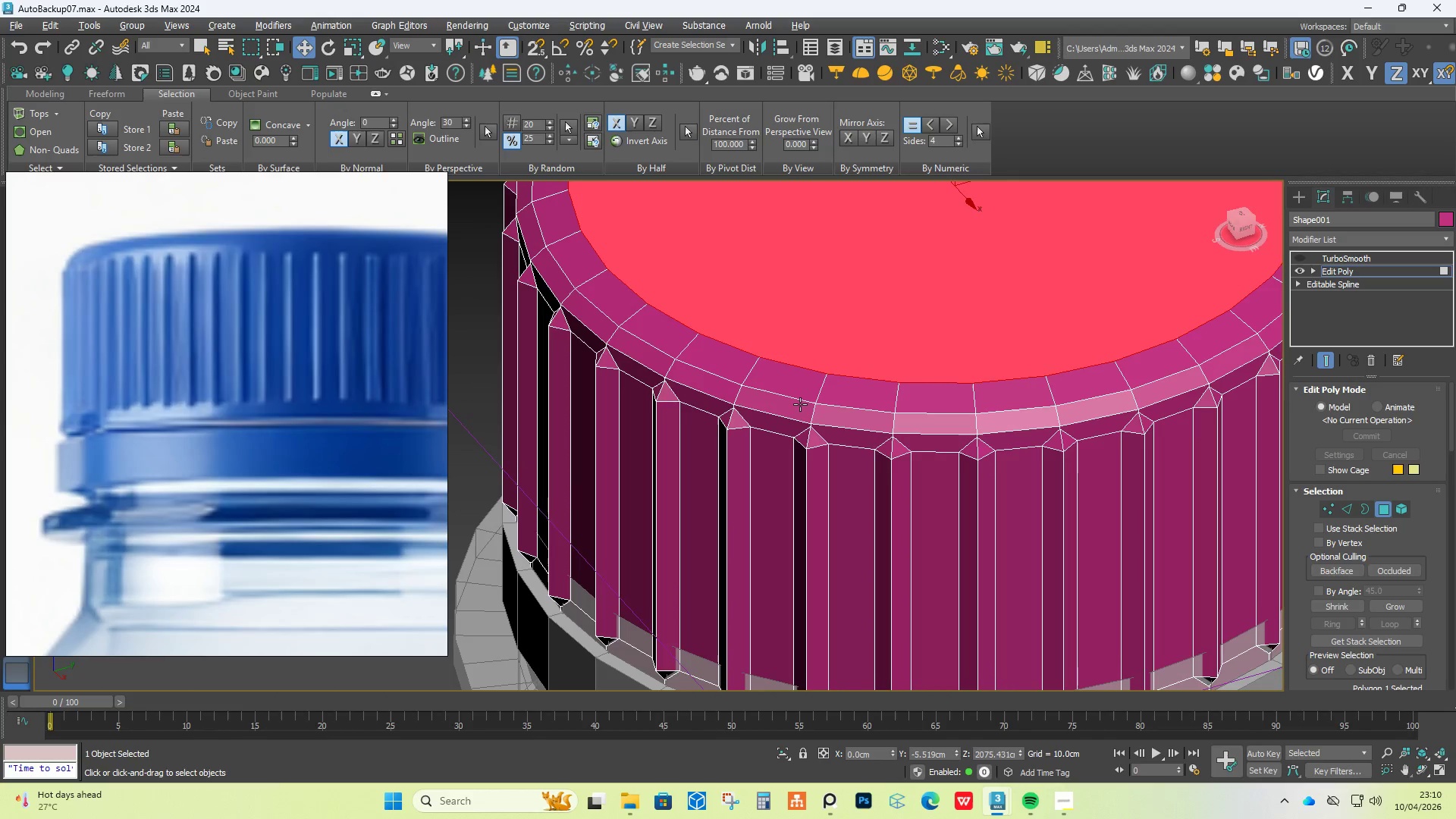 
hold_key(key=AltLeft, duration=1.51)
 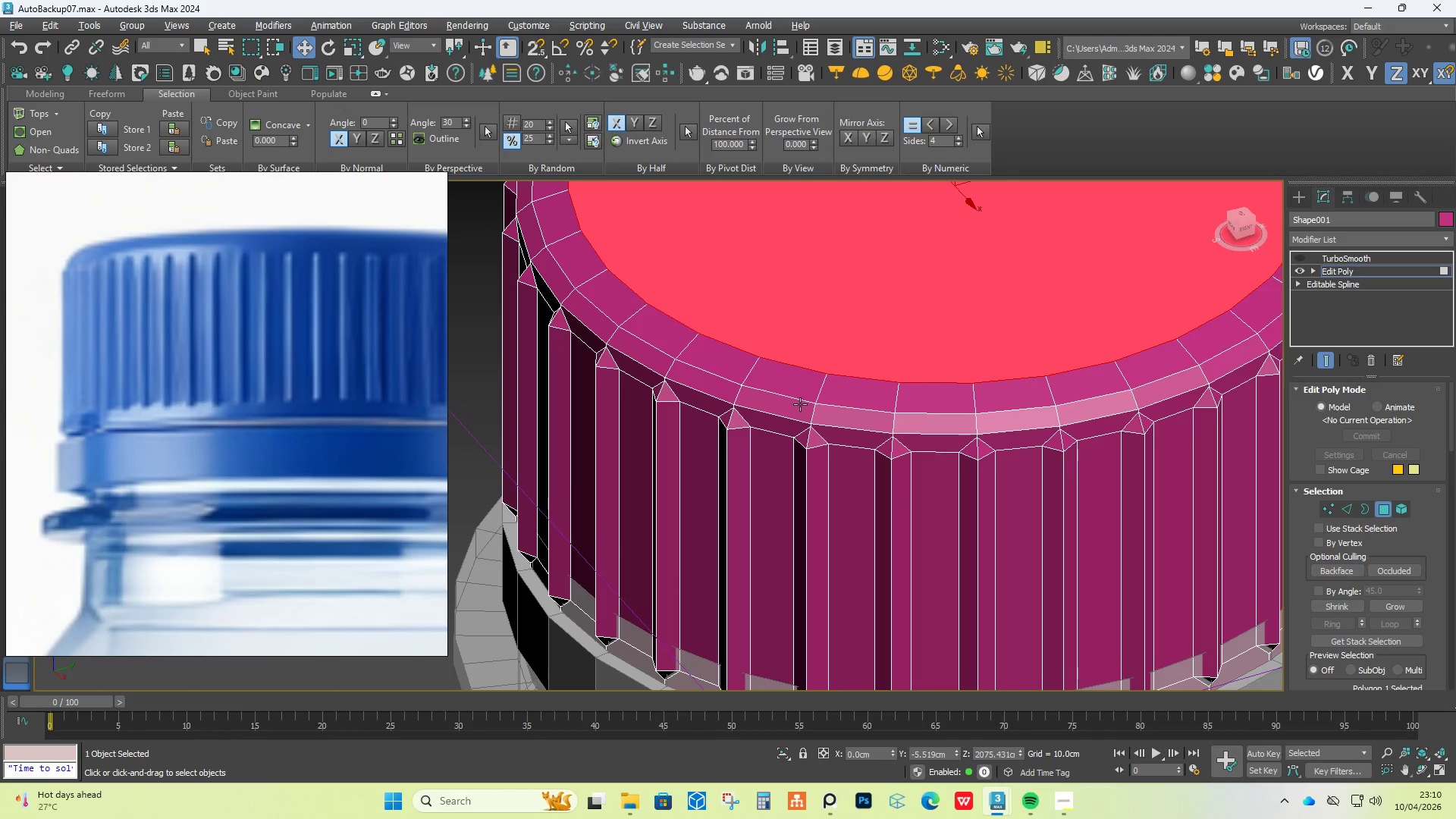 
hold_key(key=AltLeft, duration=1.52)
 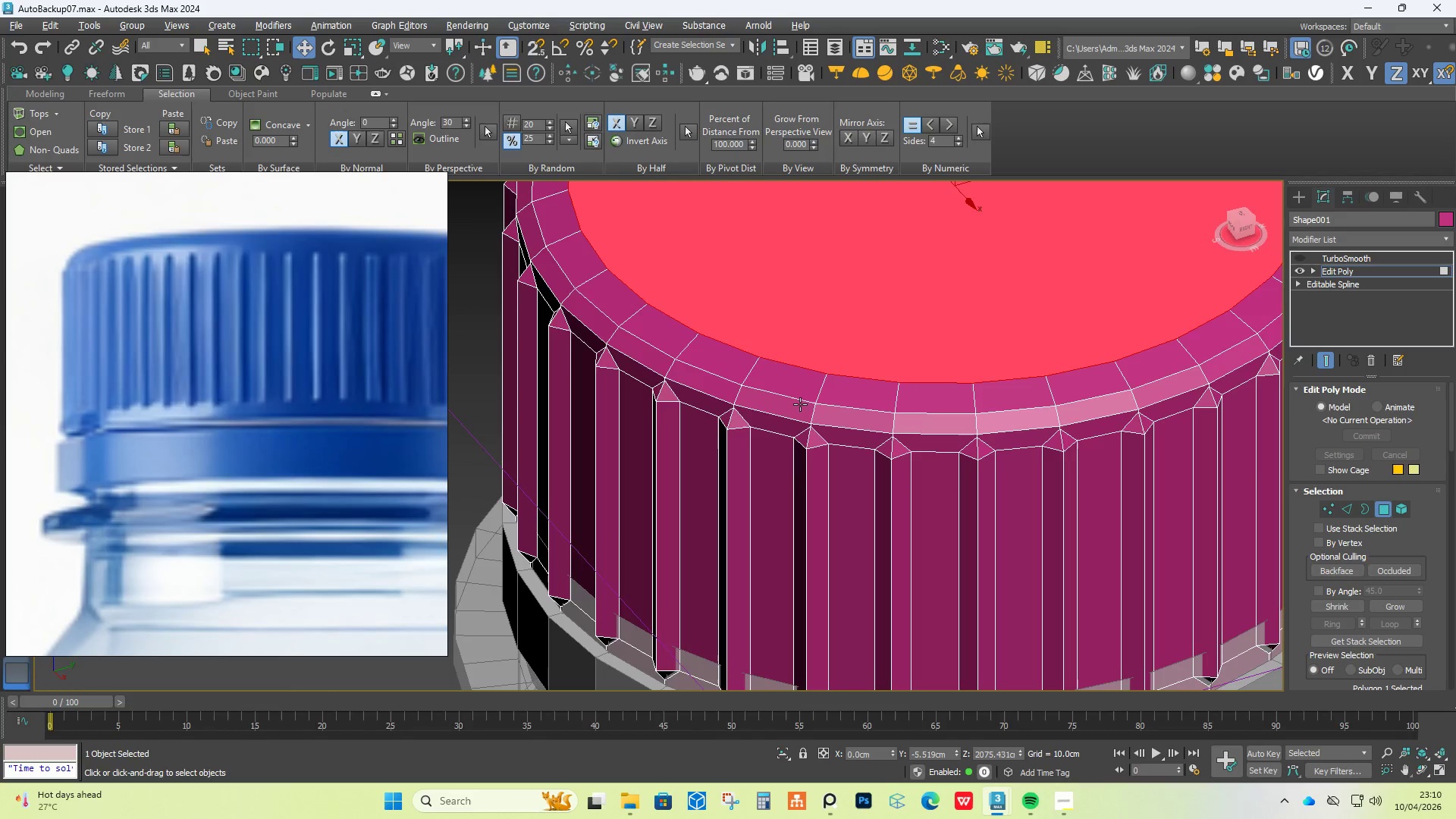 
hold_key(key=AltLeft, duration=1.31)
 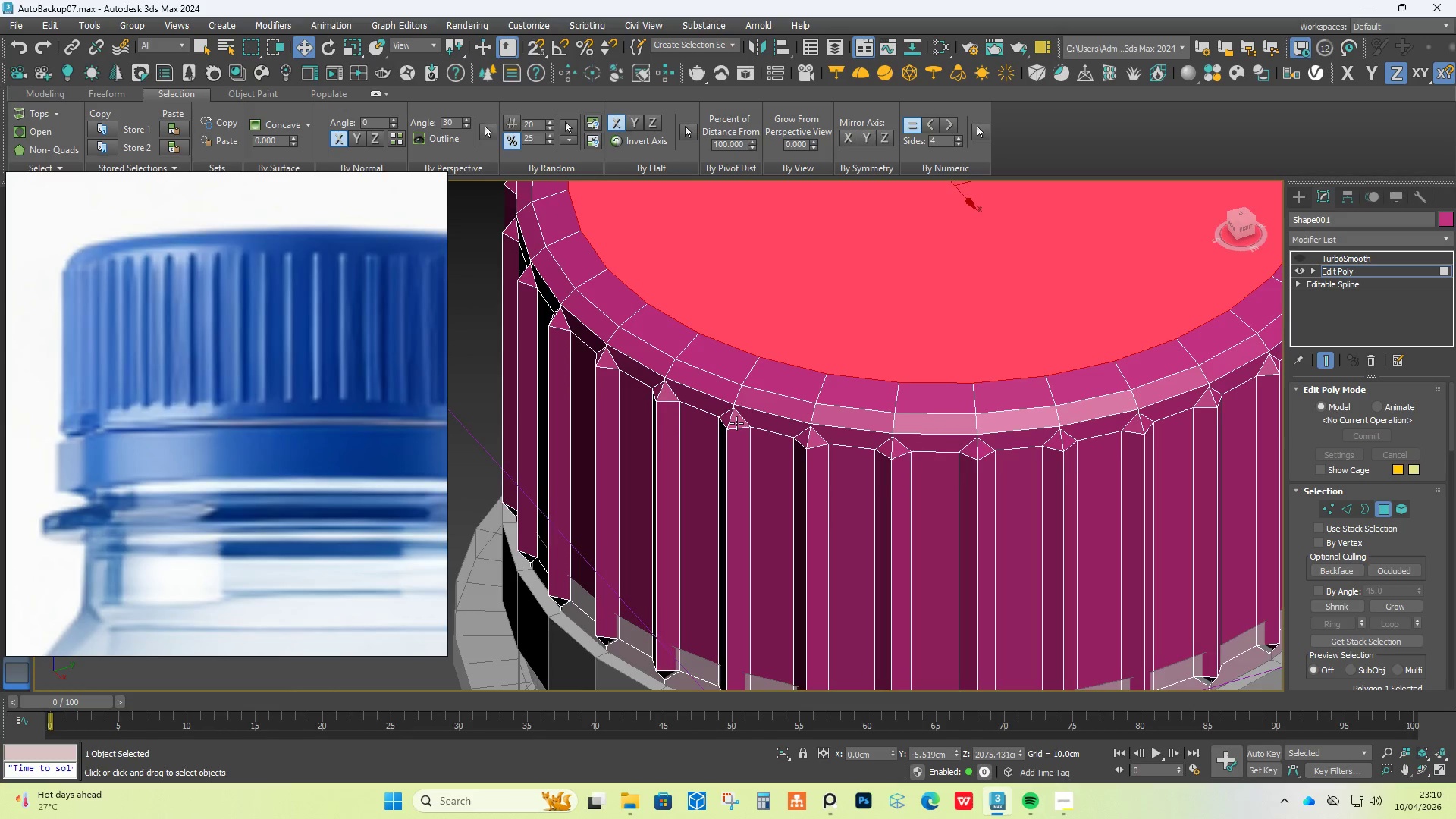 
scroll: coordinate [736, 423], scroll_direction: up, amount: 3.0
 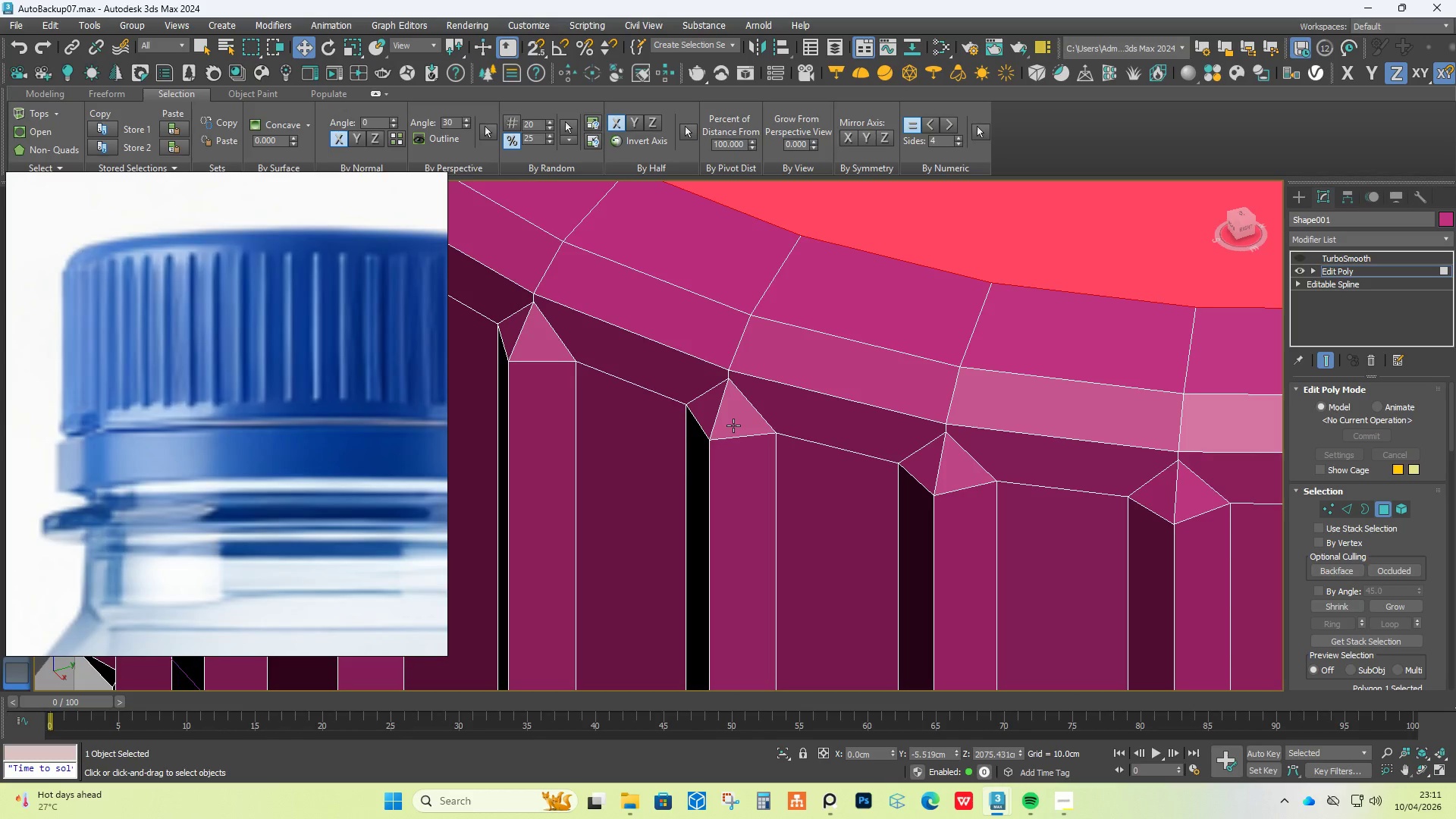 
wait(13.75)
 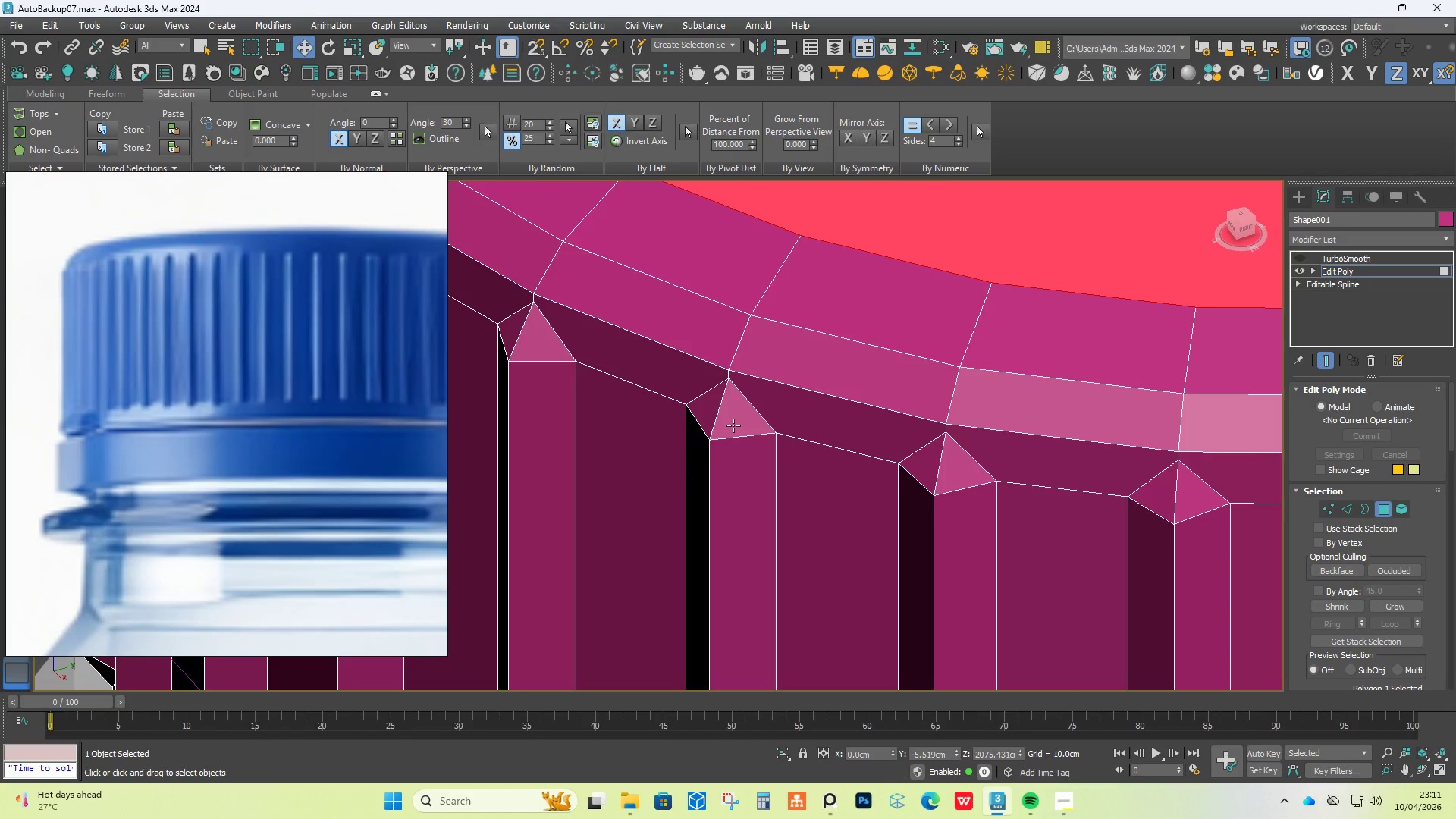 
scroll: coordinate [721, 382], scroll_direction: up, amount: 1.0
 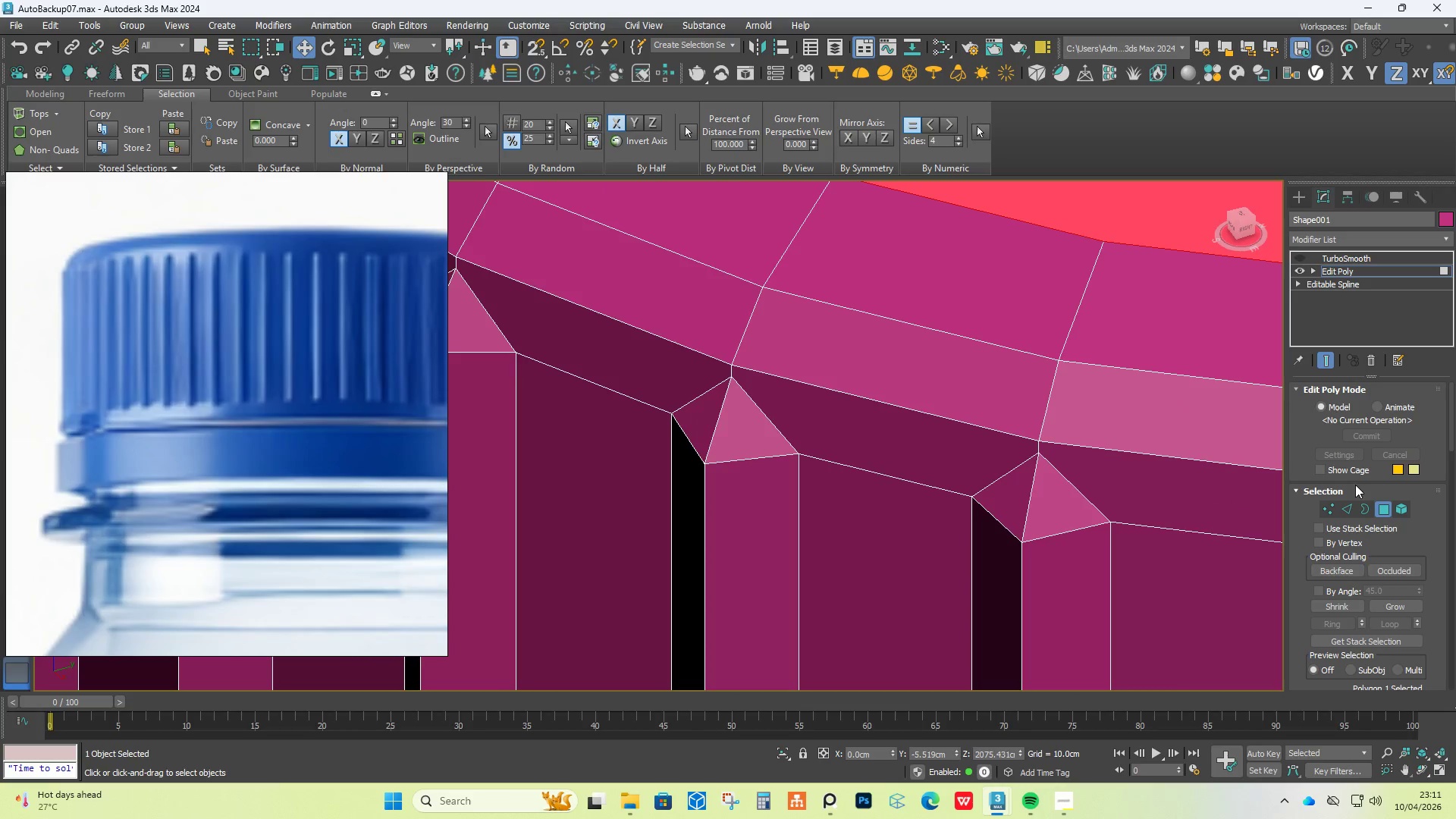 
left_click([1329, 509])
 